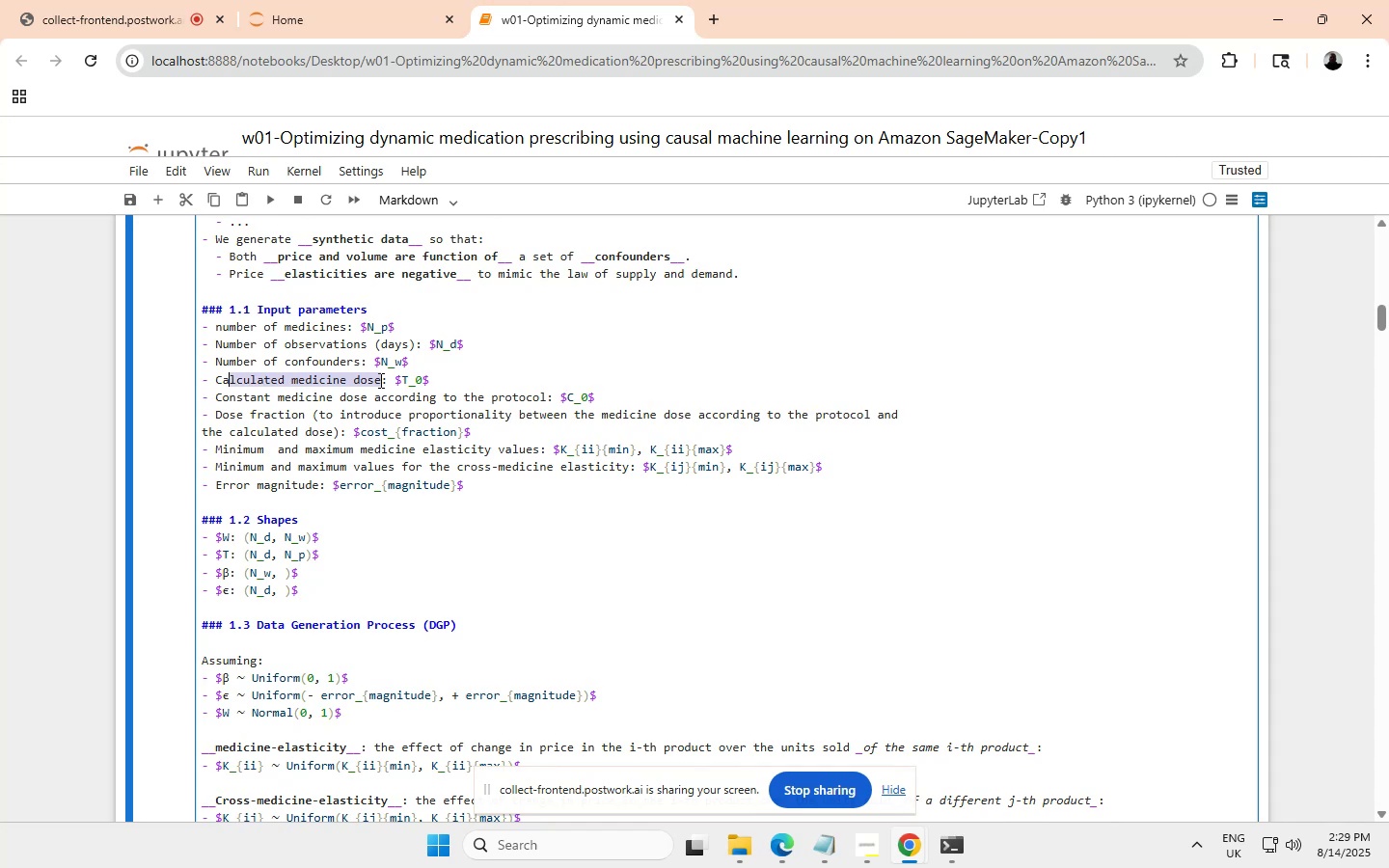 
key(Shift+ArrowLeft)
 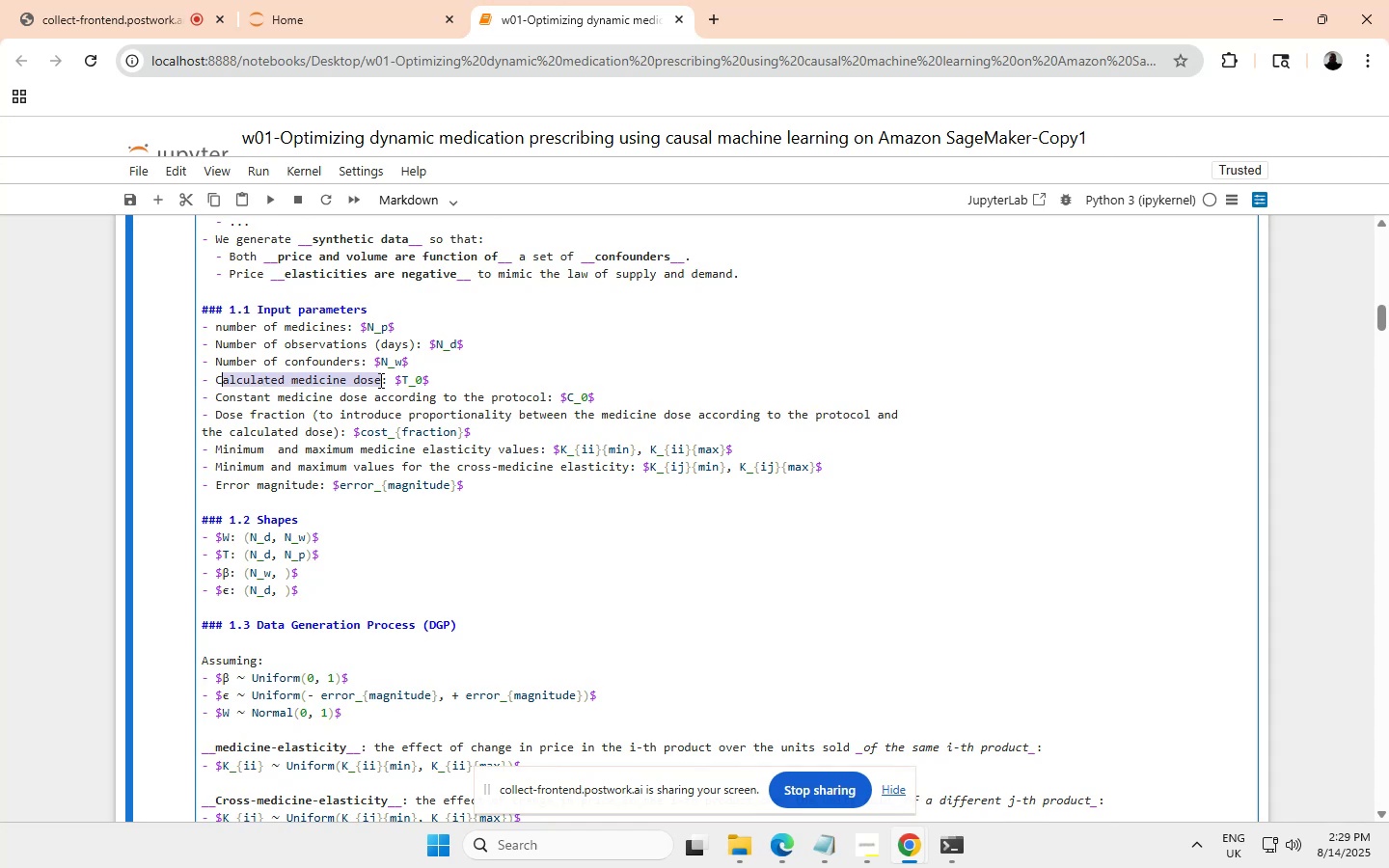 
key(Shift+ArrowLeft)
 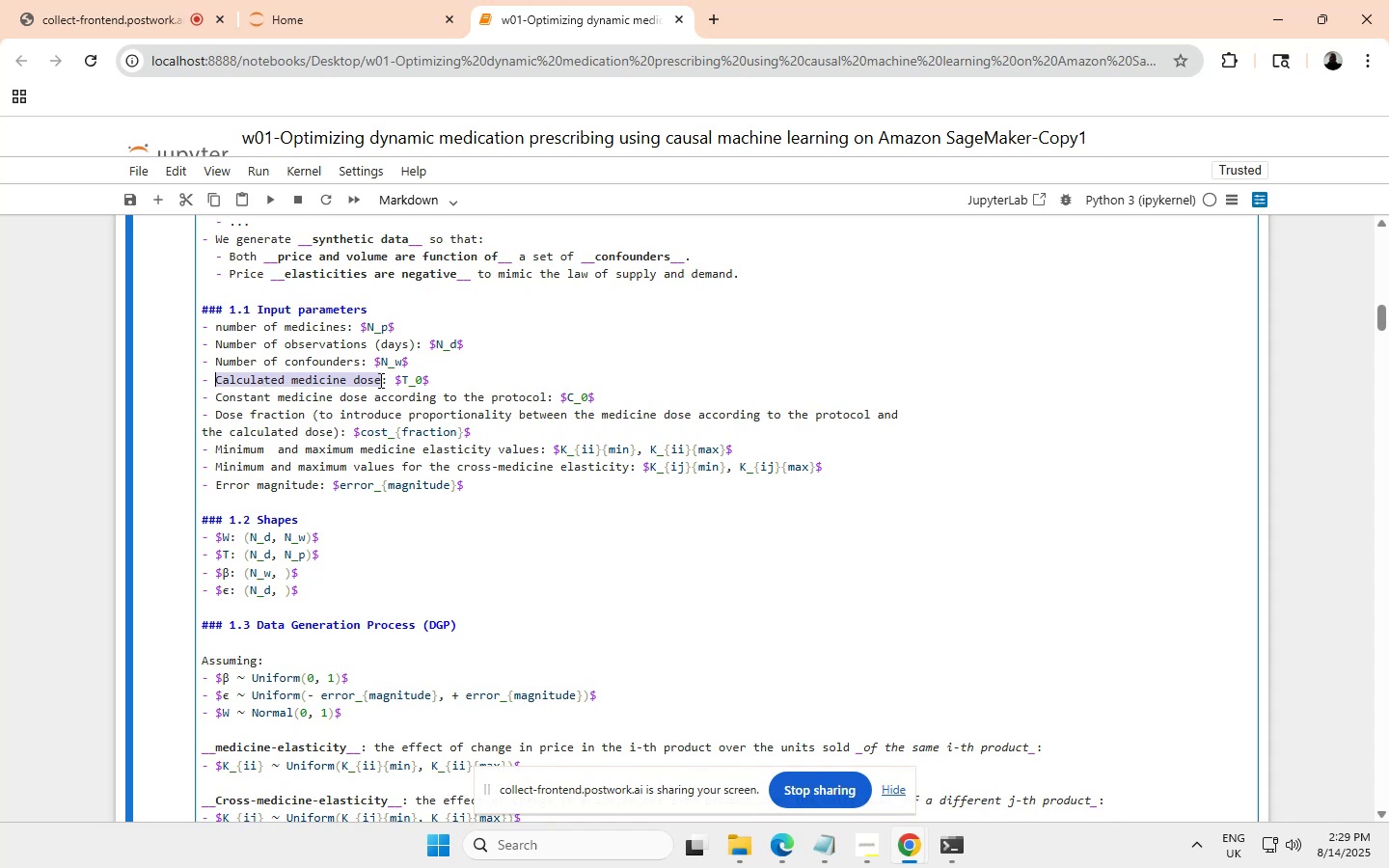 
key(Control+ControlLeft)
 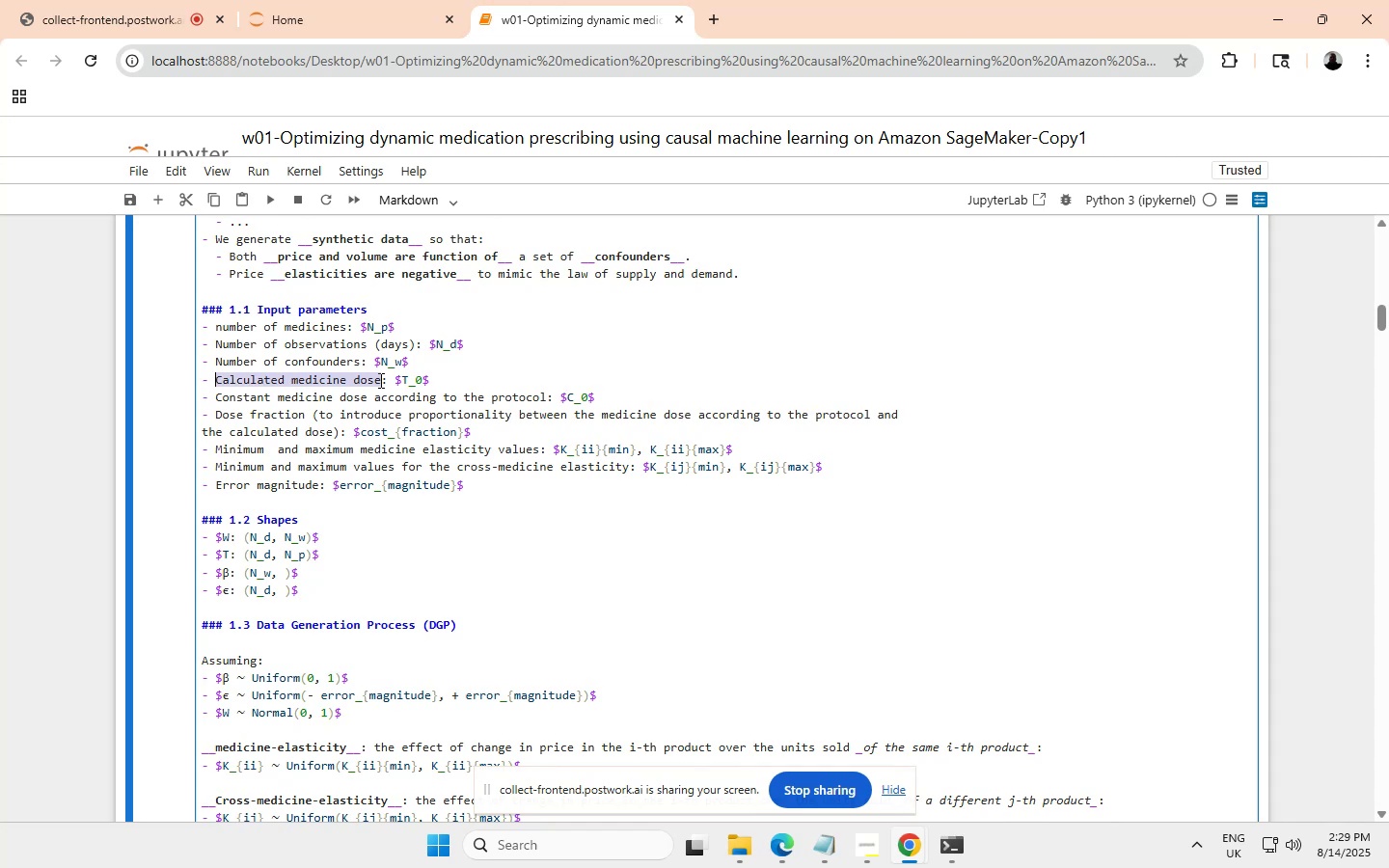 
key(Control+C)
 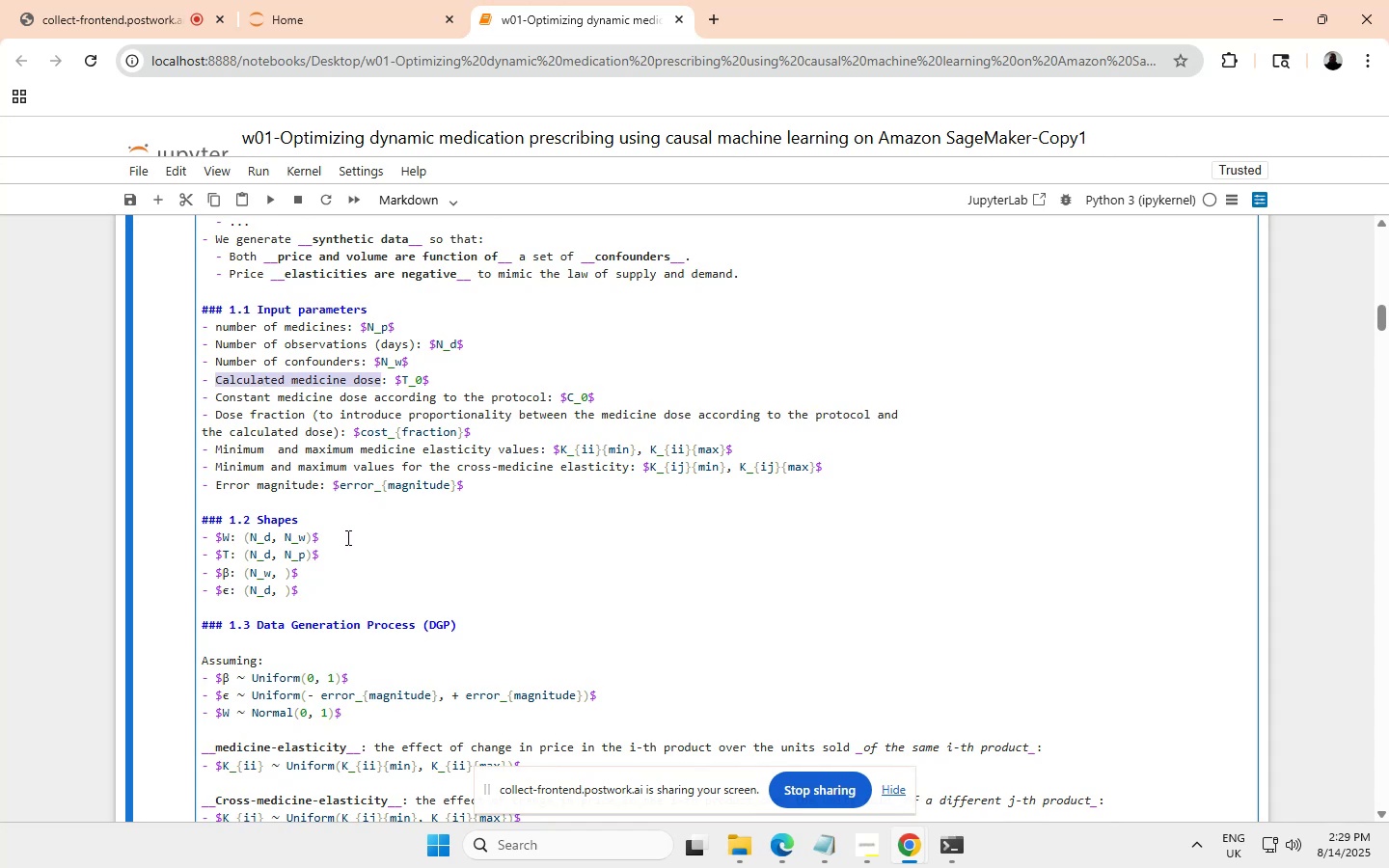 
key(ArrowDown)
 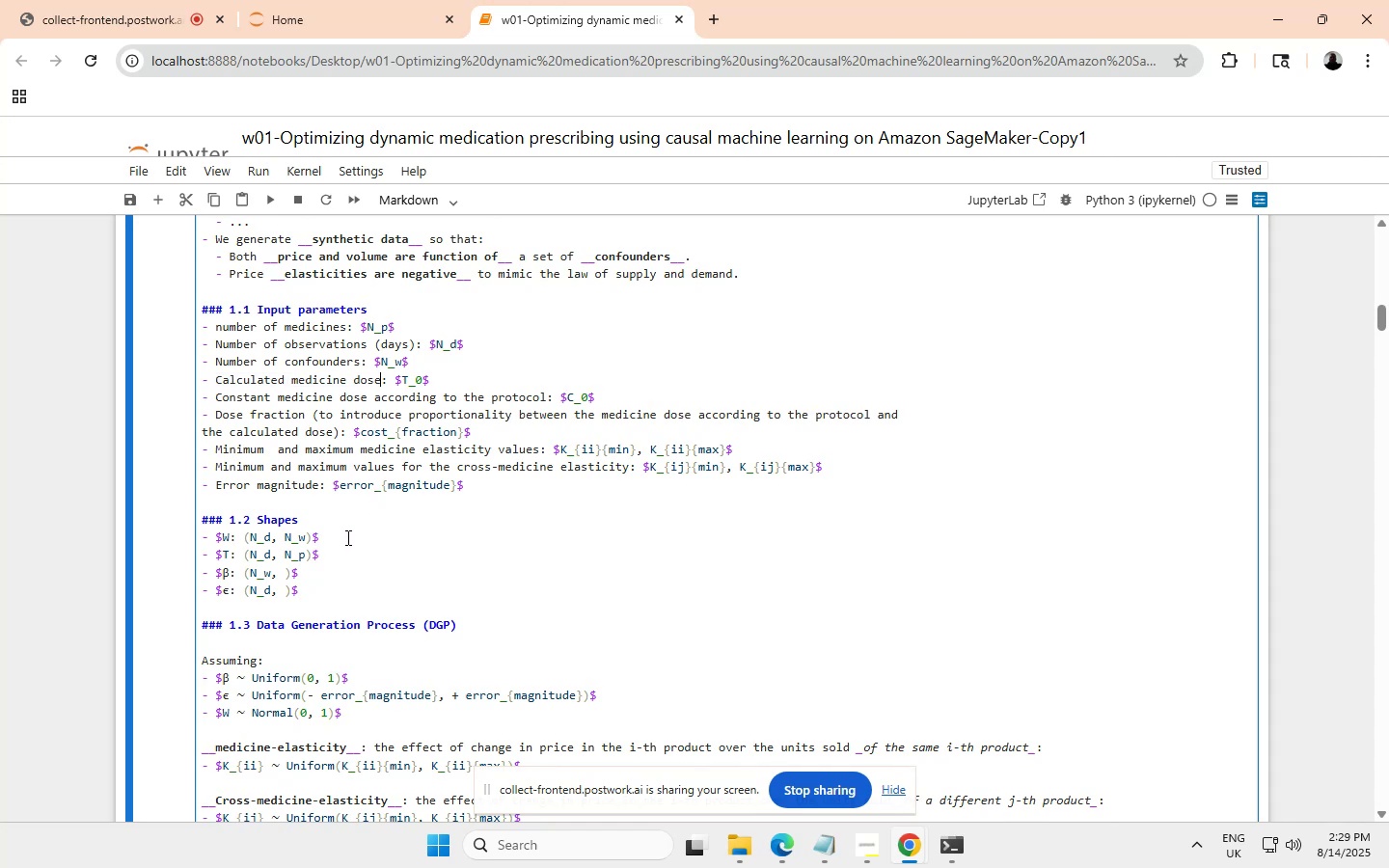 
key(ArrowDown)
 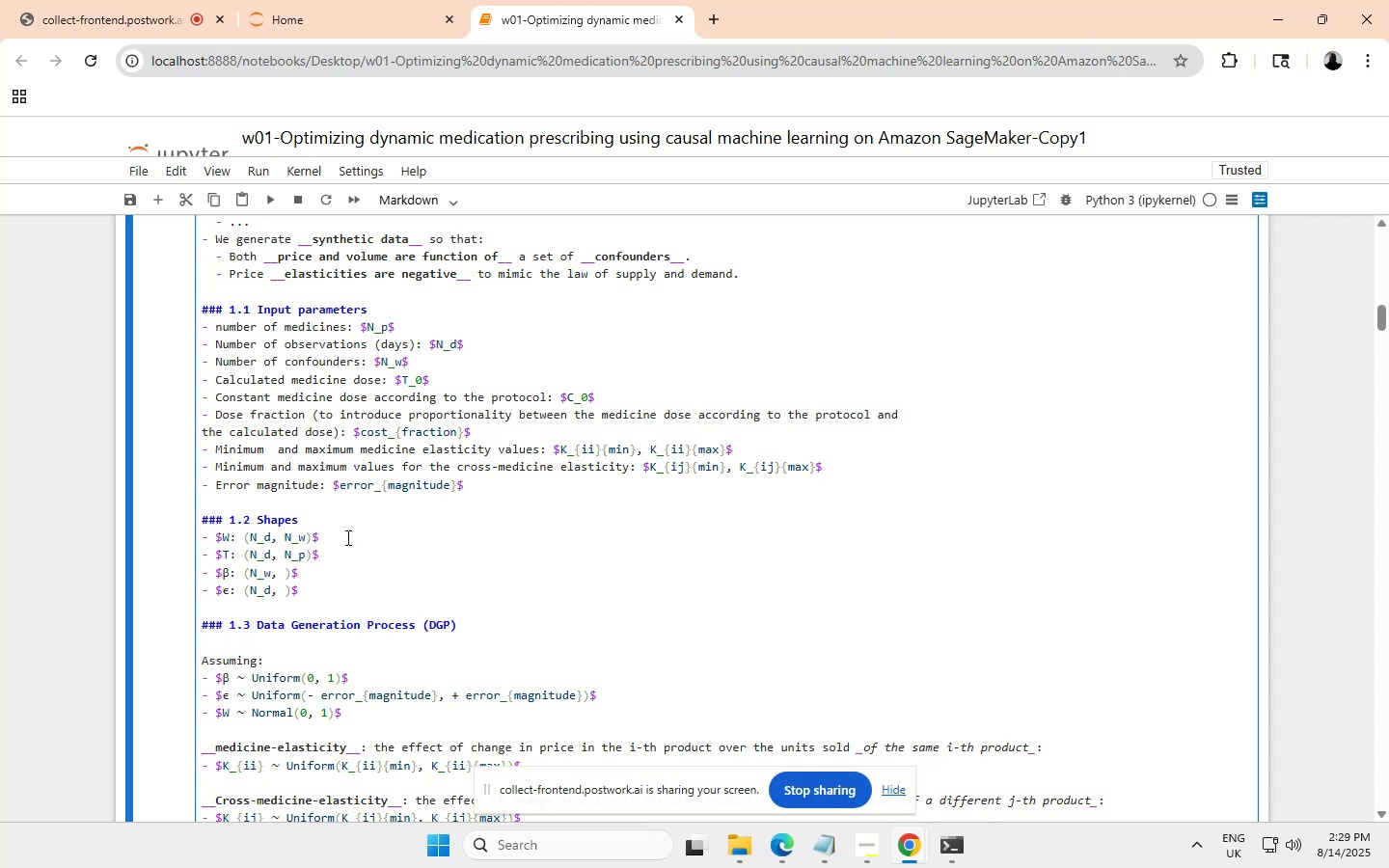 
scroll: coordinate [334, 524], scroll_direction: down, amount: 2.0
 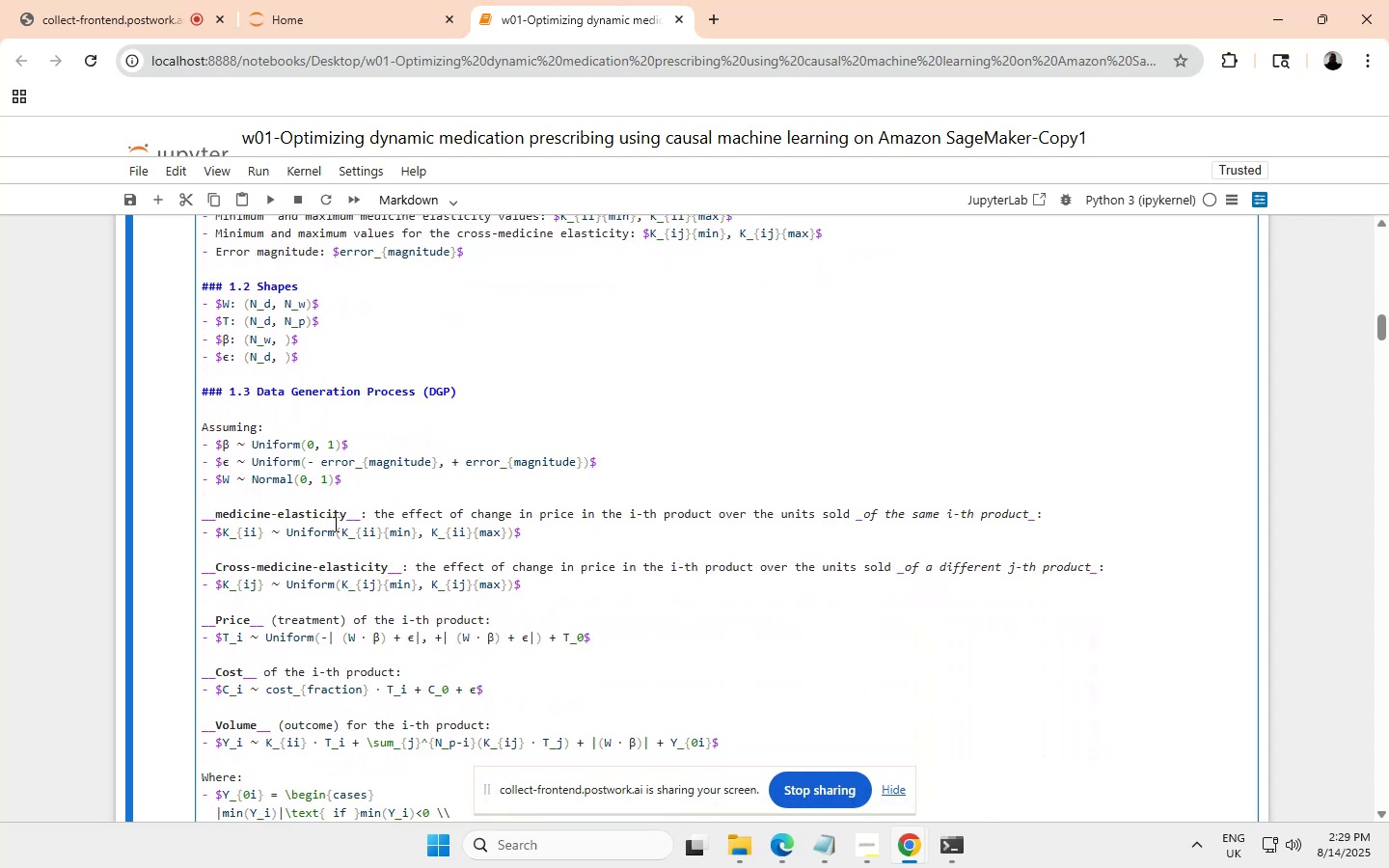 
scroll: coordinate [334, 524], scroll_direction: none, amount: 0.0
 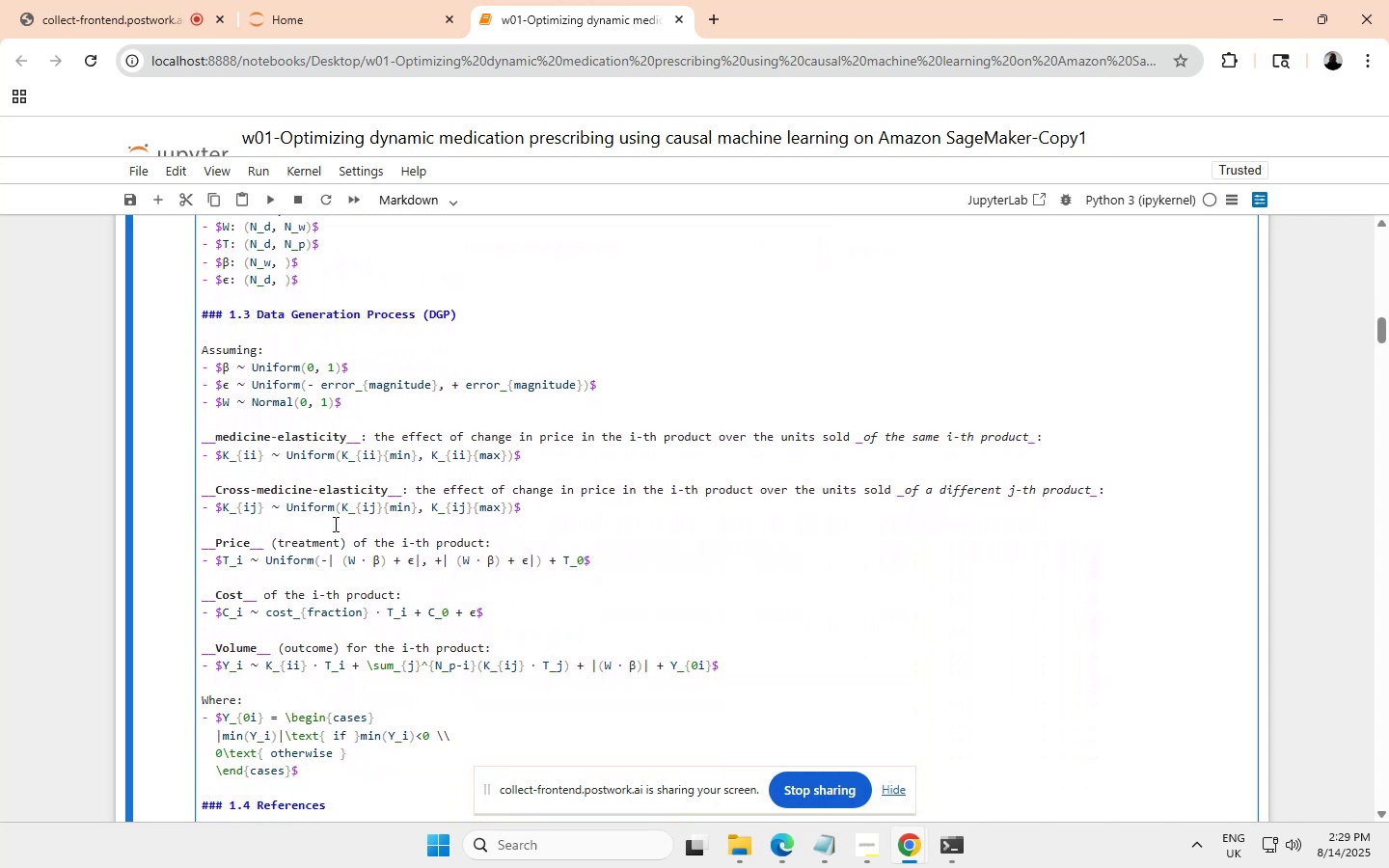 
scroll: coordinate [334, 524], scroll_direction: down, amount: 1.0
 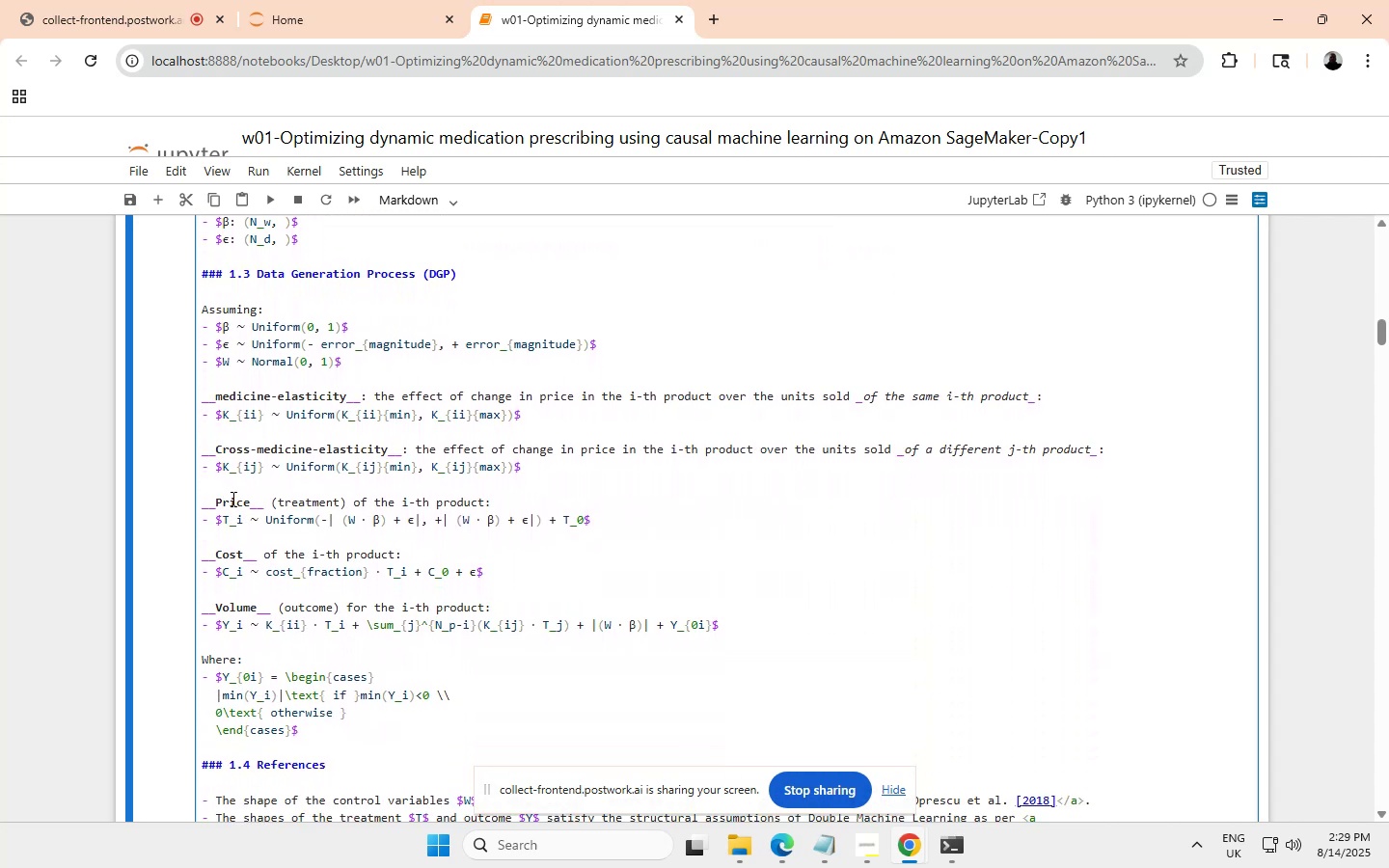 
left_click([250, 502])
 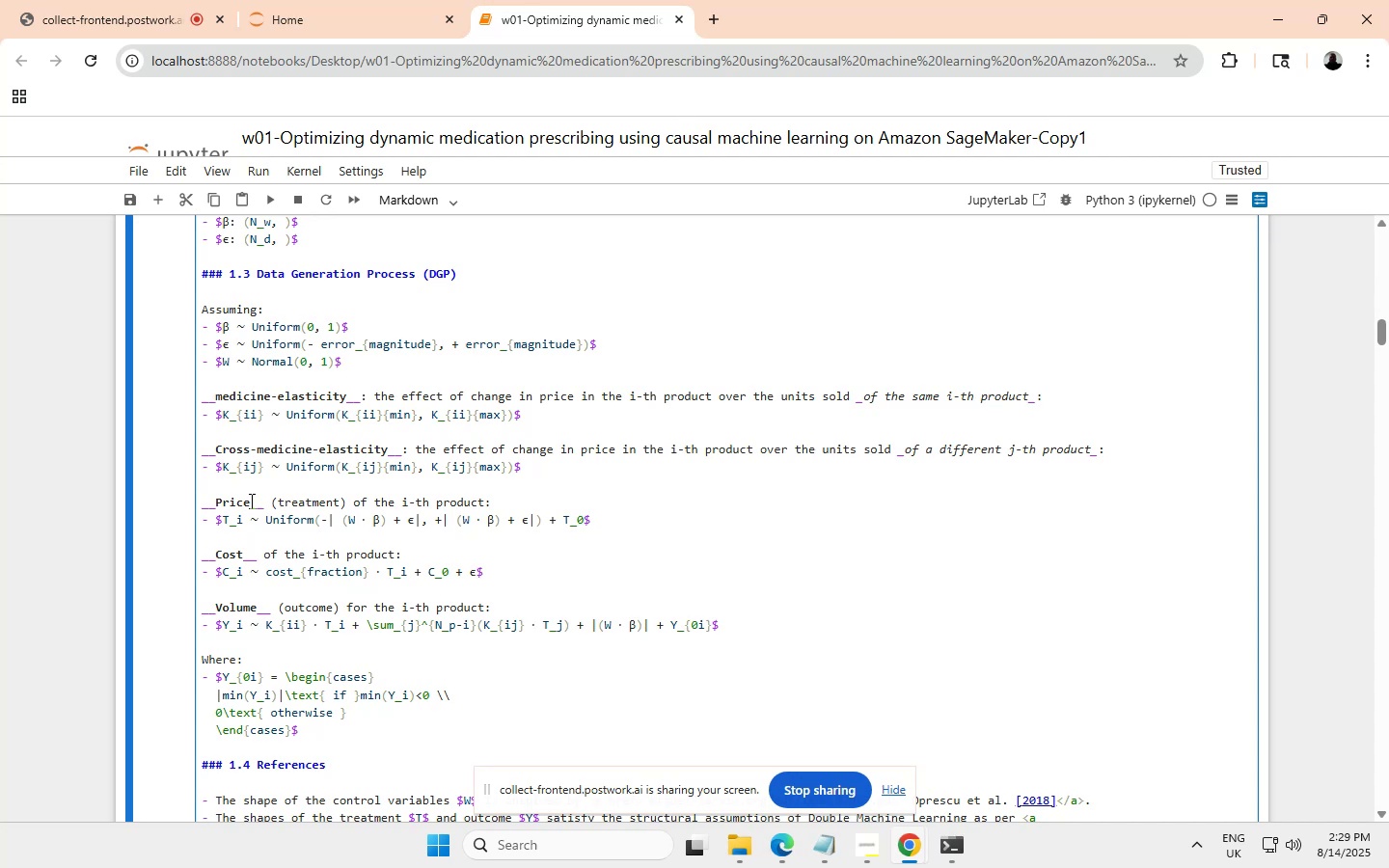 
wait(10.35)
 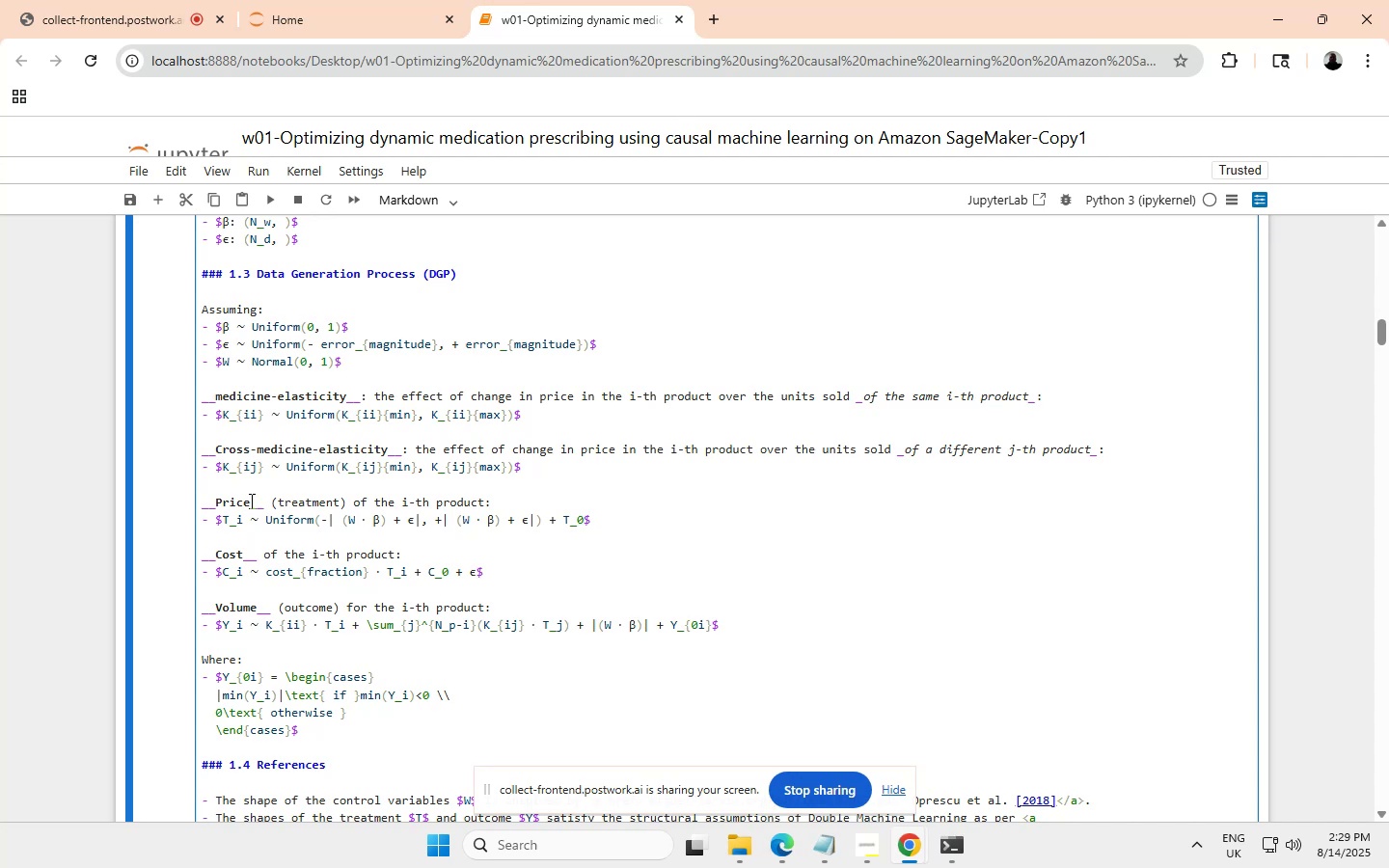 
key(Shift+ArrowLeft)
 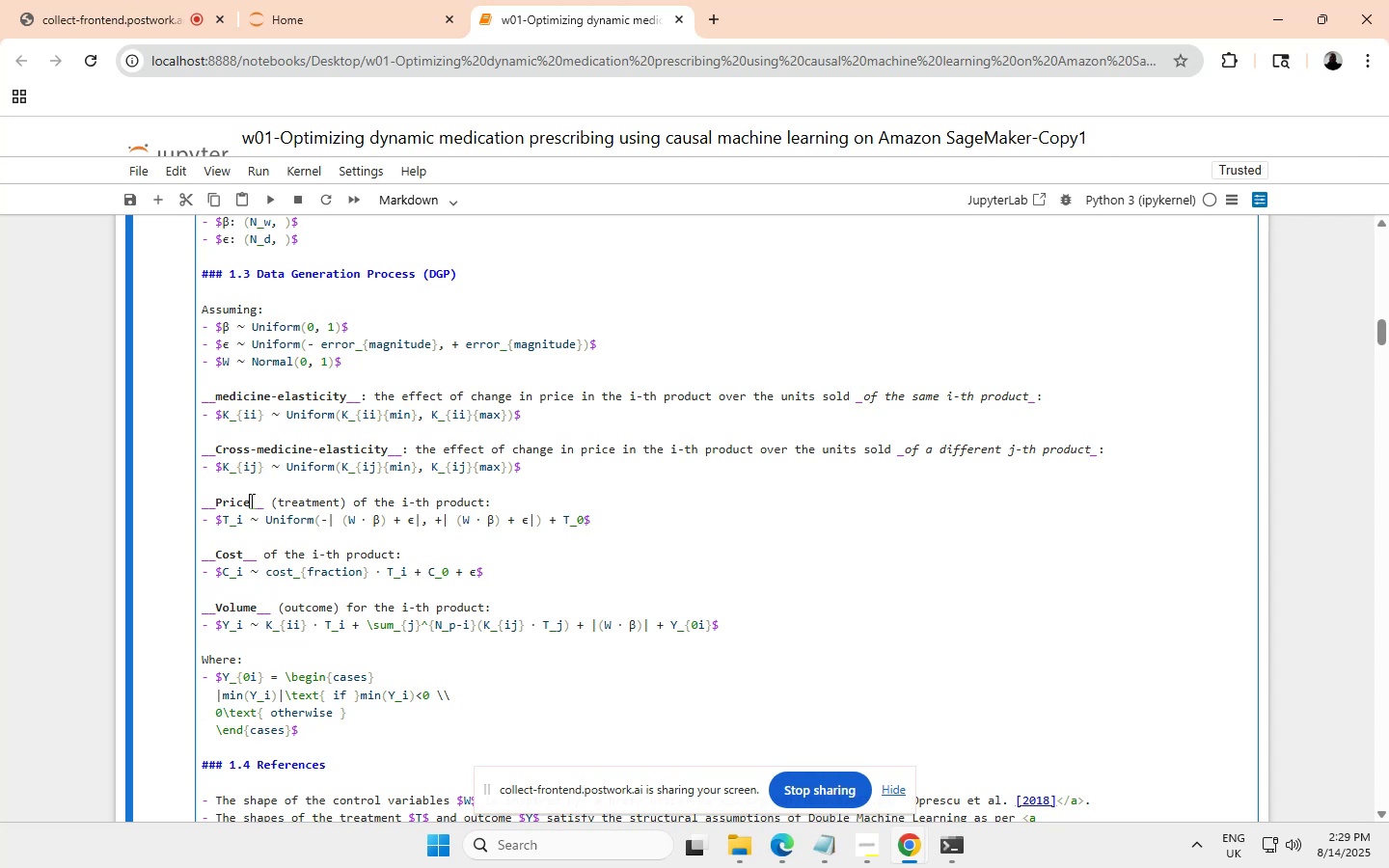 
key(Shift+ArrowLeft)
 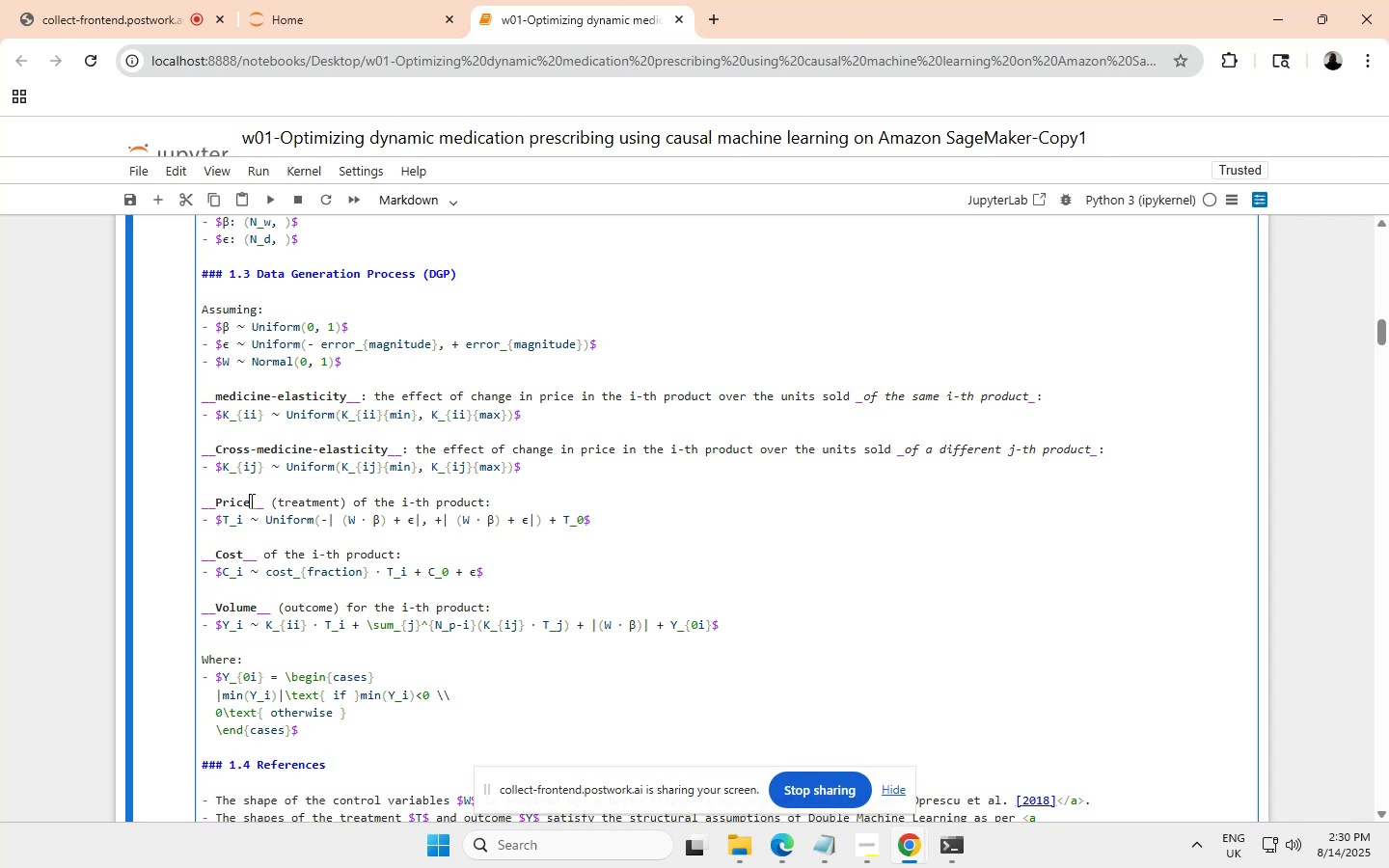 
key(Shift+ArrowLeft)
 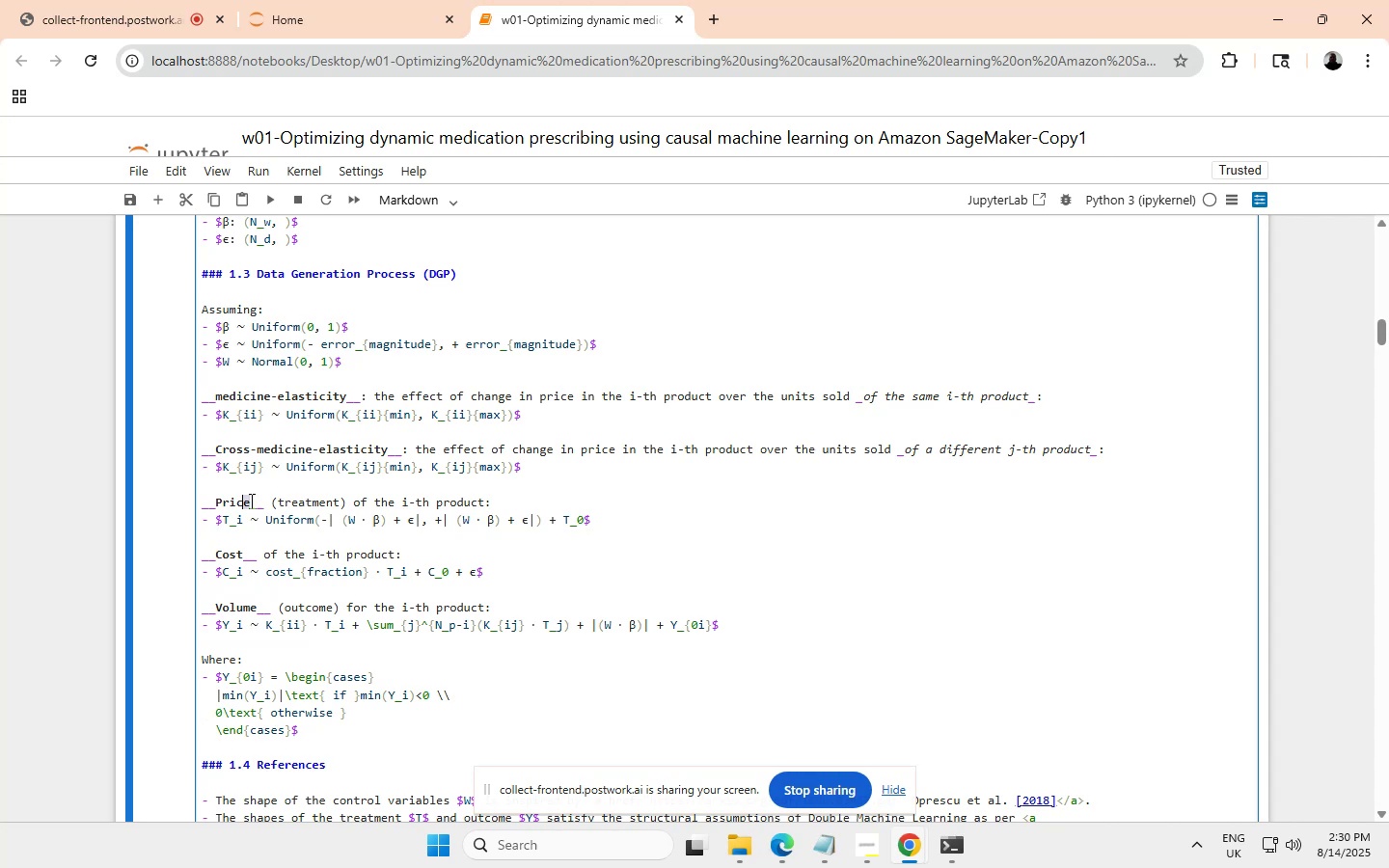 
key(Shift+ArrowLeft)
 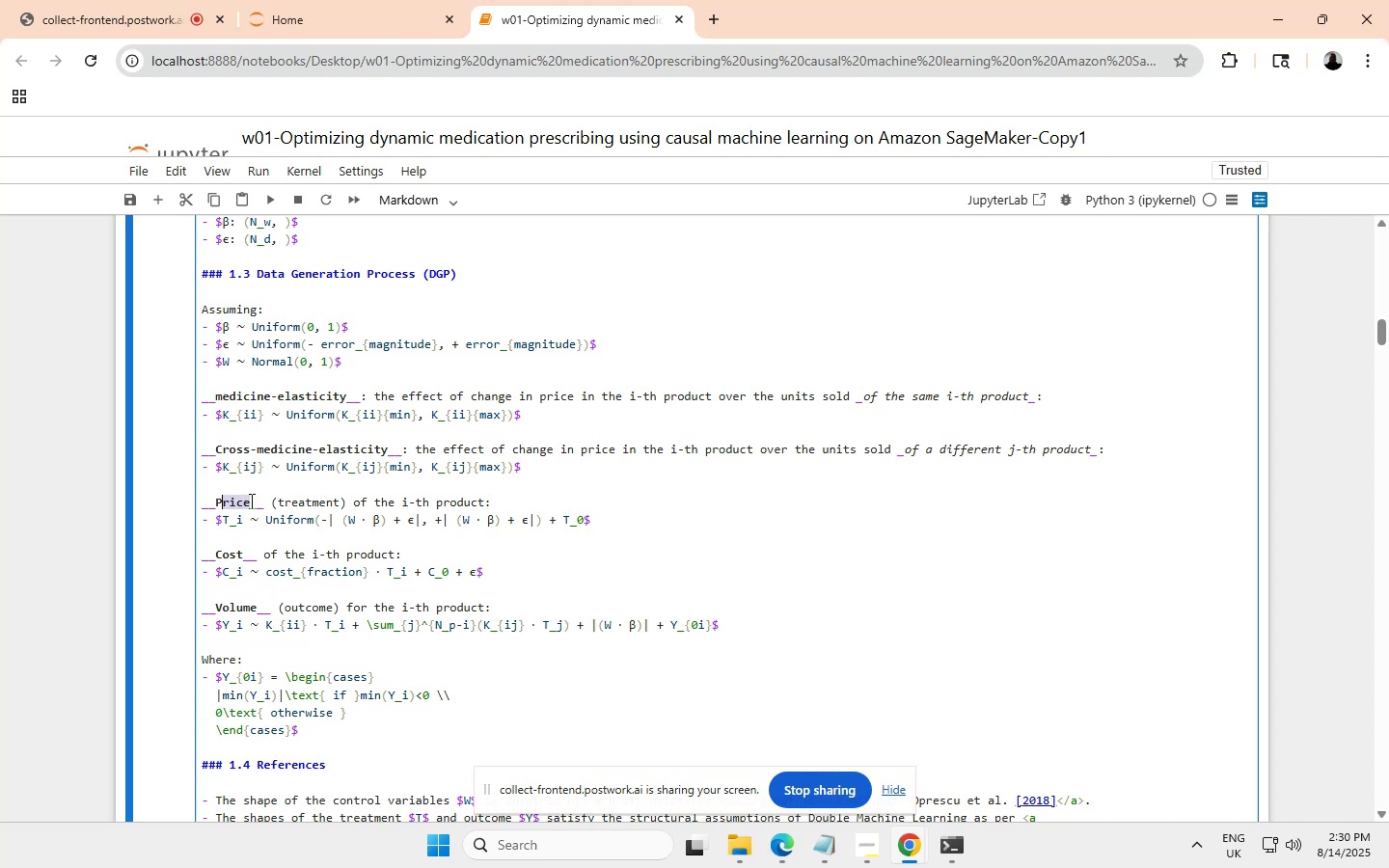 
key(Shift+ArrowLeft)
 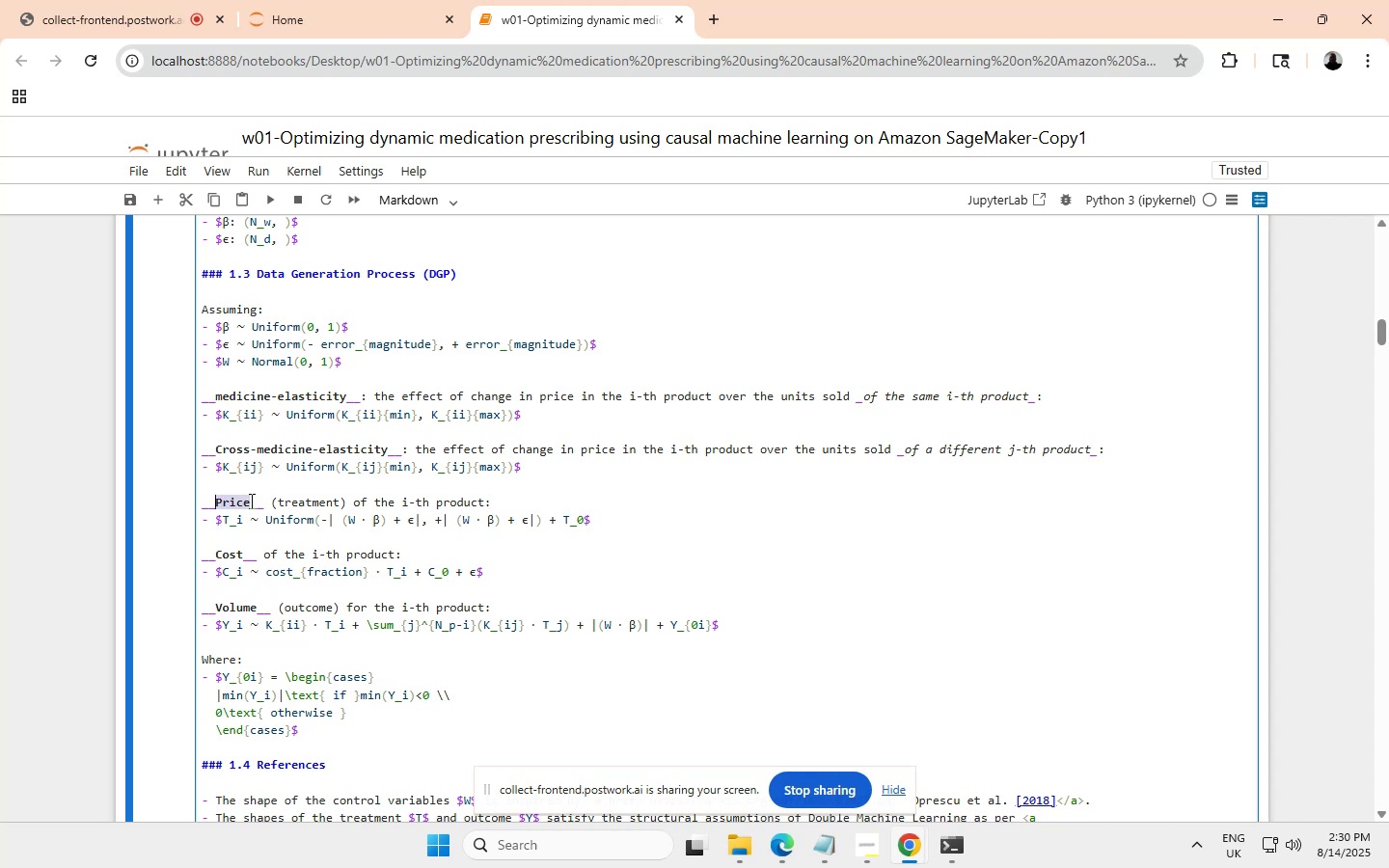 
key(Control+ControlLeft)
 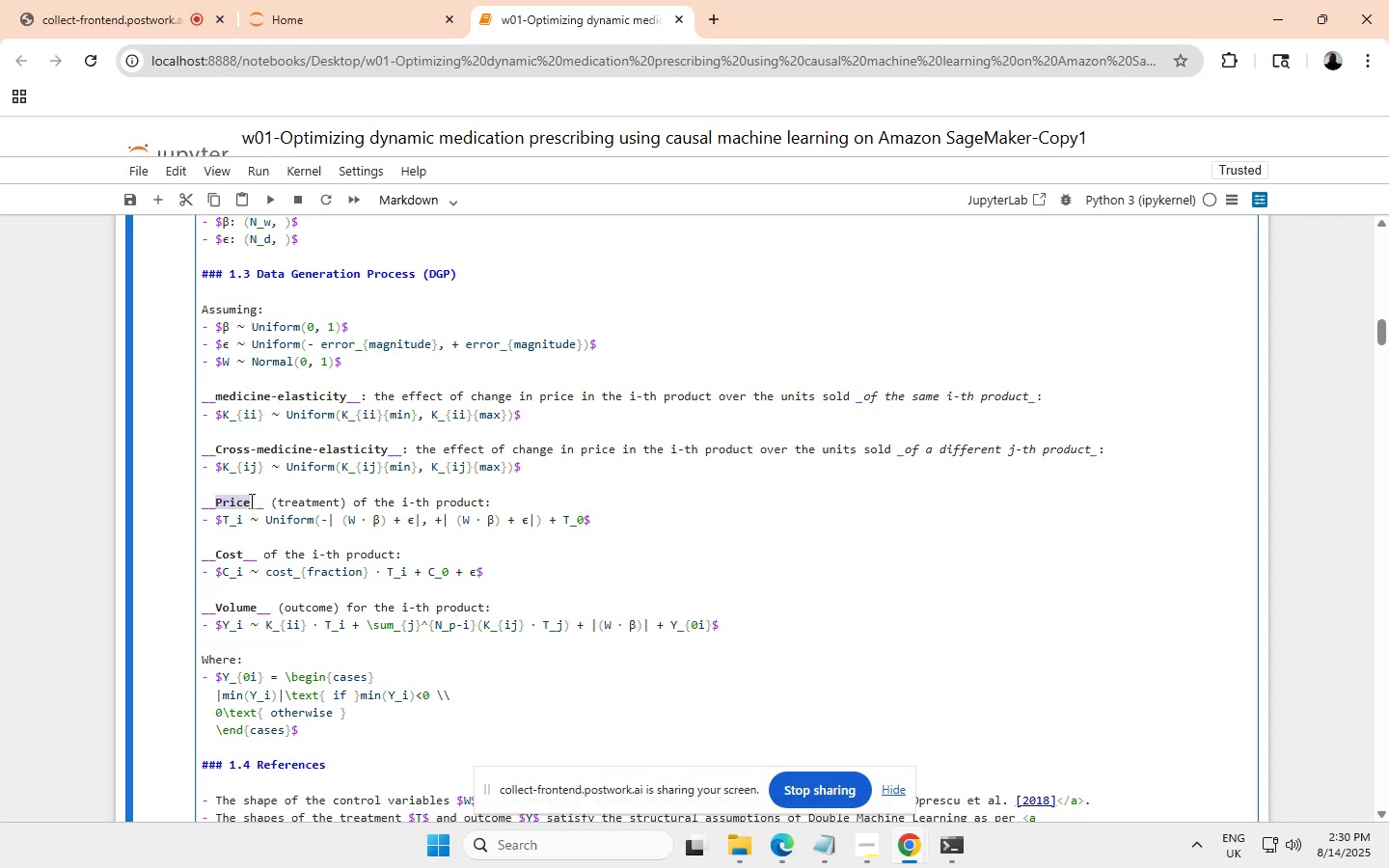 
key(Control+V)
 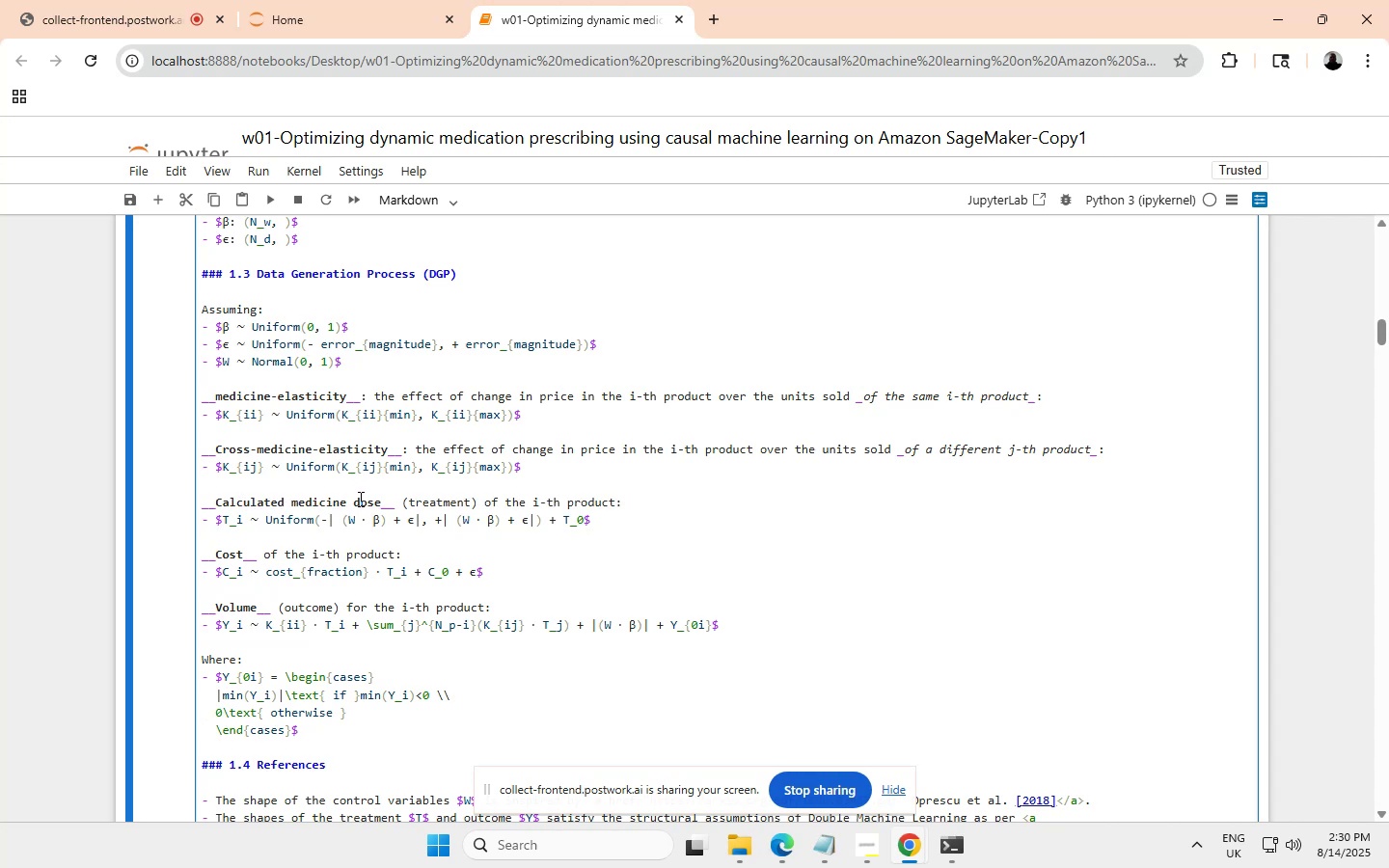 
left_click([354, 502])
 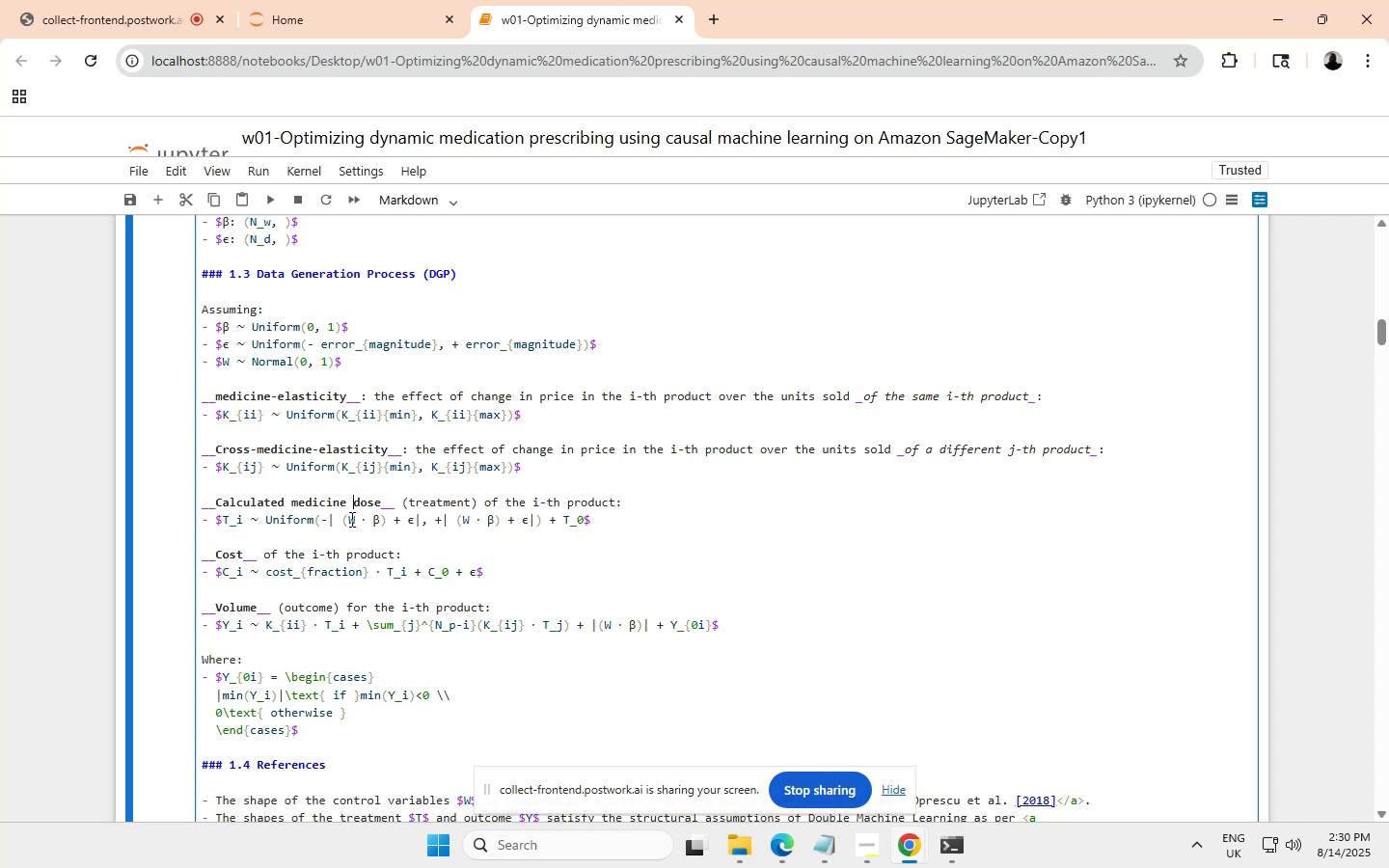 
key(Backspace)
 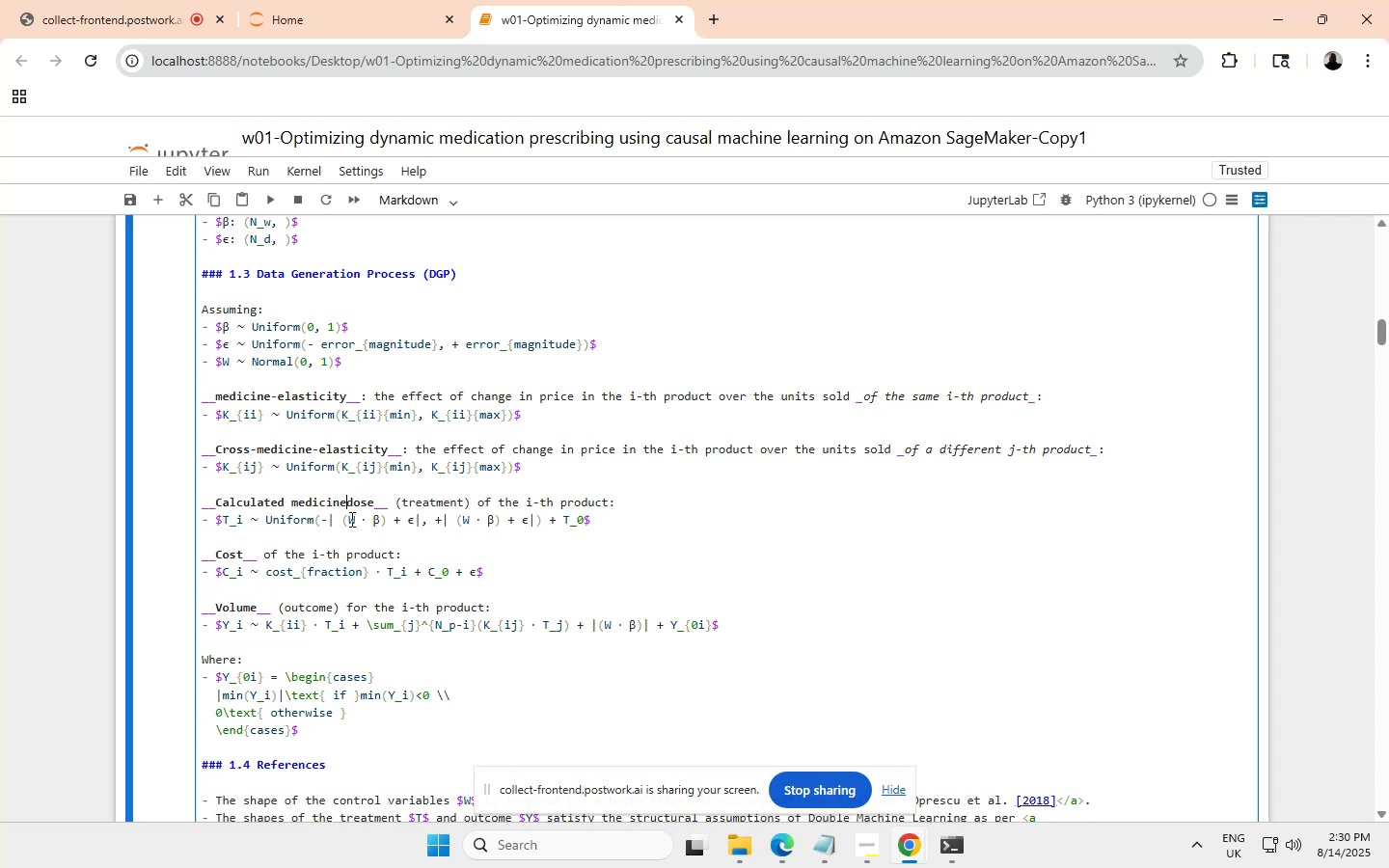 
key(Minus)
 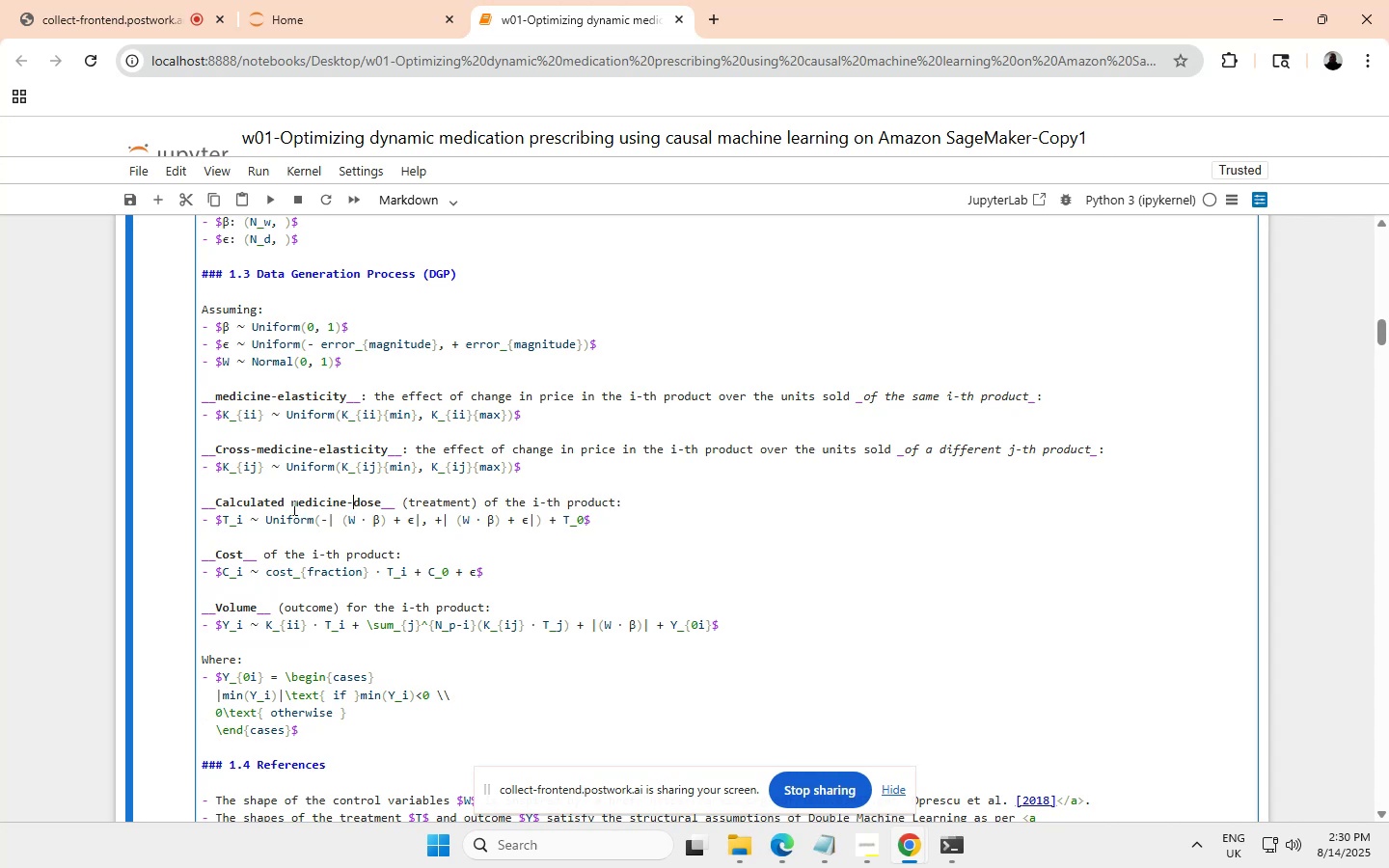 
left_click([291, 501])
 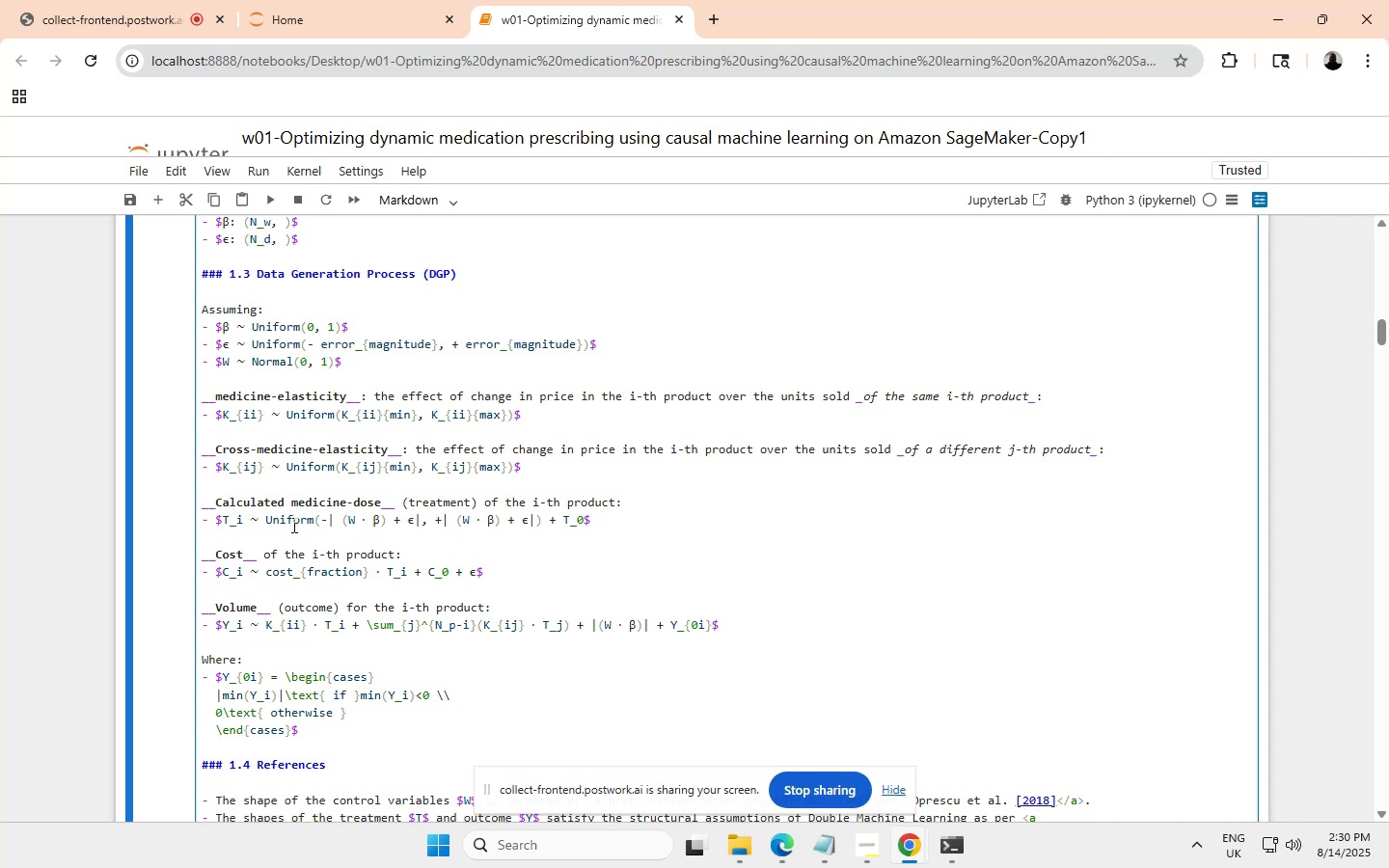 
key(Backspace)
 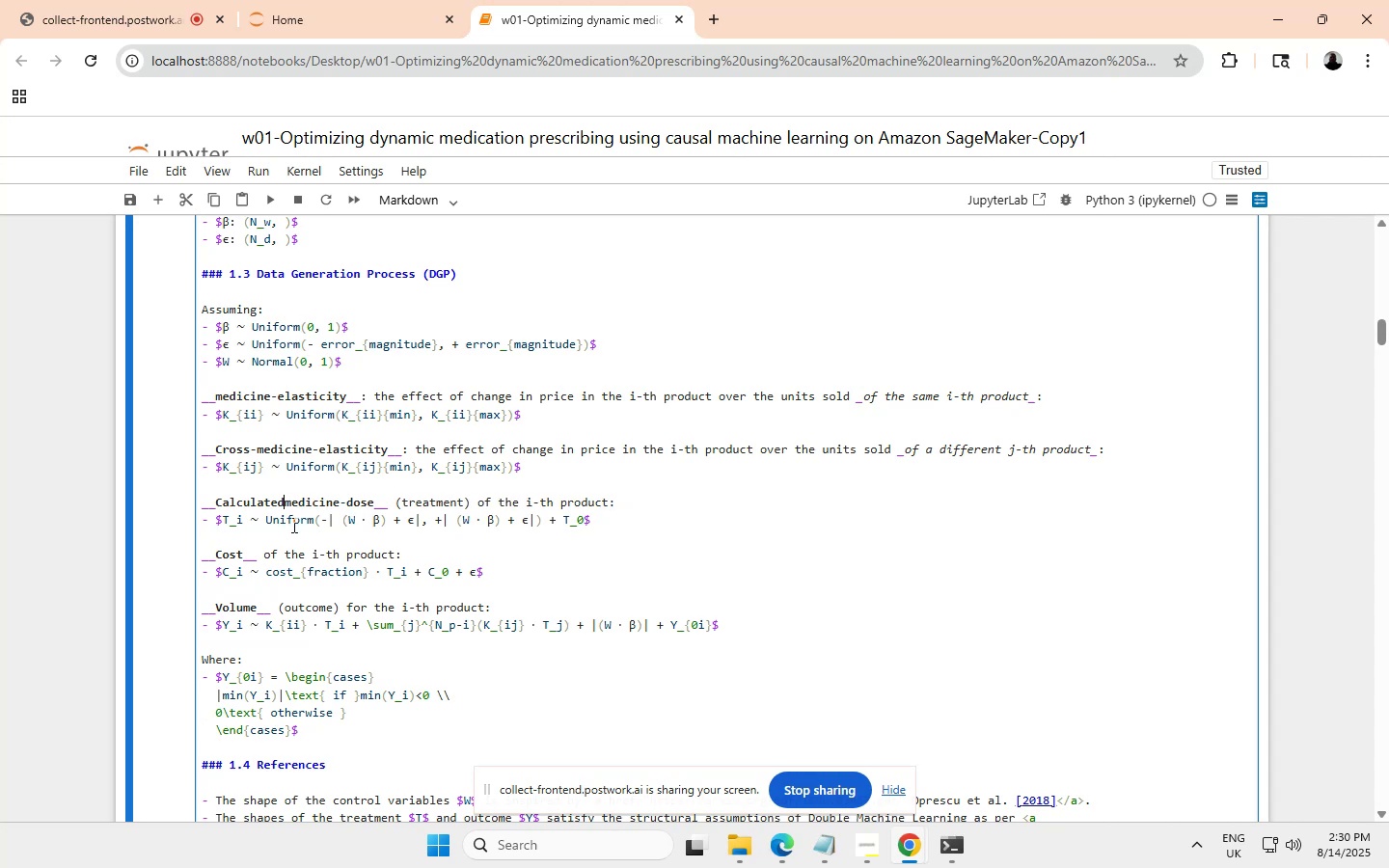 
key(Minus)
 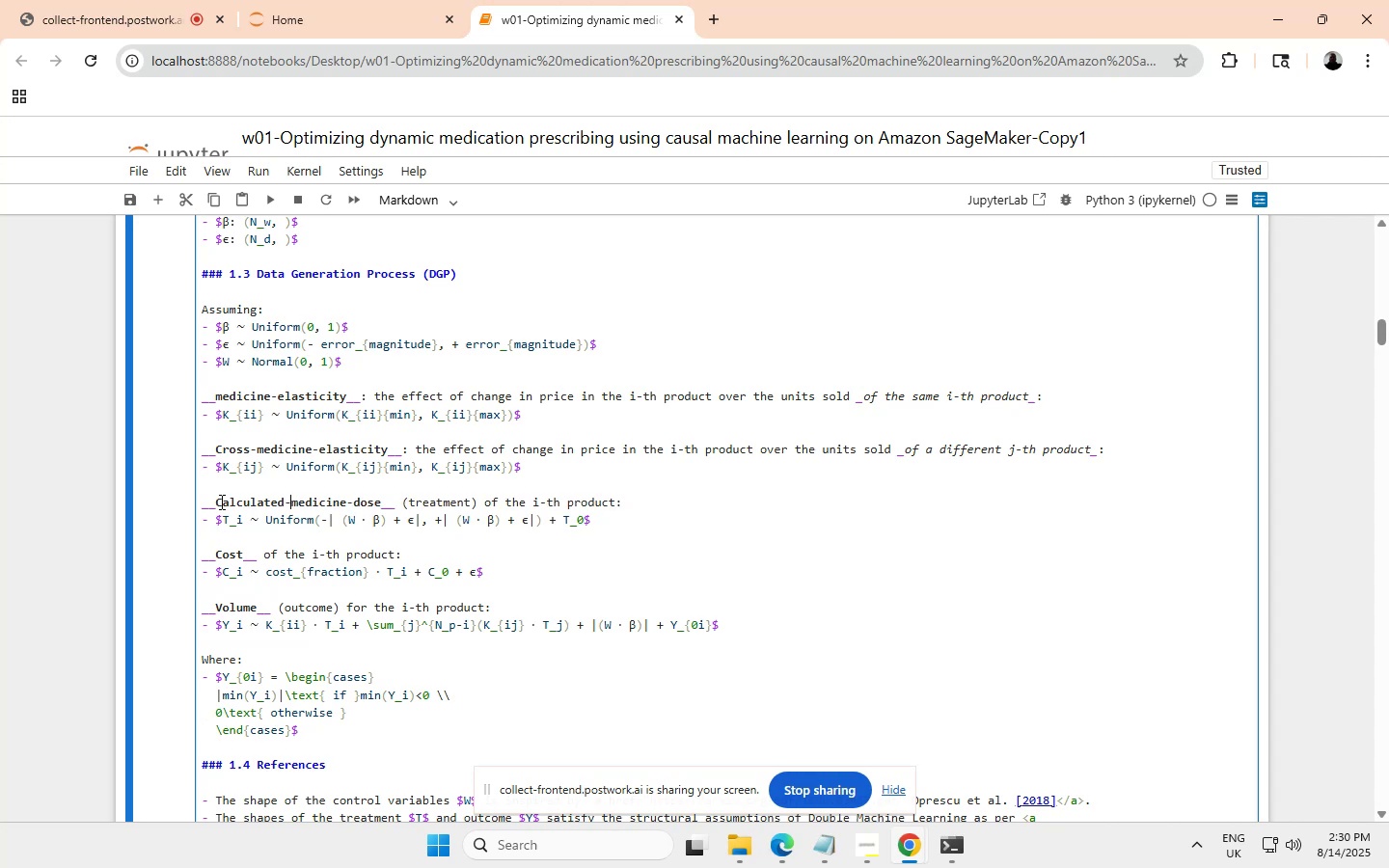 
left_click([220, 500])
 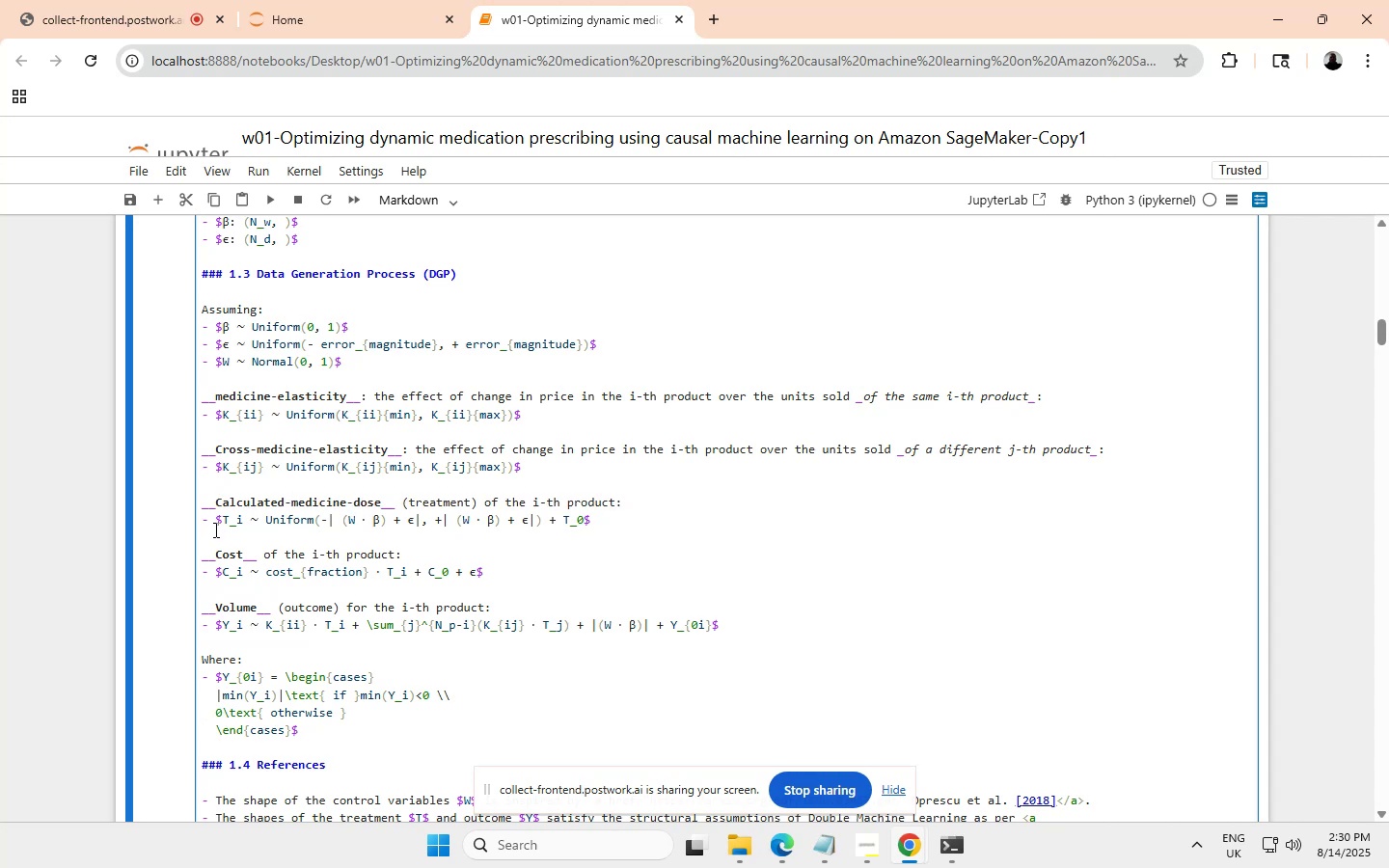 
key(Backspace)
 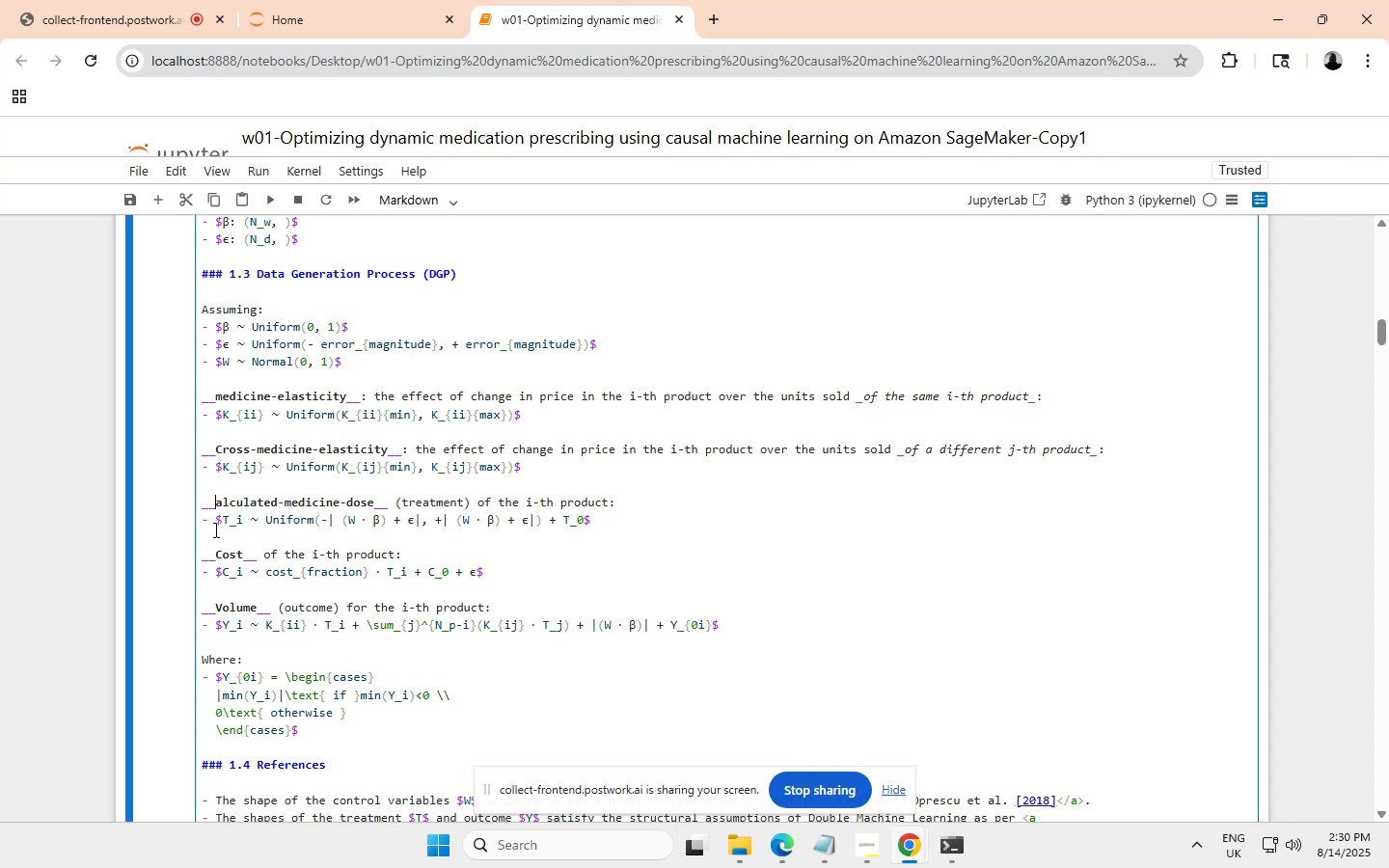 
key(C)
 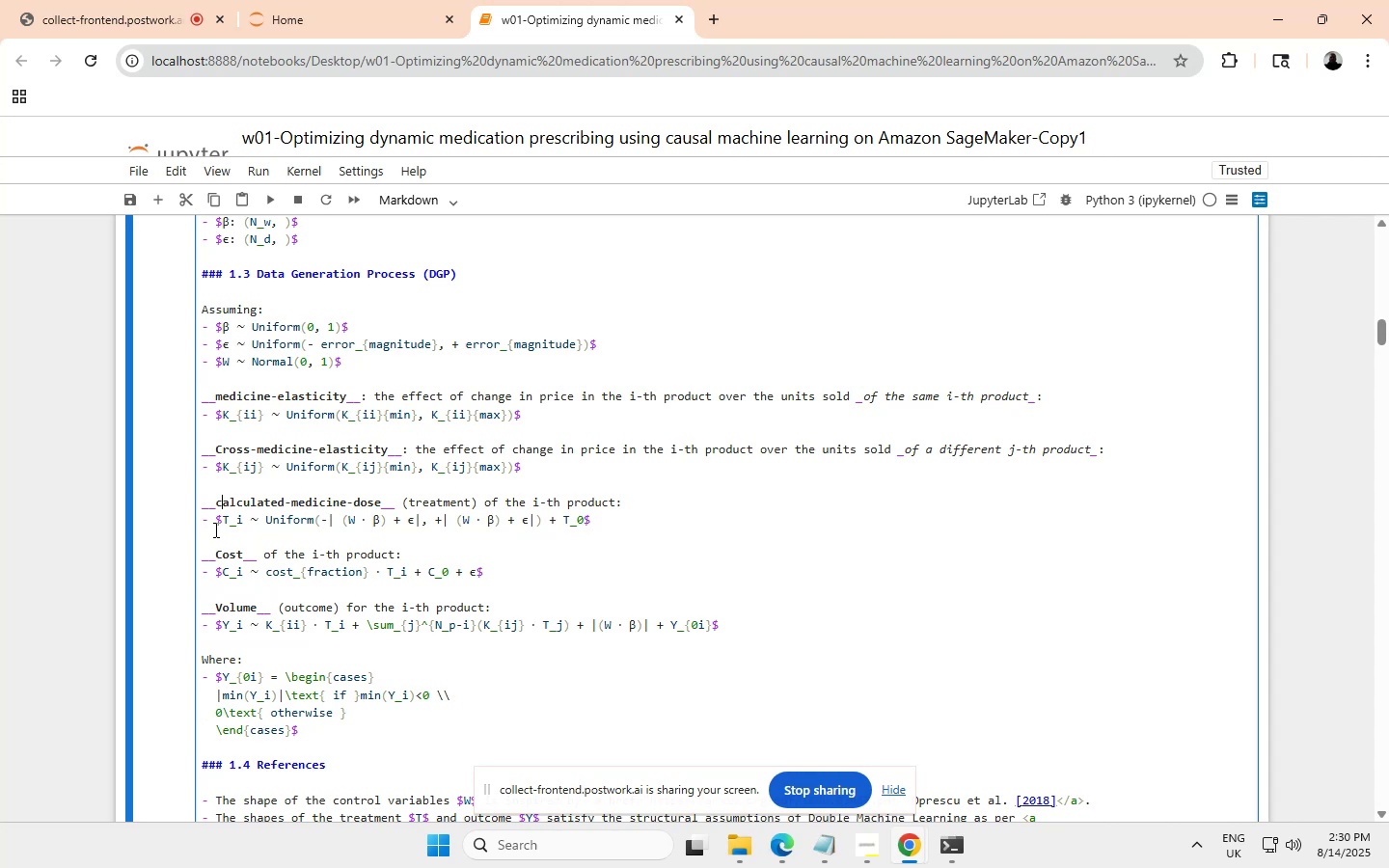 
key(Backspace)
 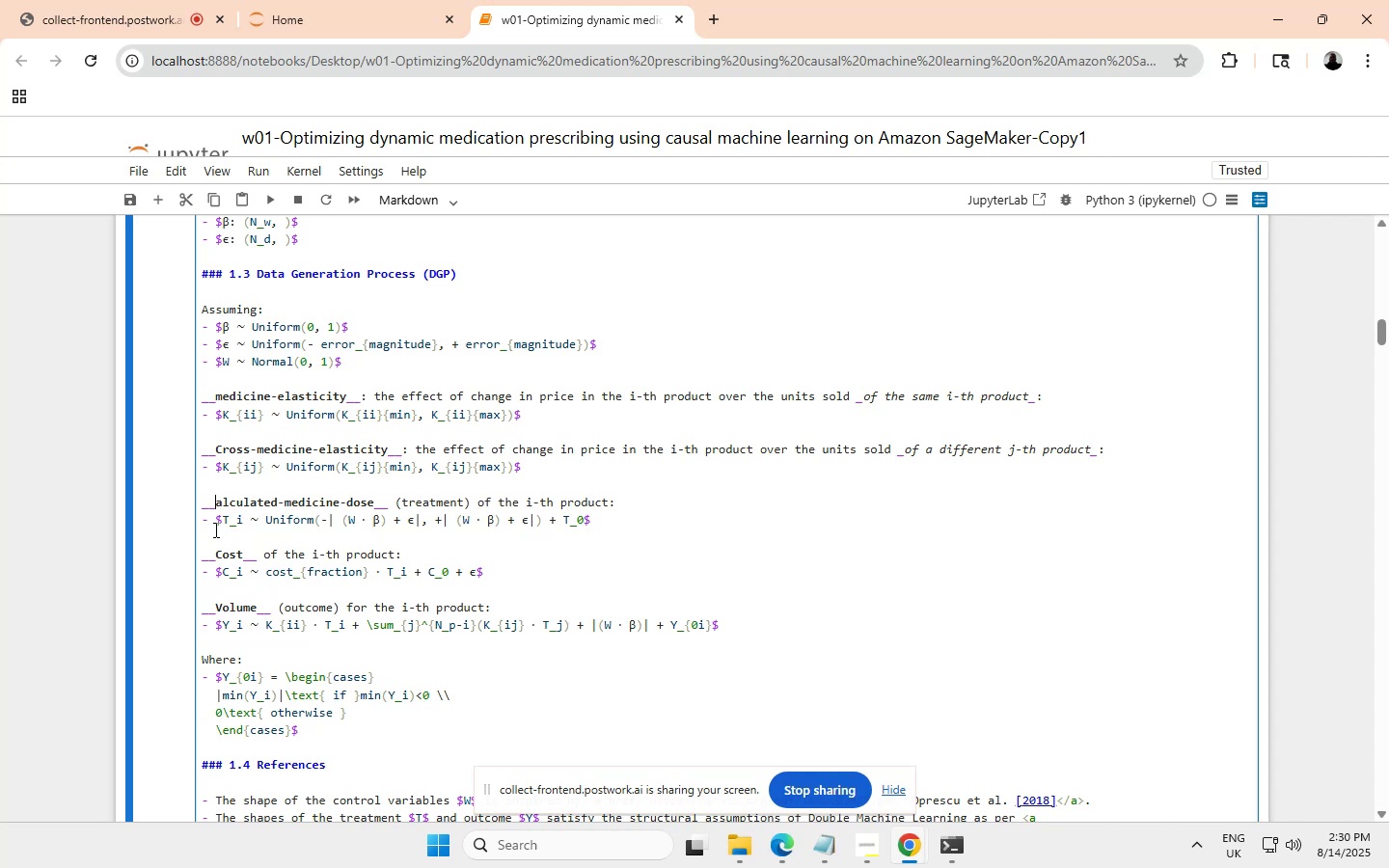 
key(Shift+C)
 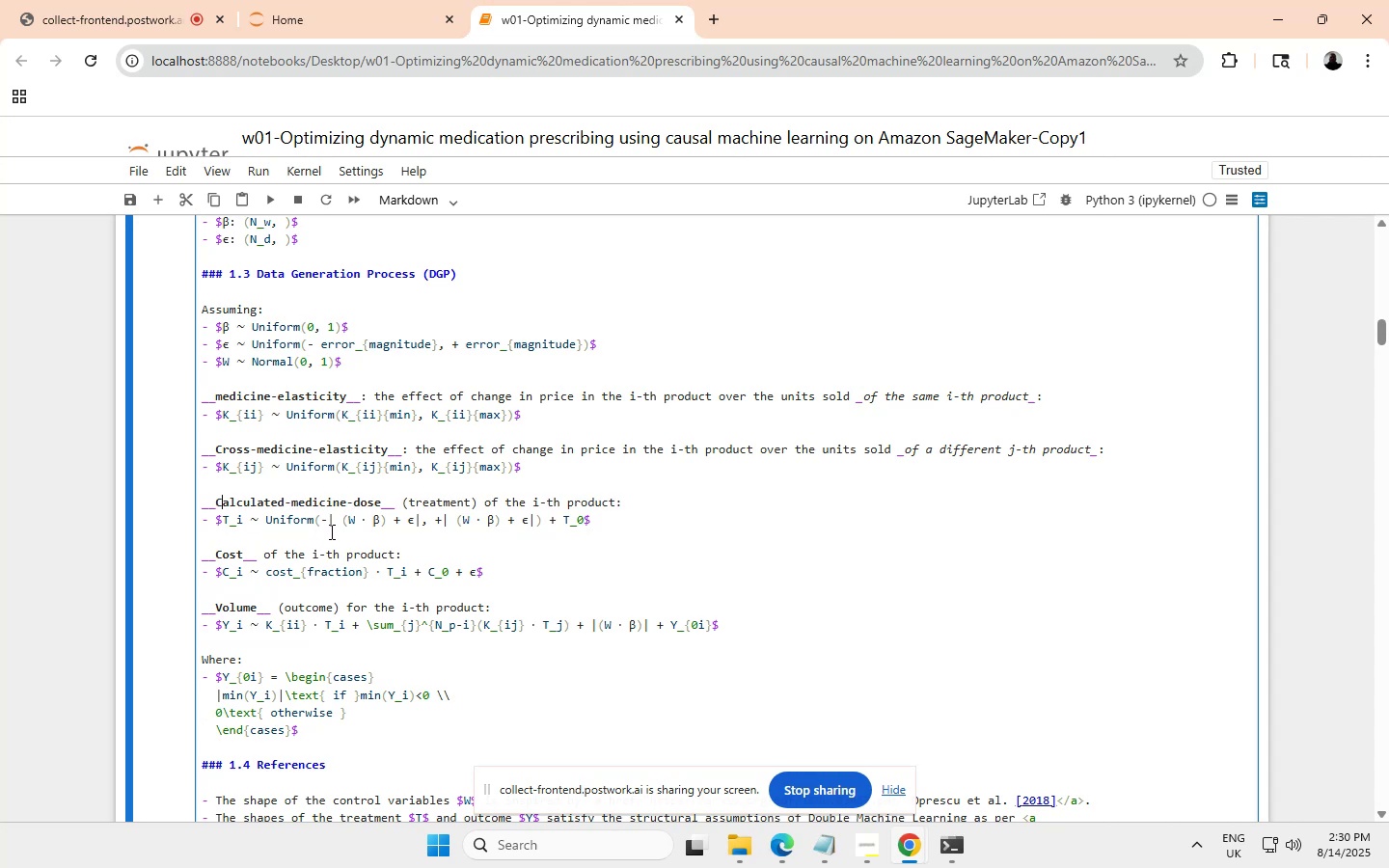 
wait(10.54)
 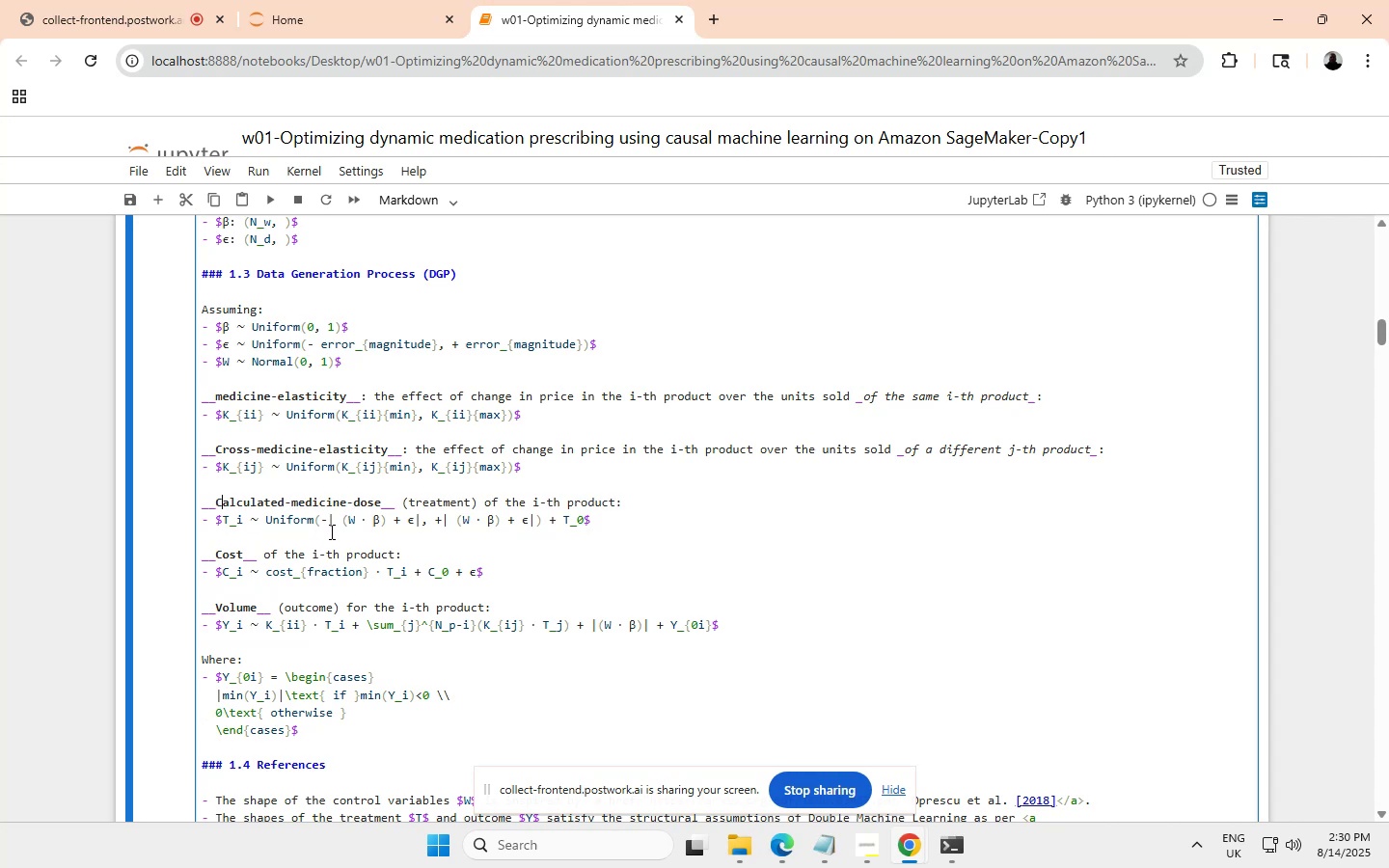 
left_click([341, 501])
 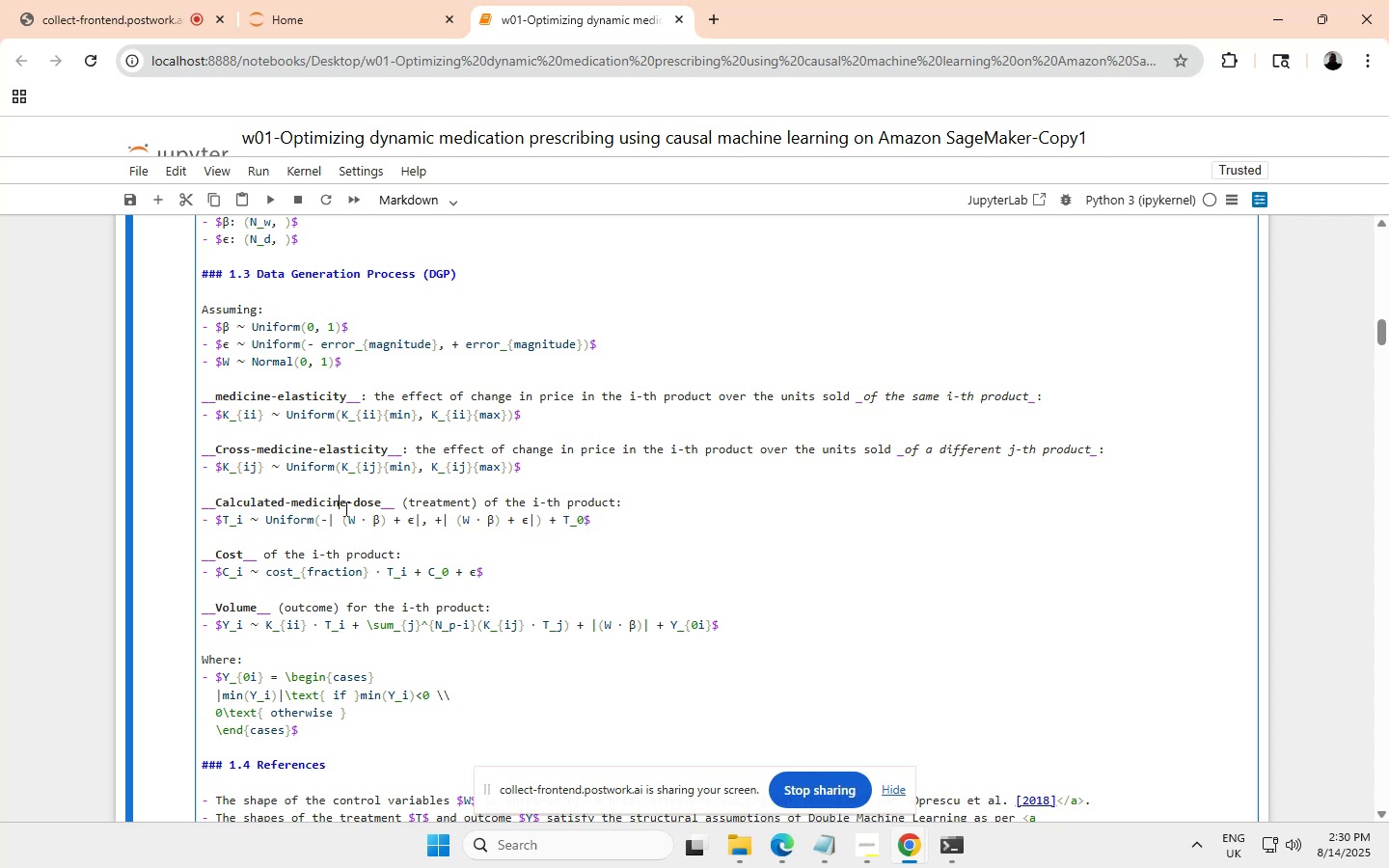 
key(ArrowRight)
 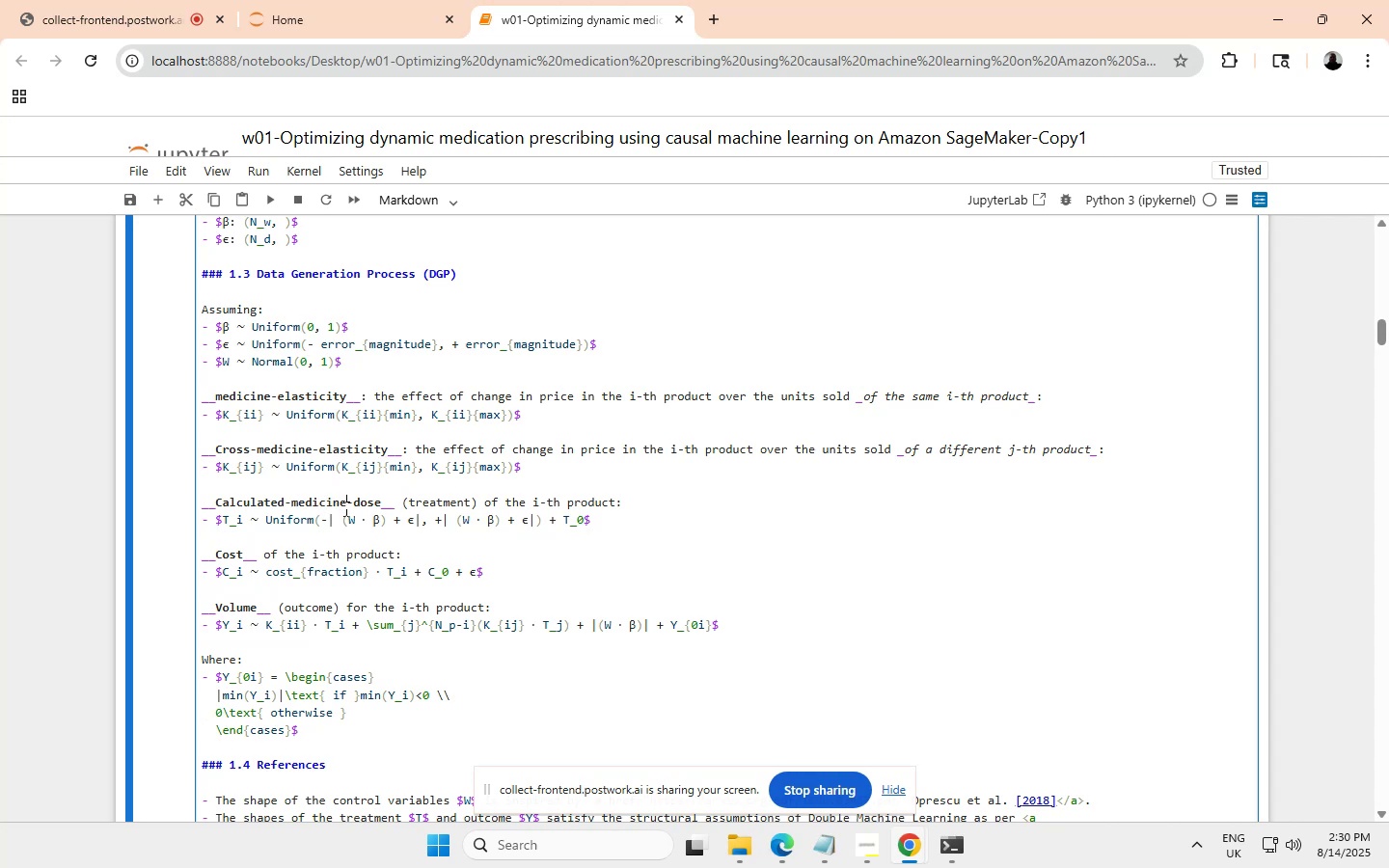 
key(Shift+Backspace)
 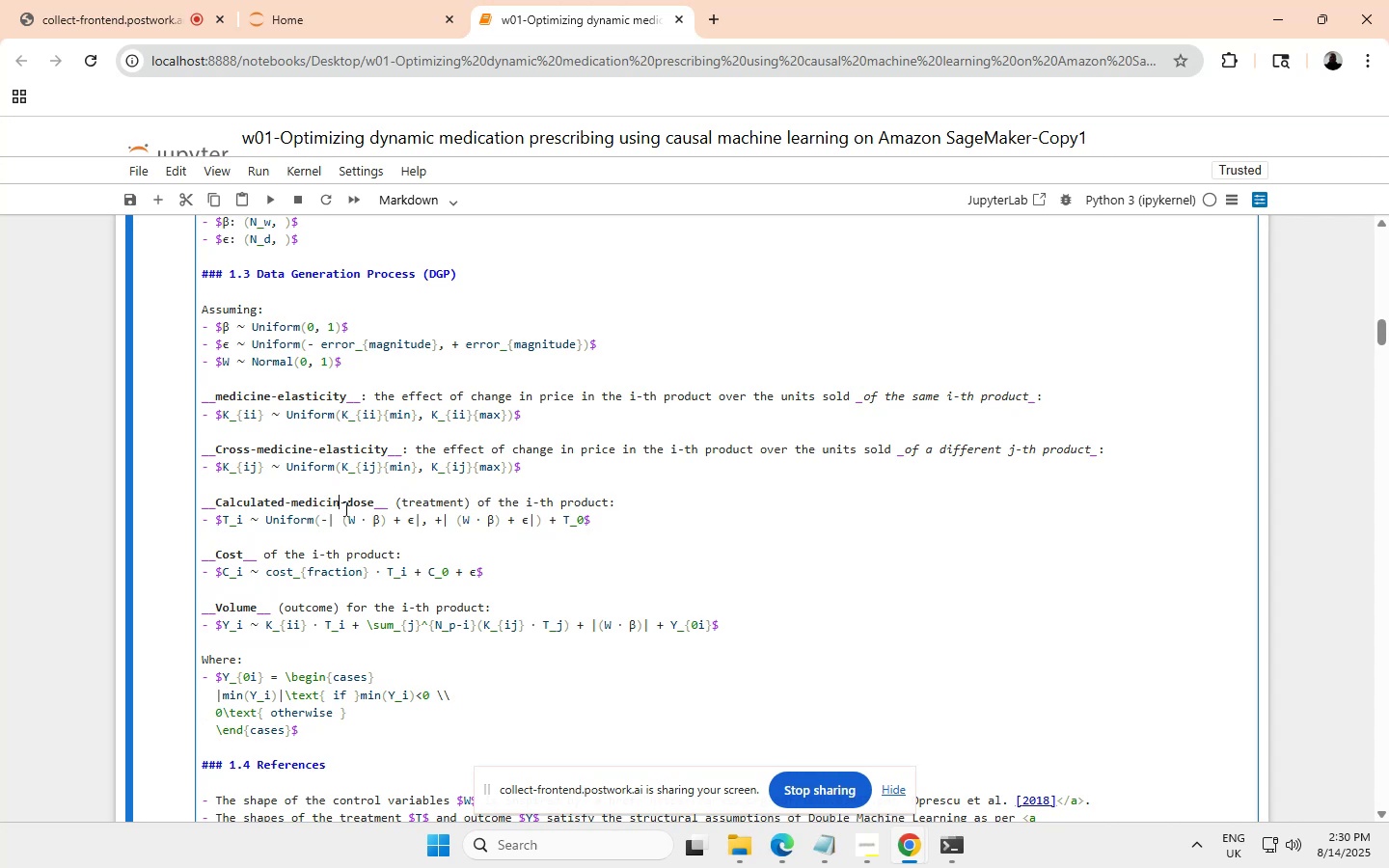 
key(Shift+Backspace)
 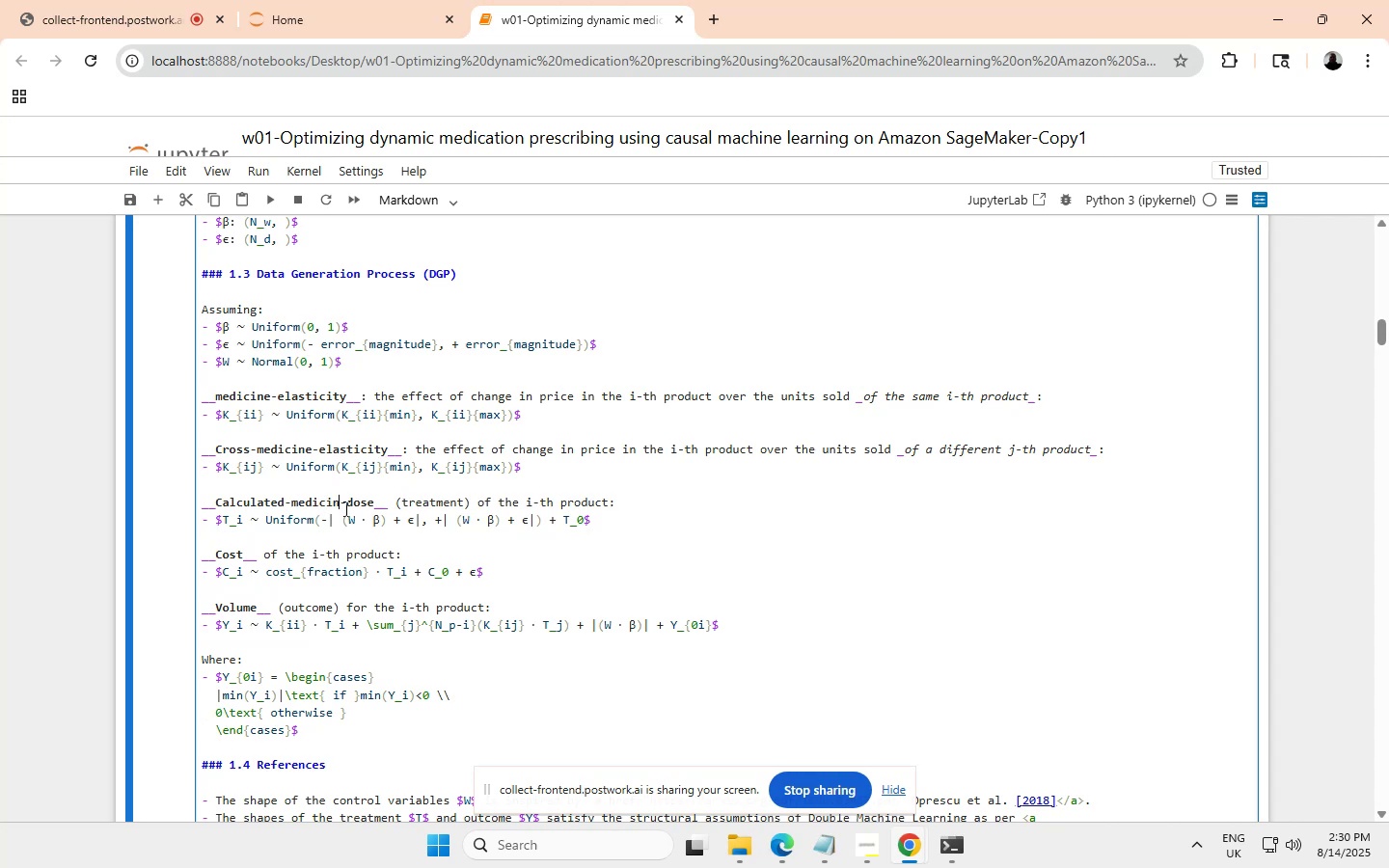 
key(Shift+Backspace)
 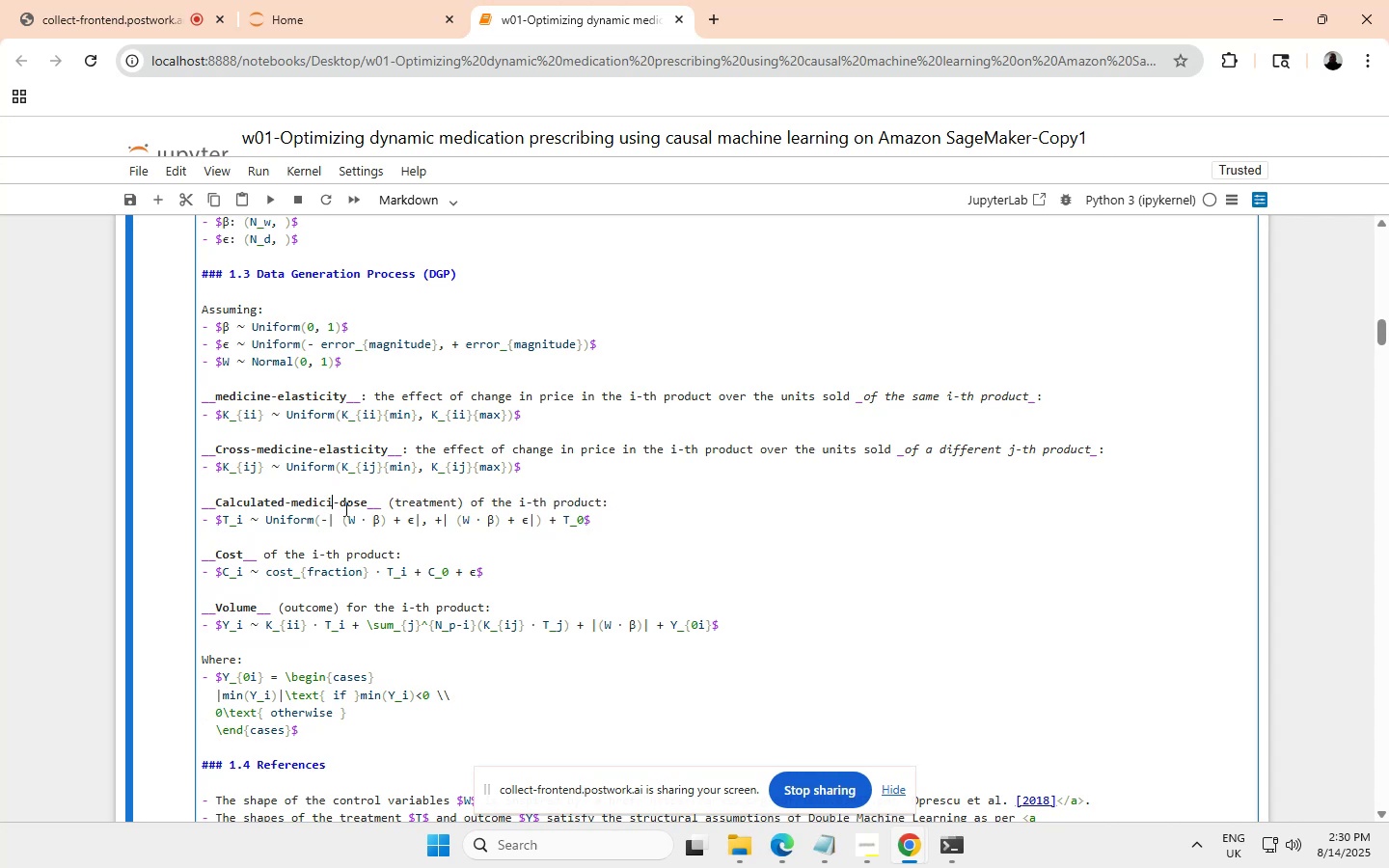 
key(Shift+Backspace)
 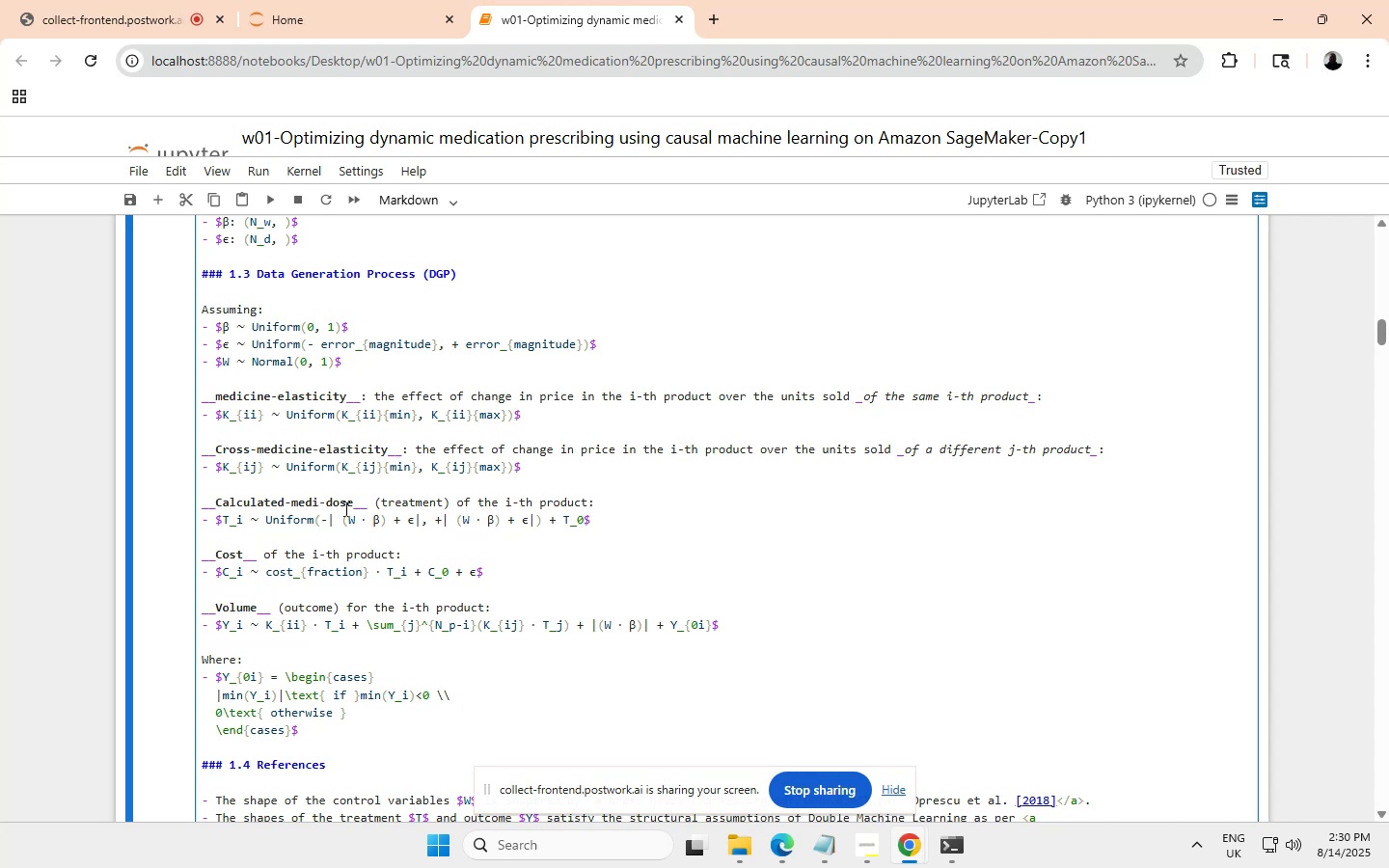 
wait(8.7)
 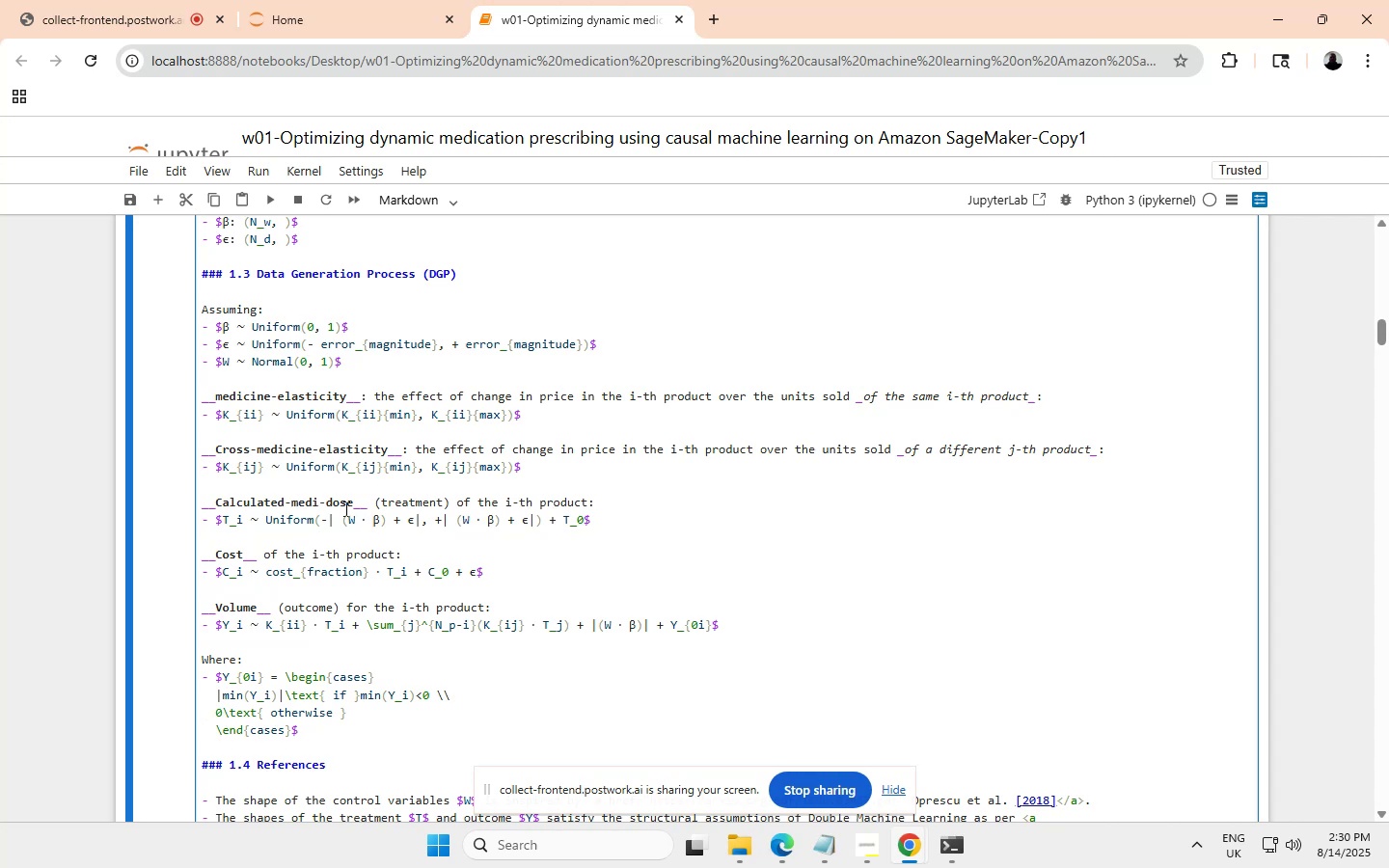 
left_click([313, 448])
 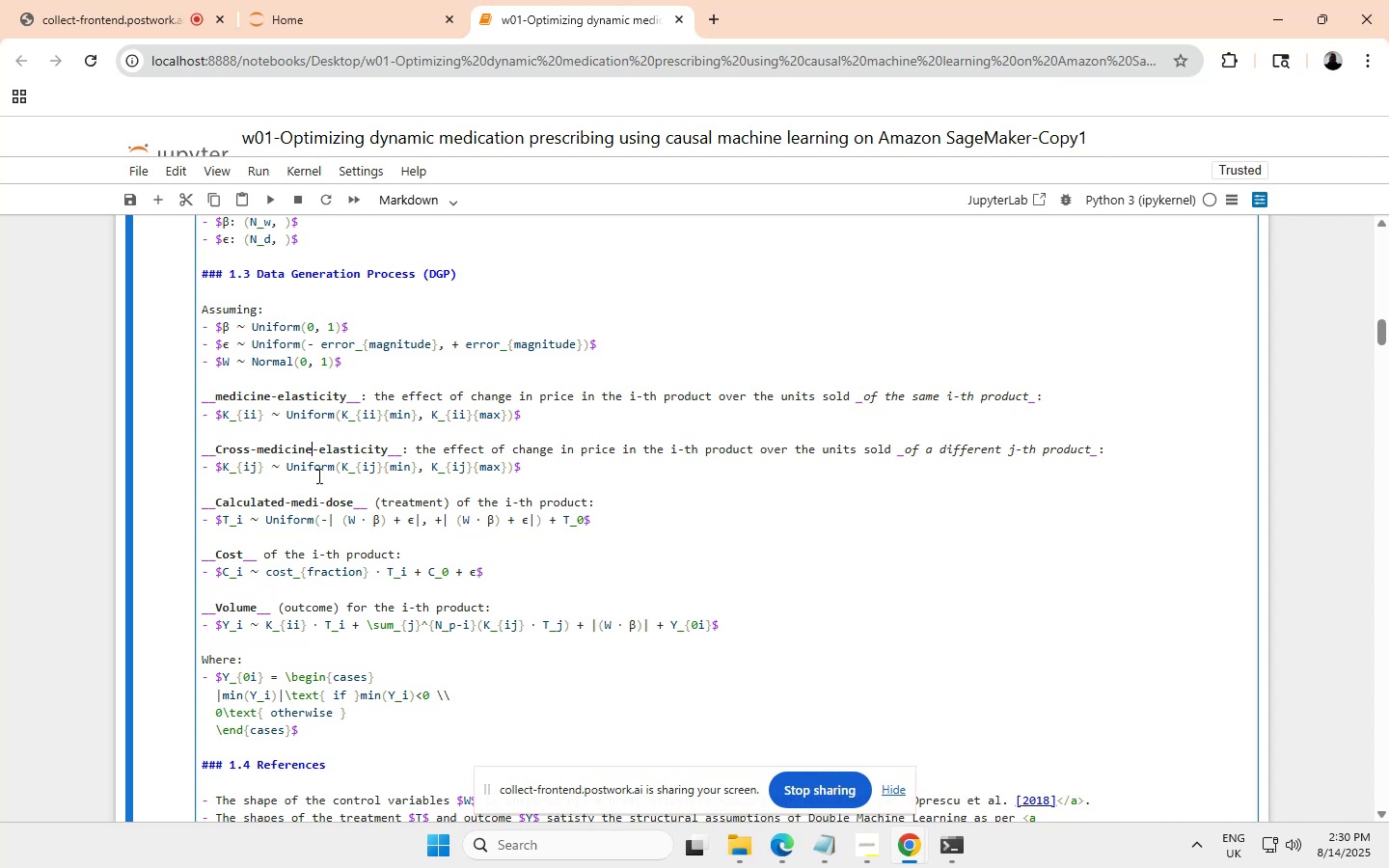 
key(Shift+ArrowLeft)
 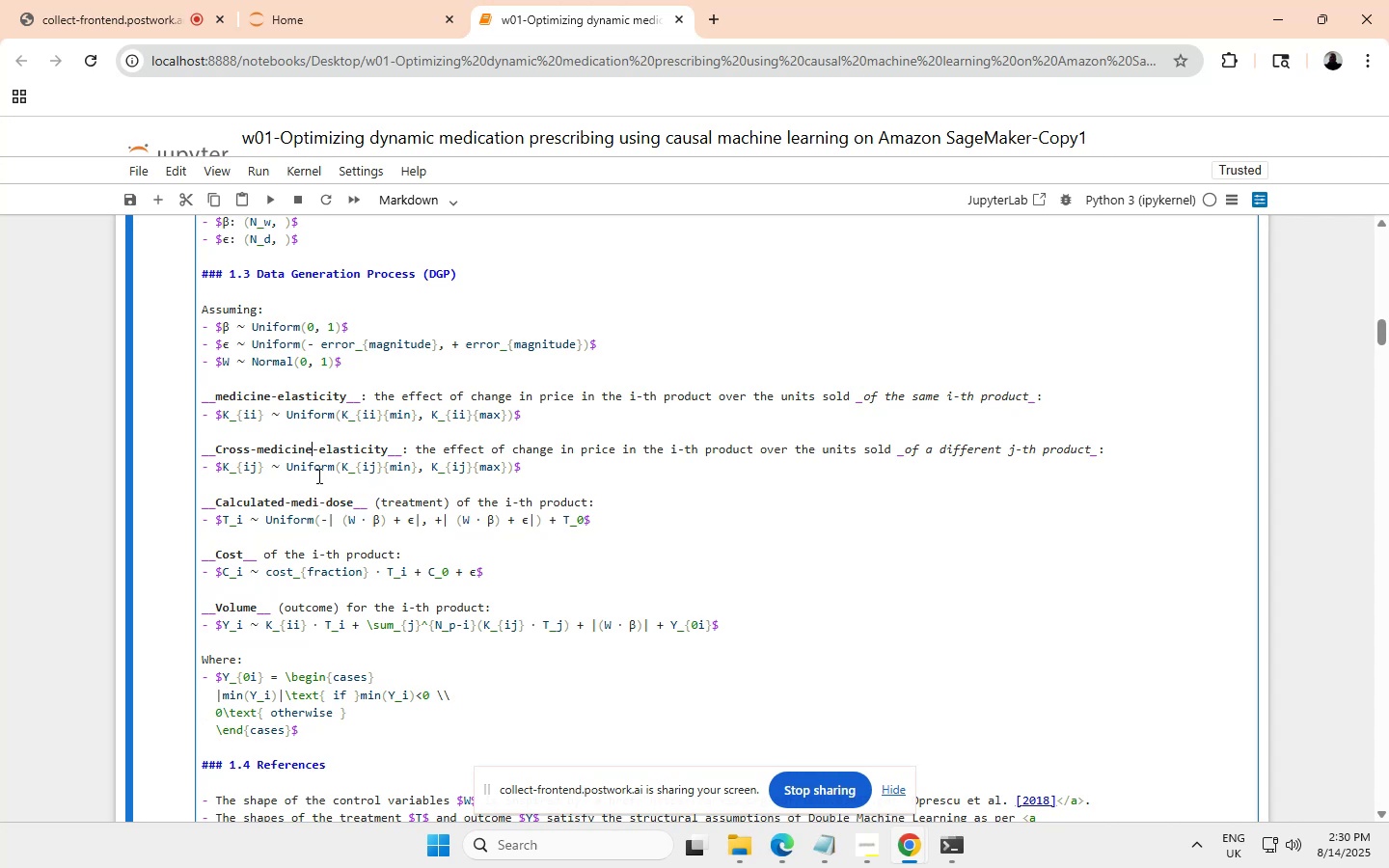 
key(Shift+ArrowLeft)
 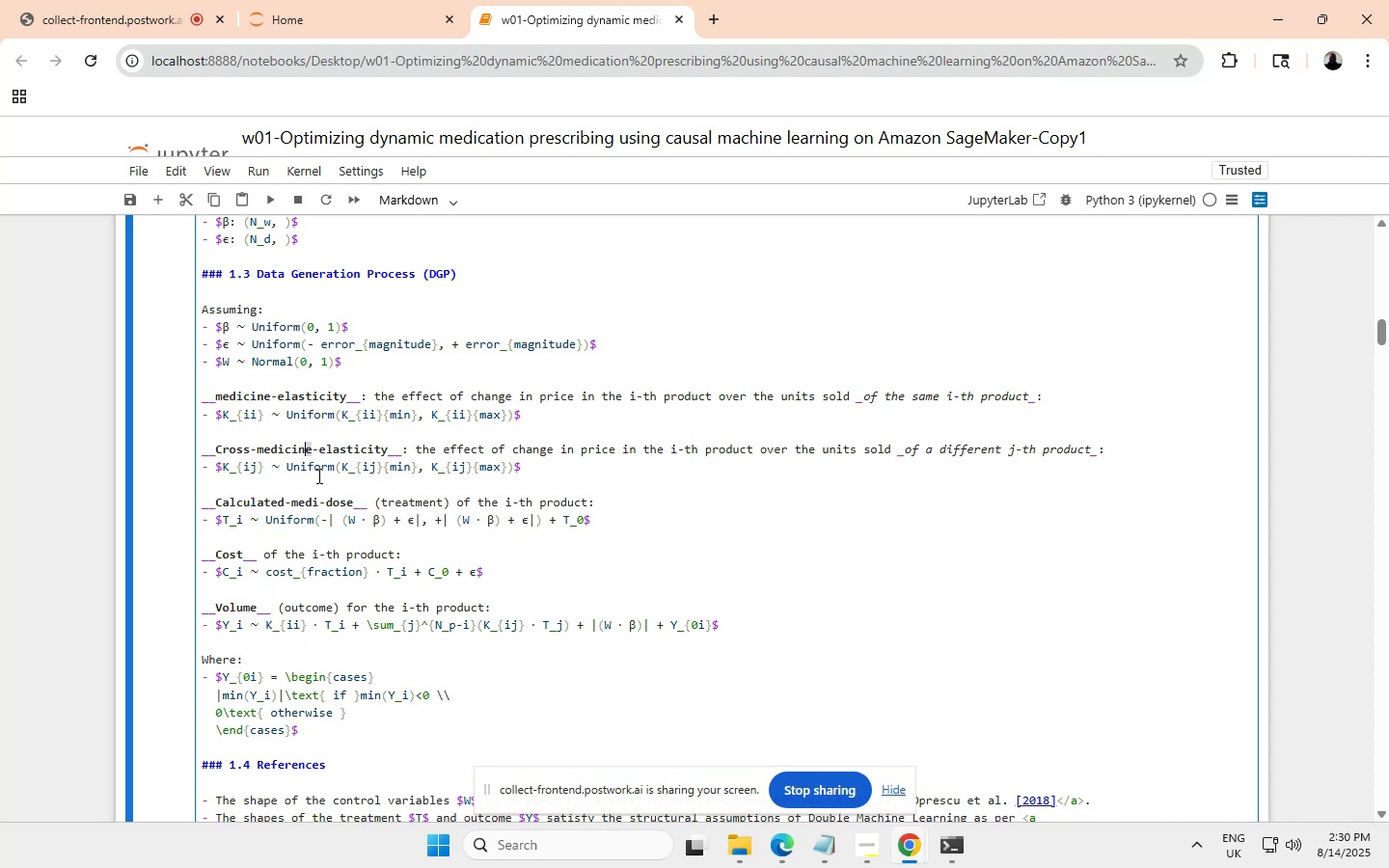 
key(Shift+ArrowLeft)
 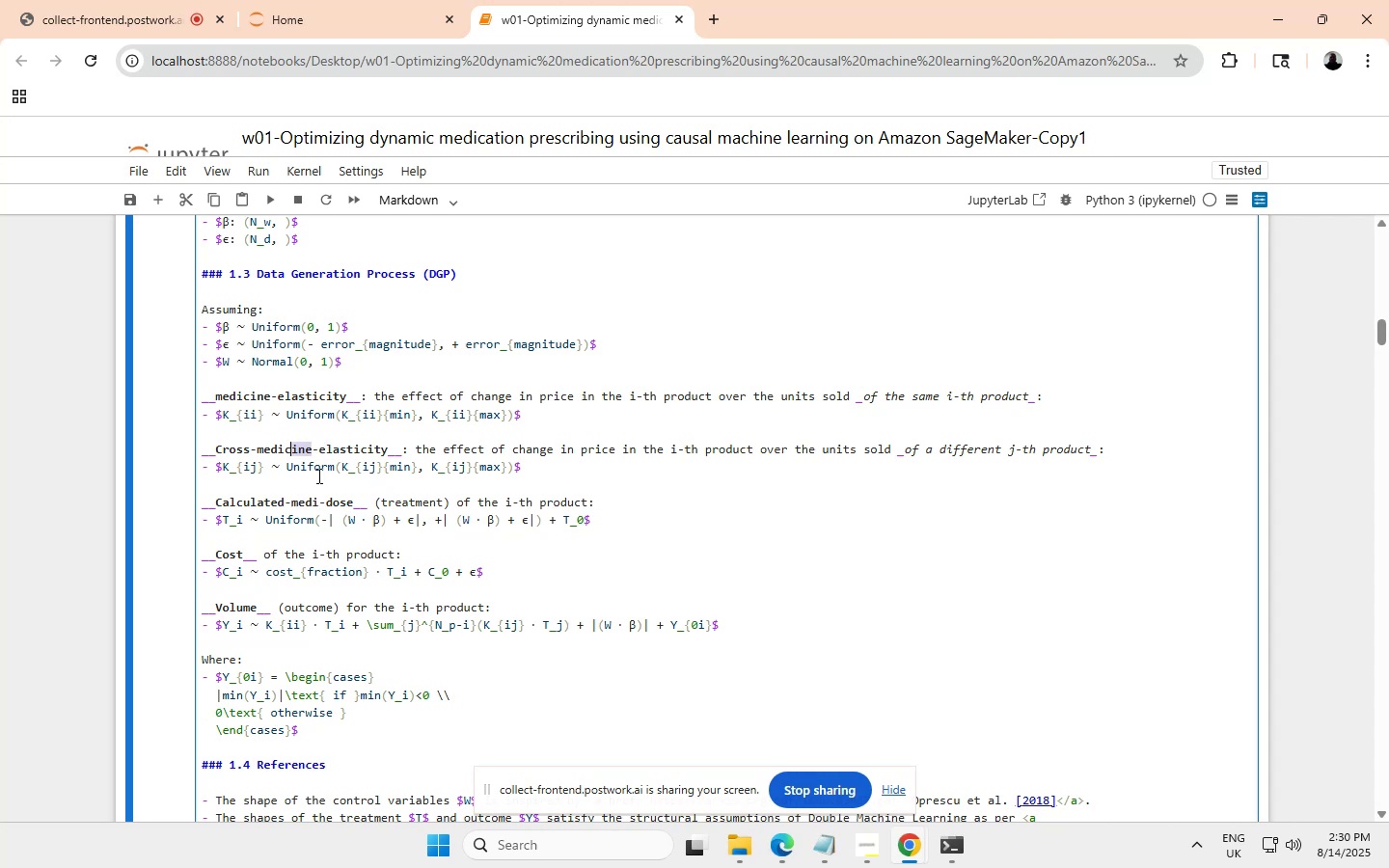 
key(Shift+ArrowLeft)
 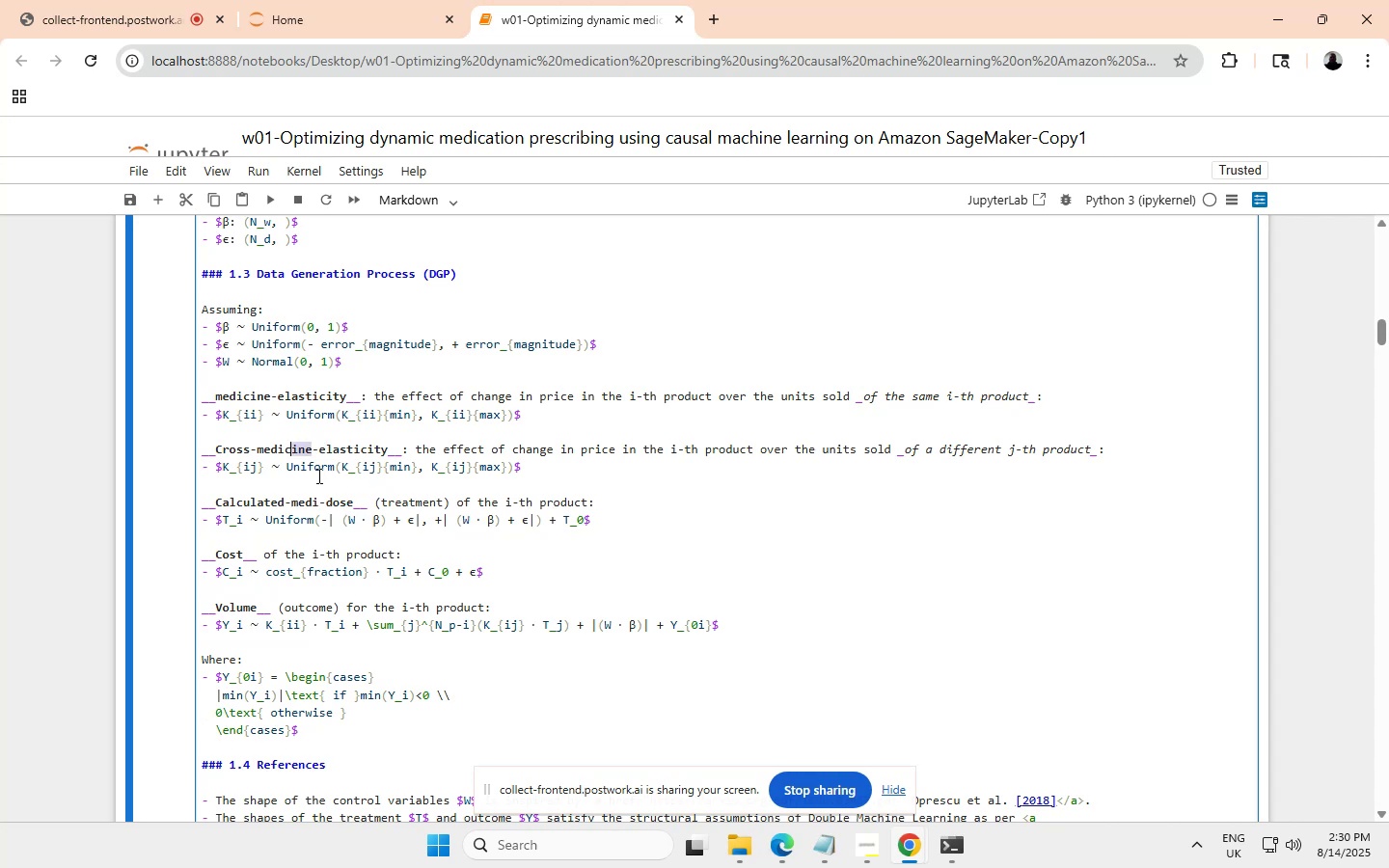 
key(Shift+ArrowLeft)
 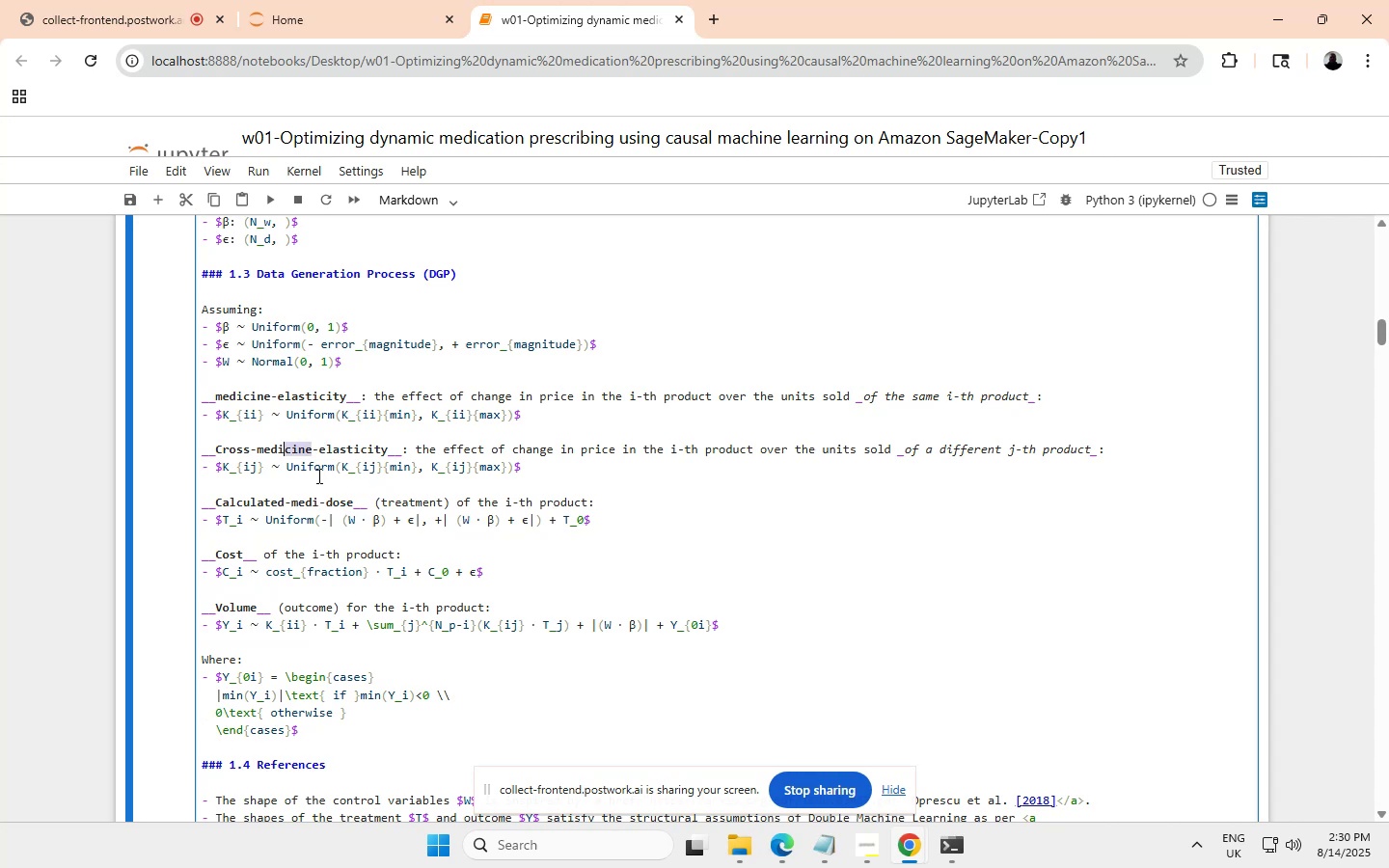 
key(Shift+ArrowLeft)
 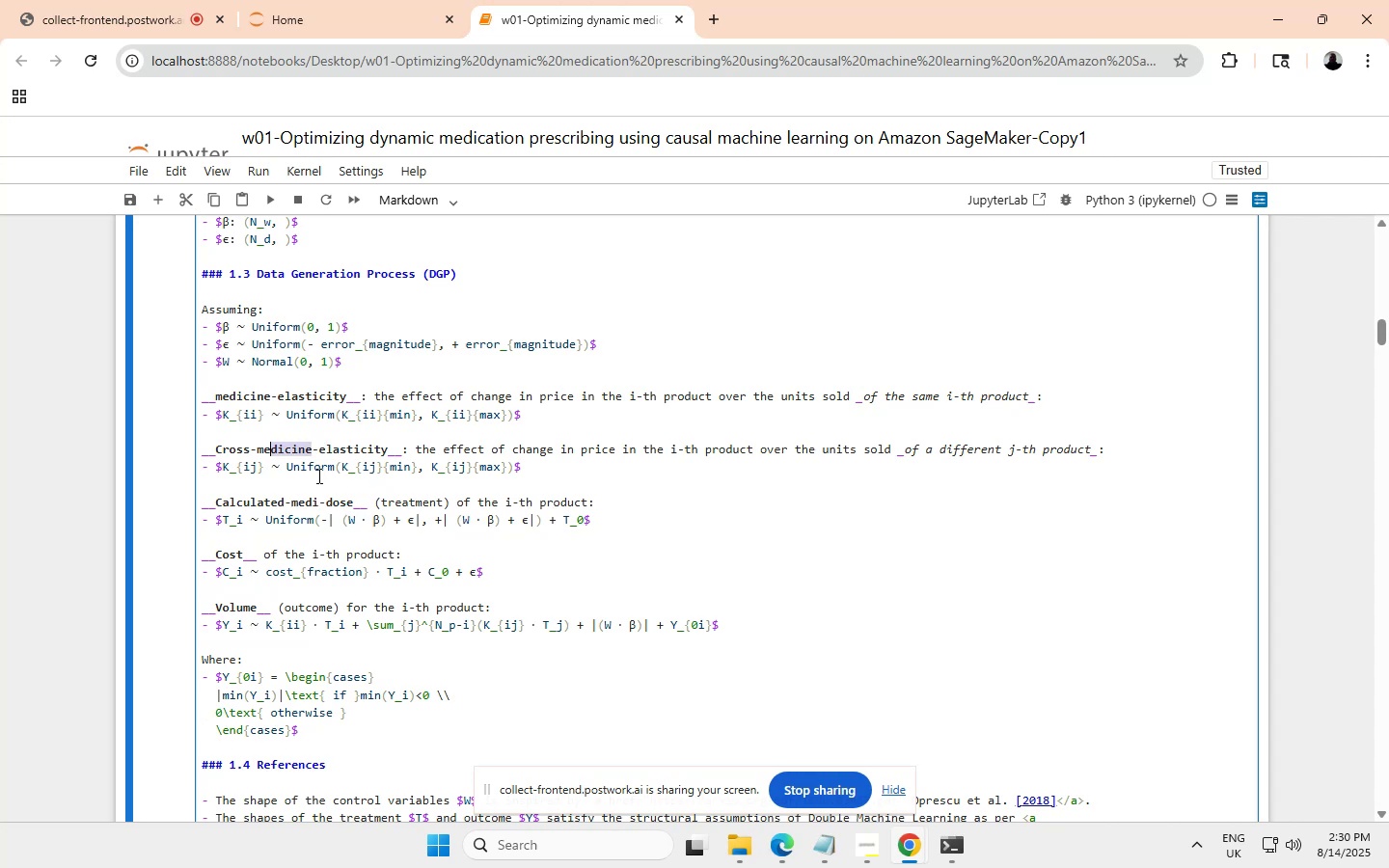 
key(Shift+ArrowLeft)
 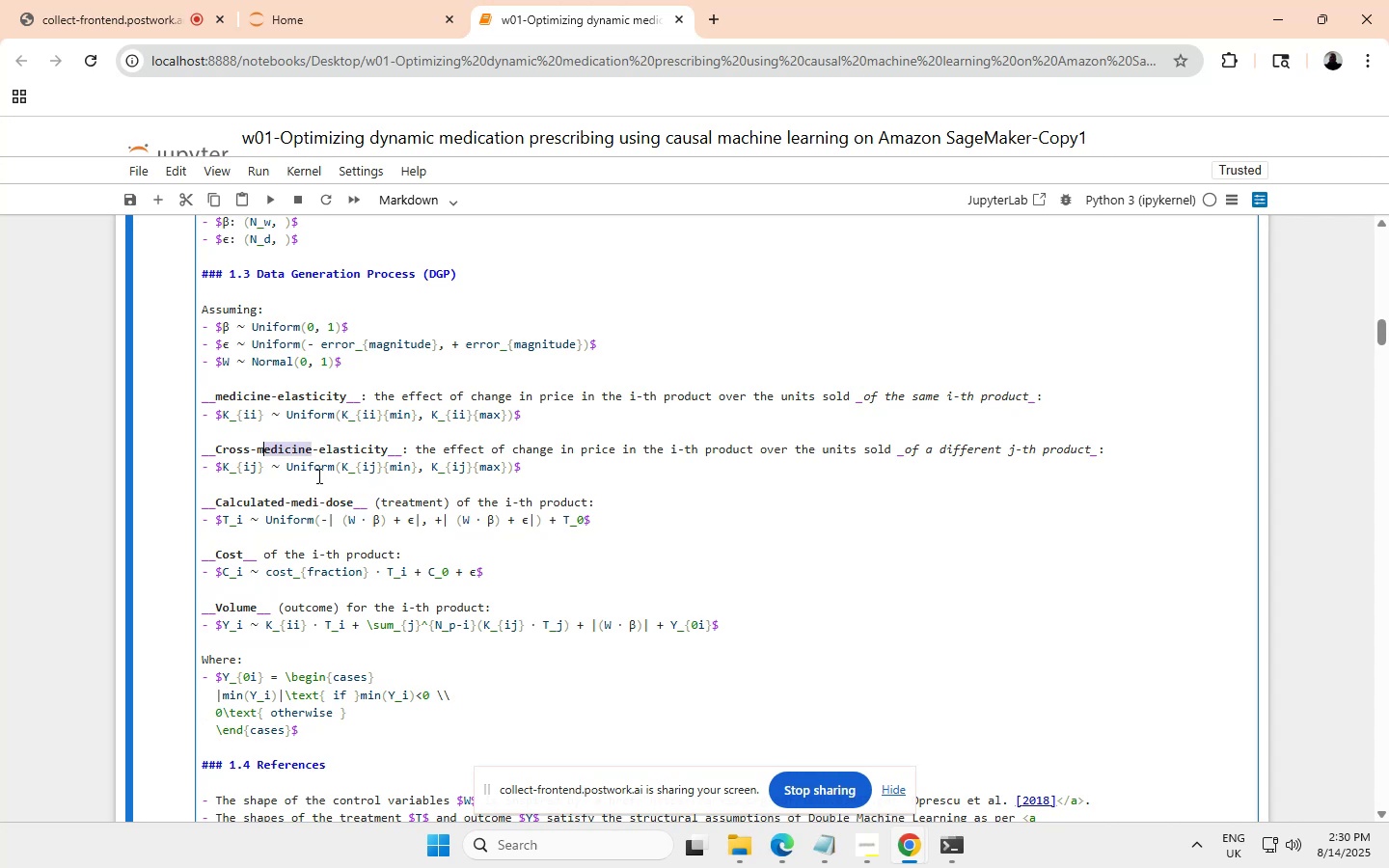 
key(Shift+ArrowLeft)
 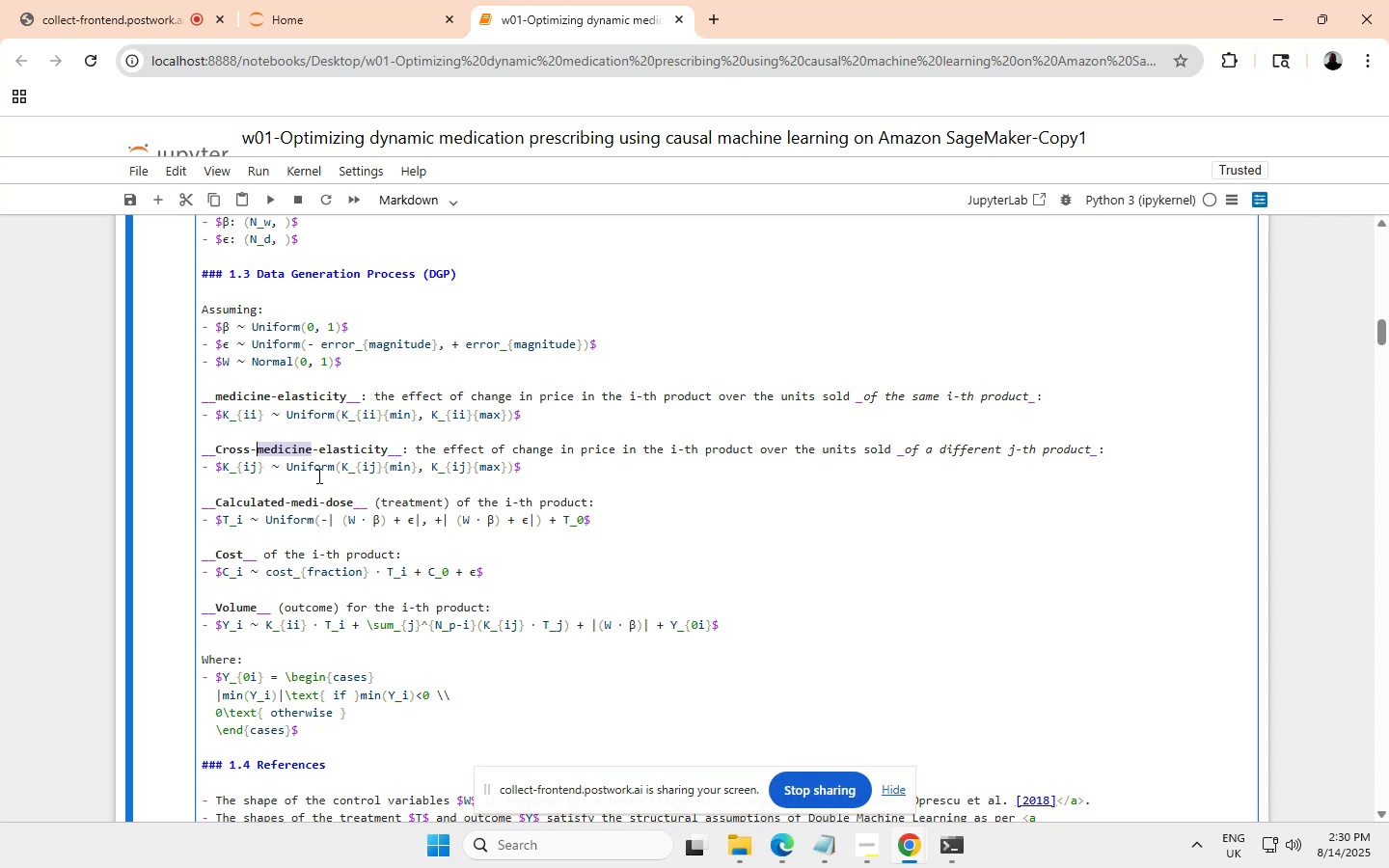 
key(Control+ControlLeft)
 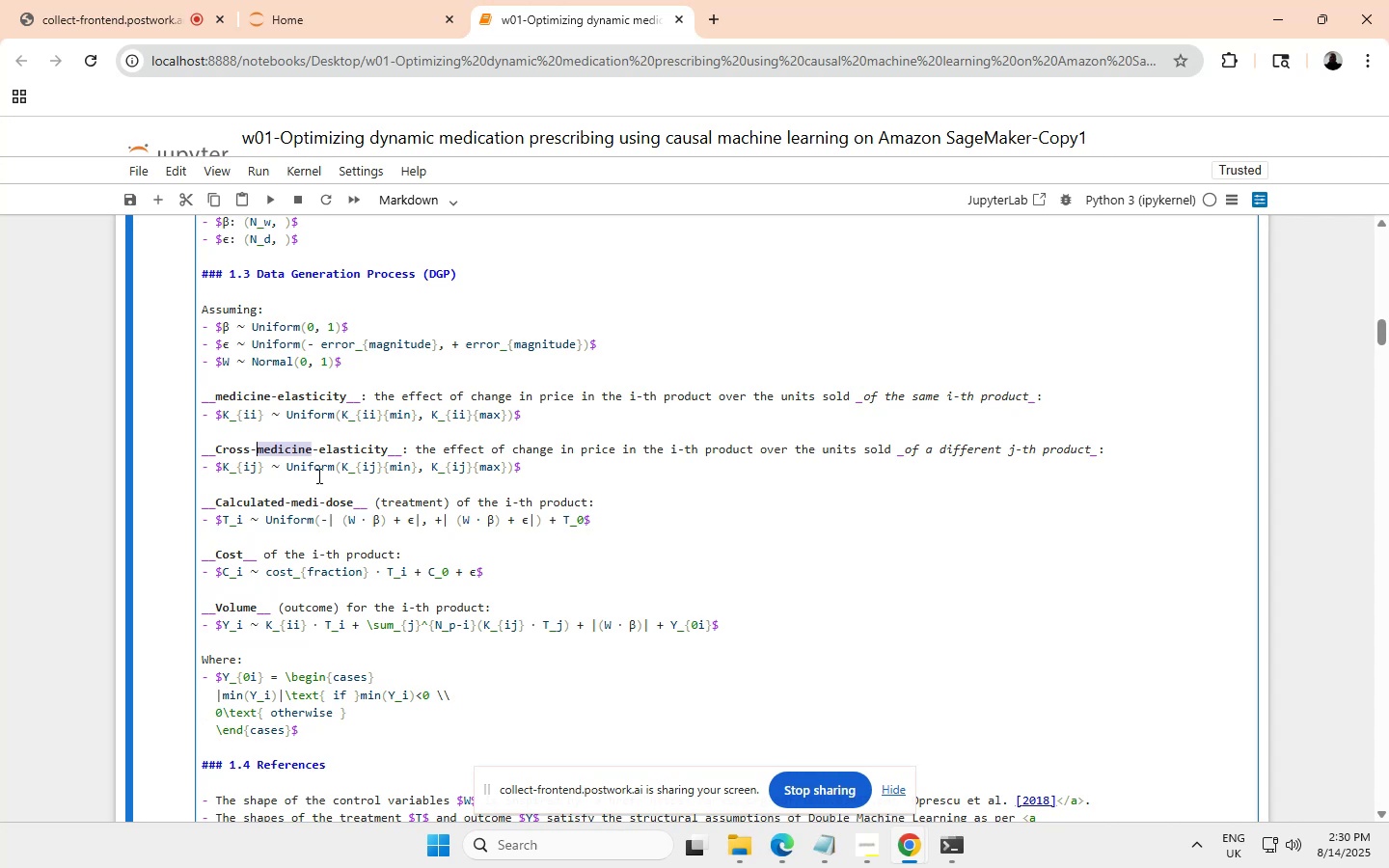 
key(Control+C)
 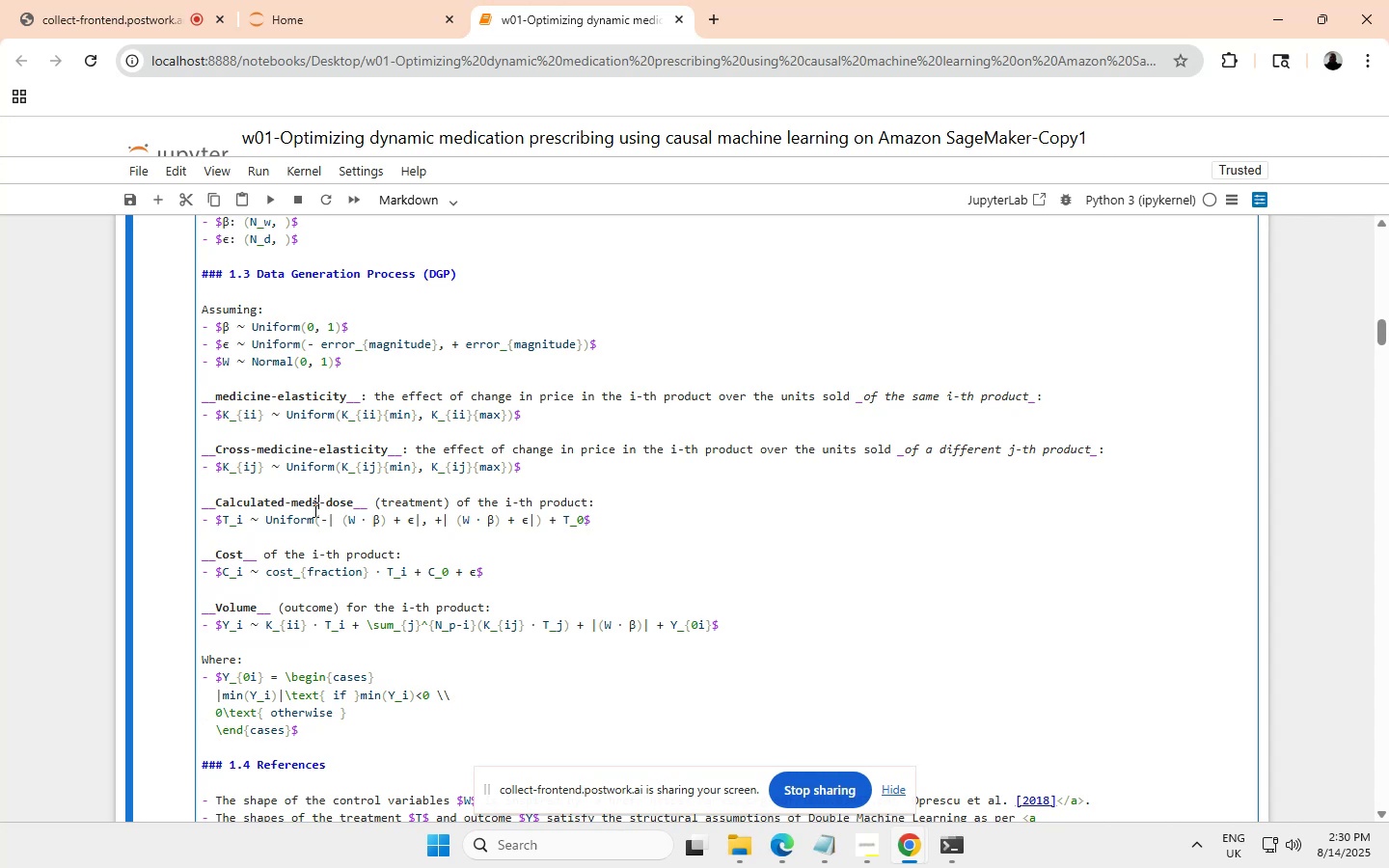 
key(Shift+ArrowLeft)
 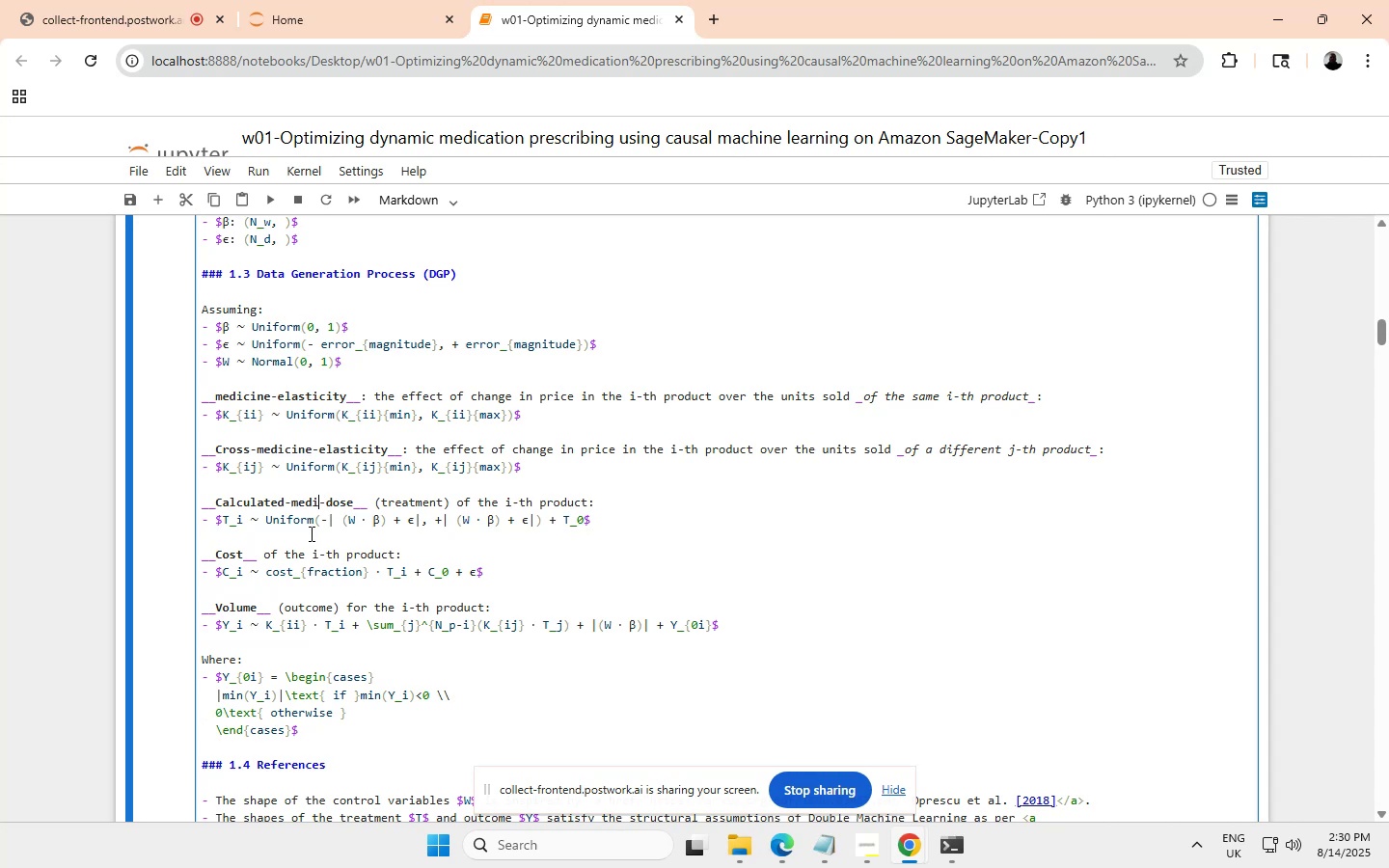 
key(Shift+ArrowLeft)
 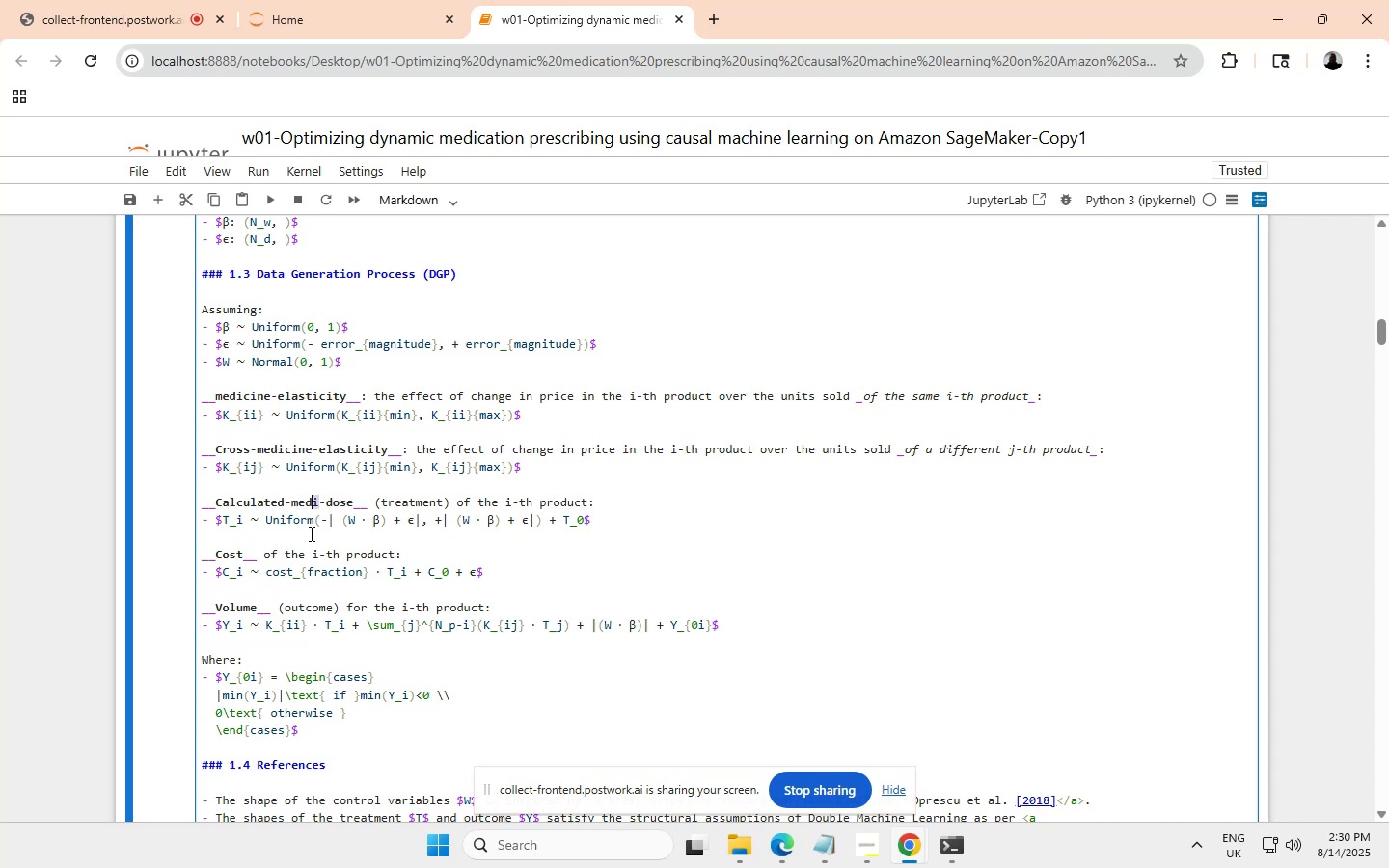 
key(Shift+ArrowLeft)
 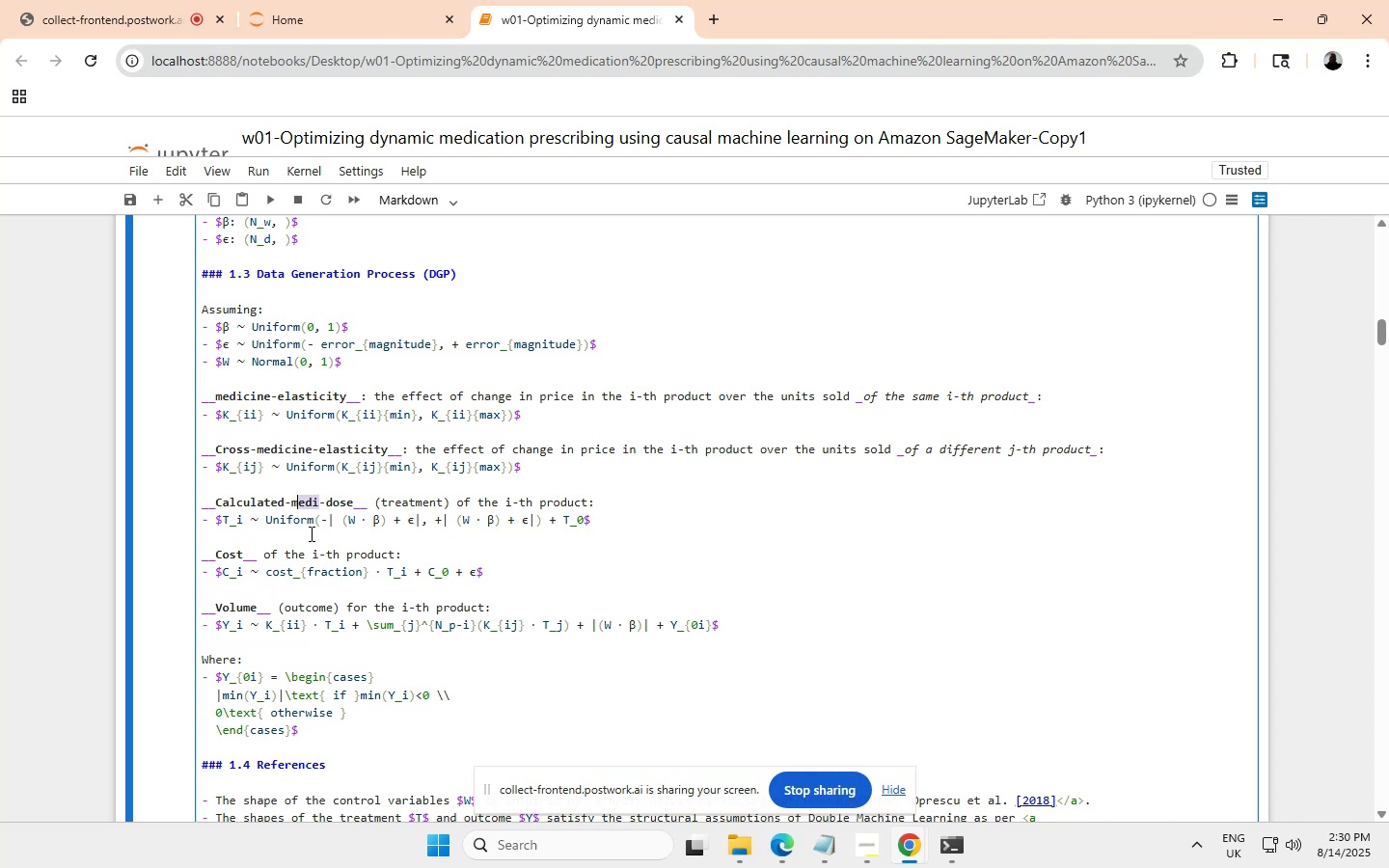 
key(Shift+ArrowLeft)
 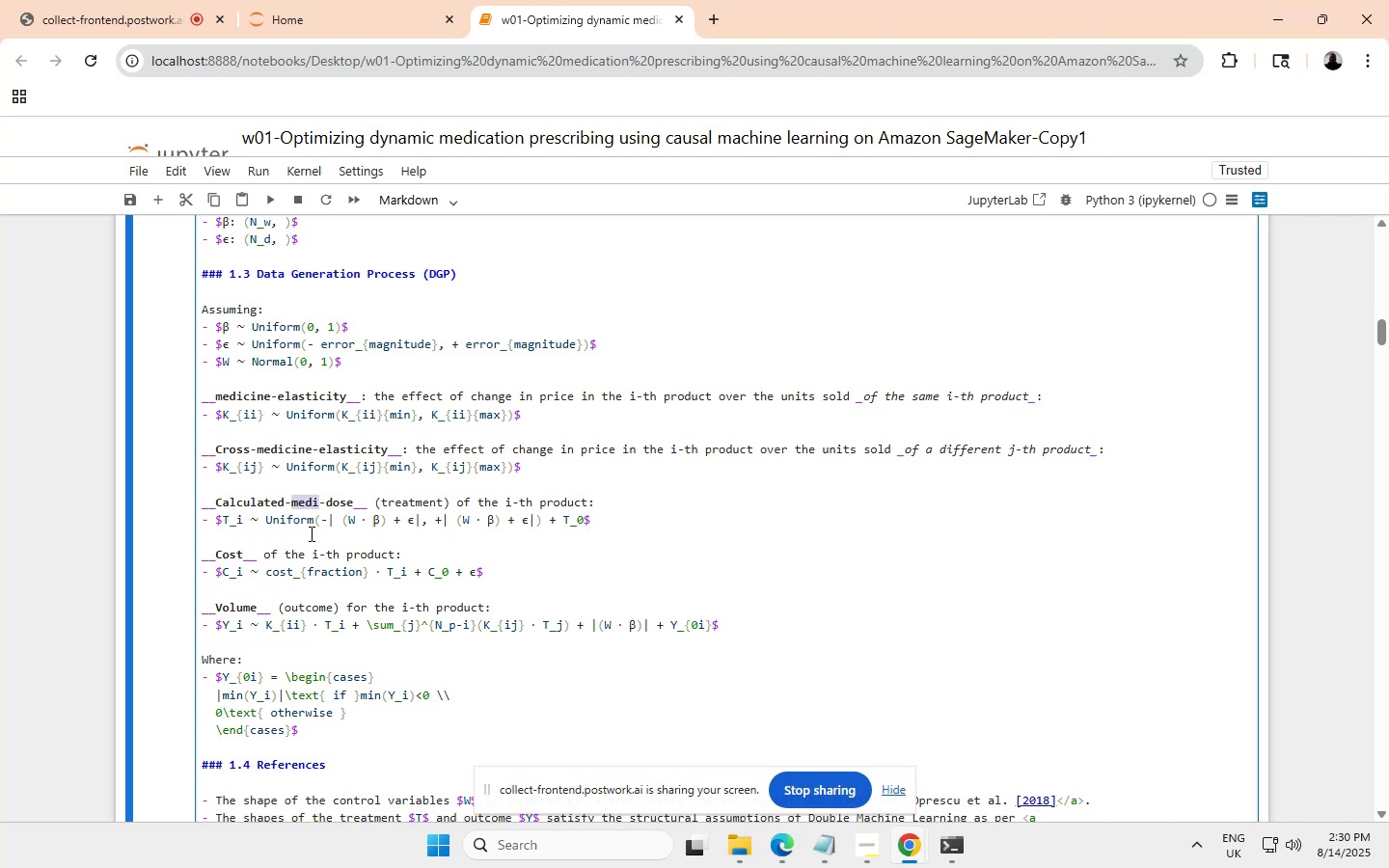 
key(Control+ControlLeft)
 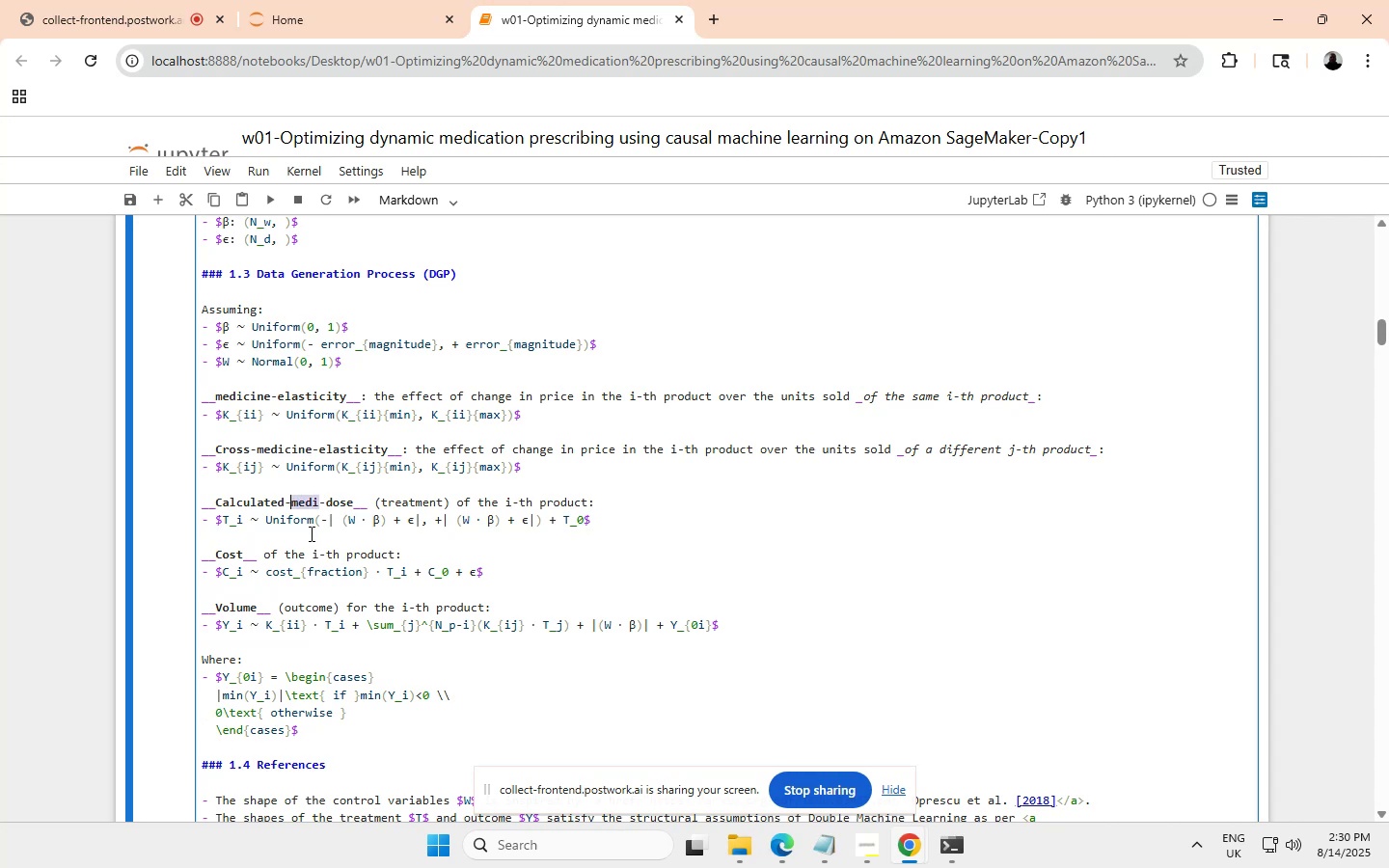 
key(Control+V)
 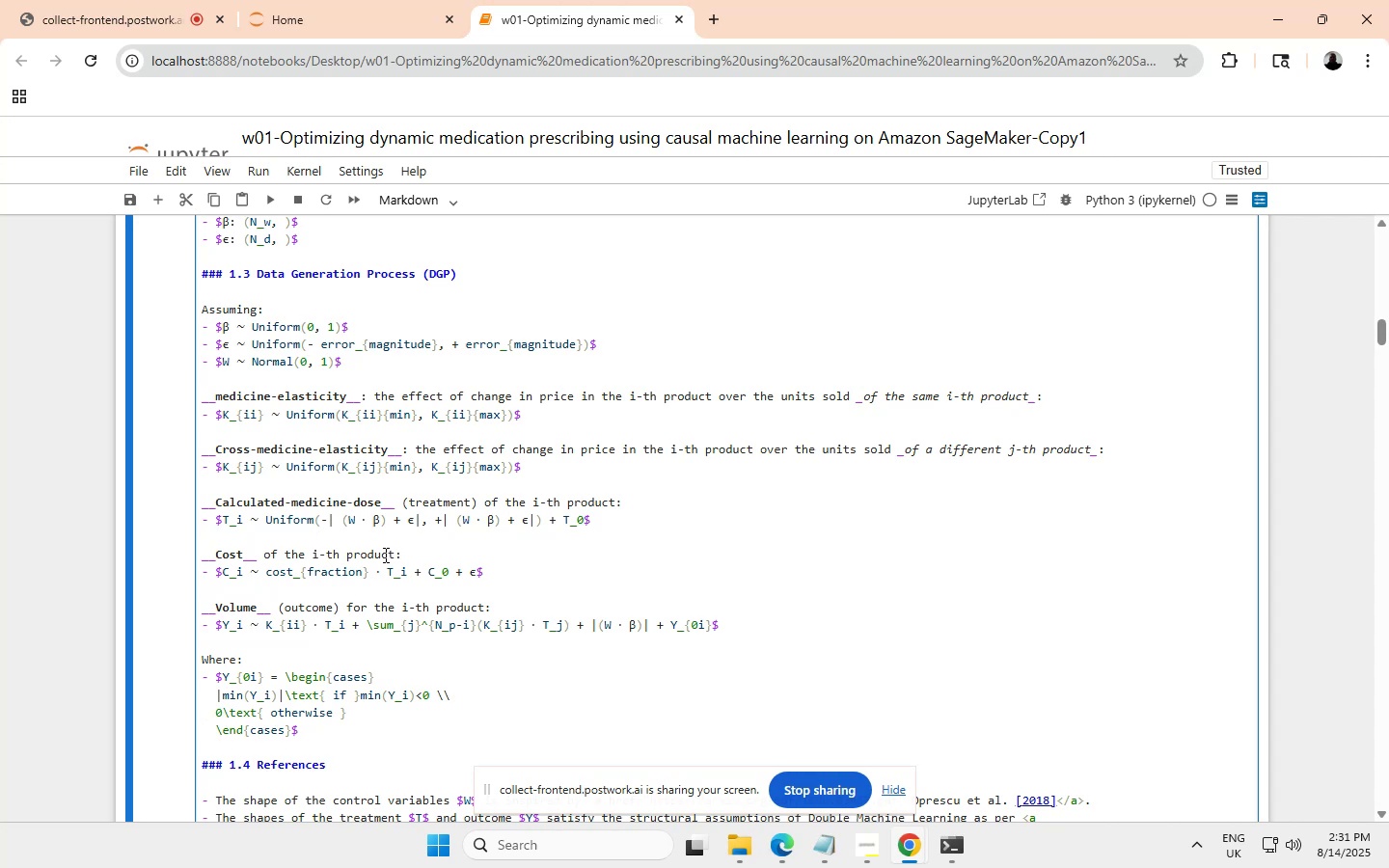 
left_click([395, 554])
 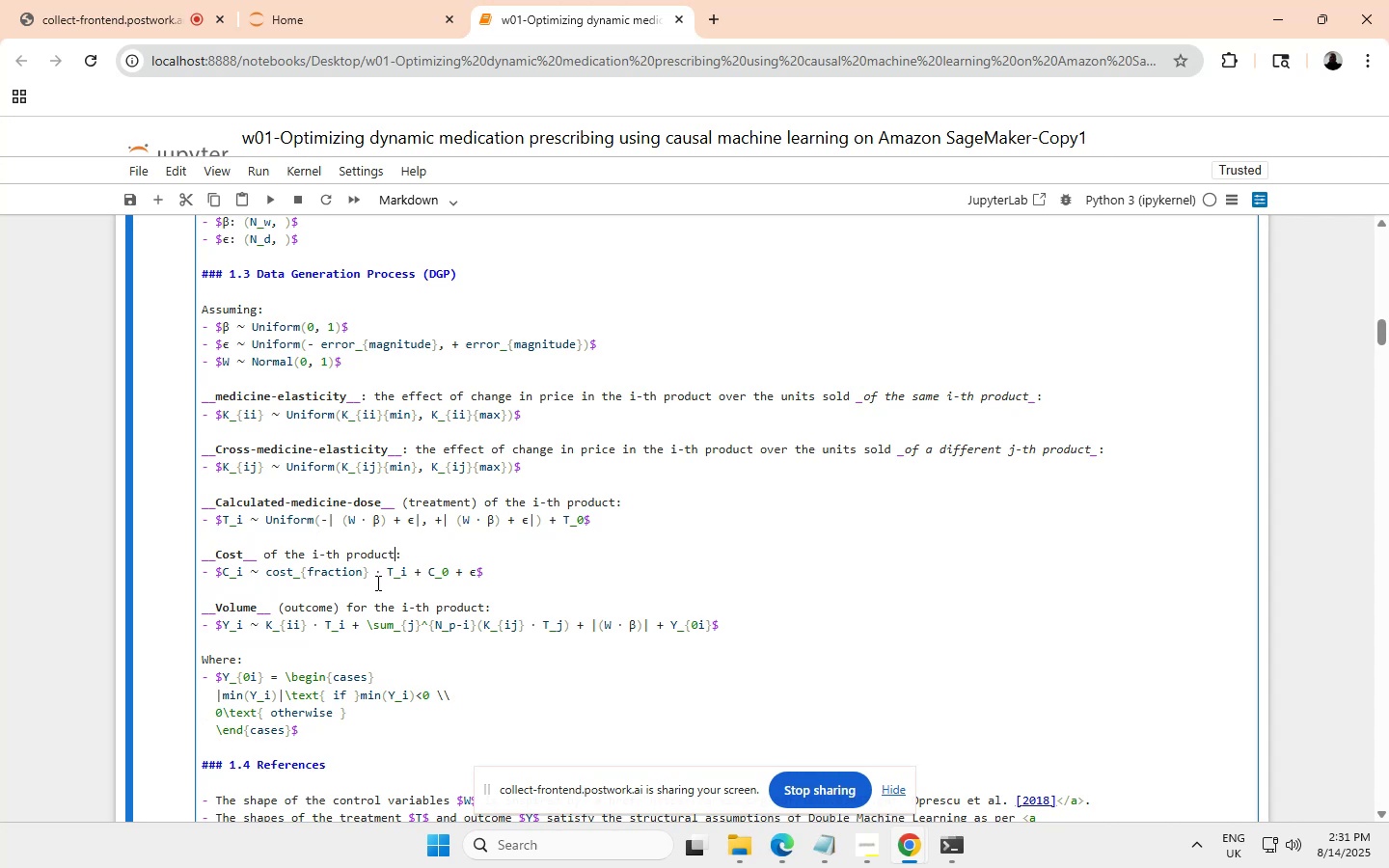 
key(Shift+ArrowLeft)
 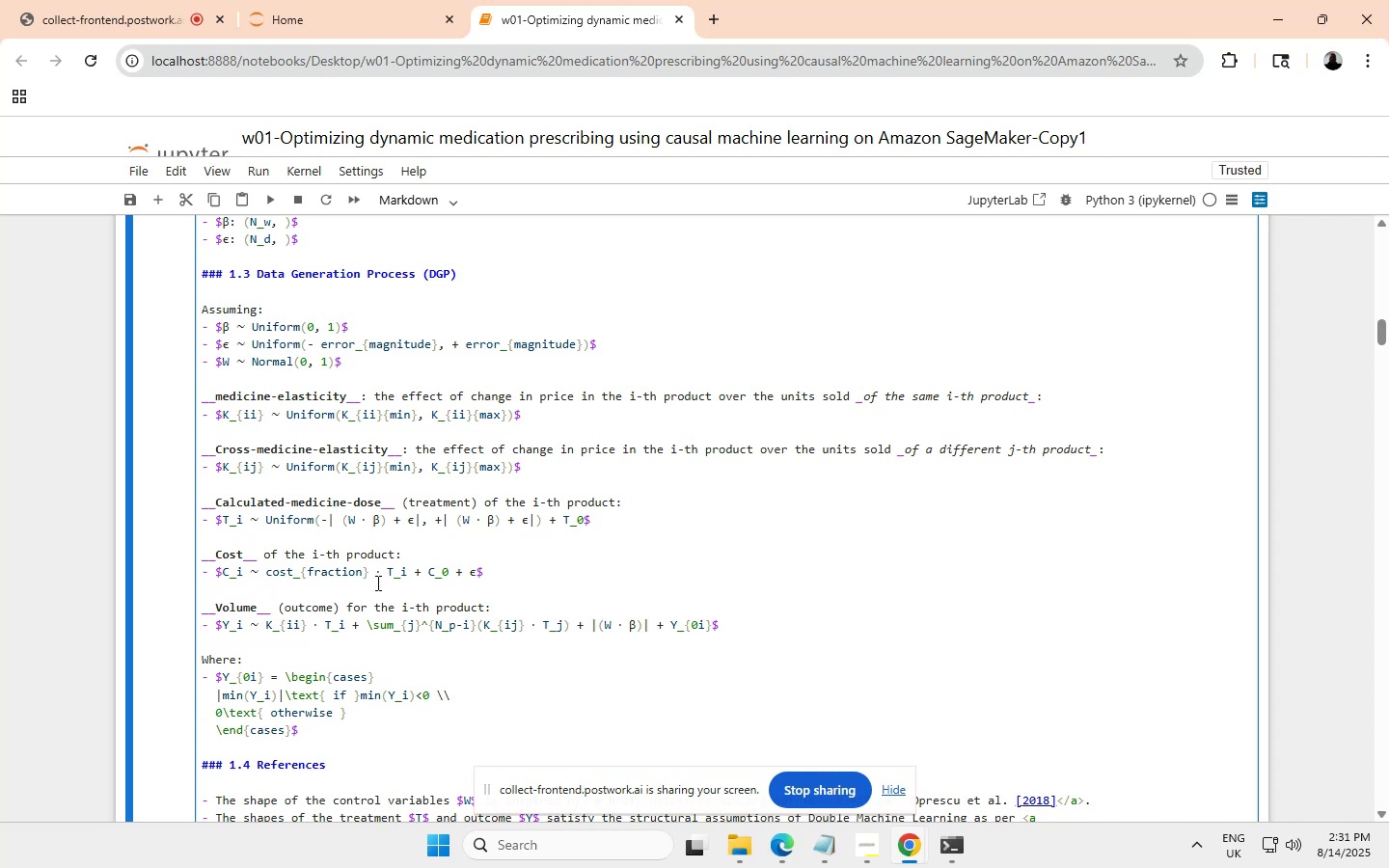 
key(Shift+ArrowLeft)
 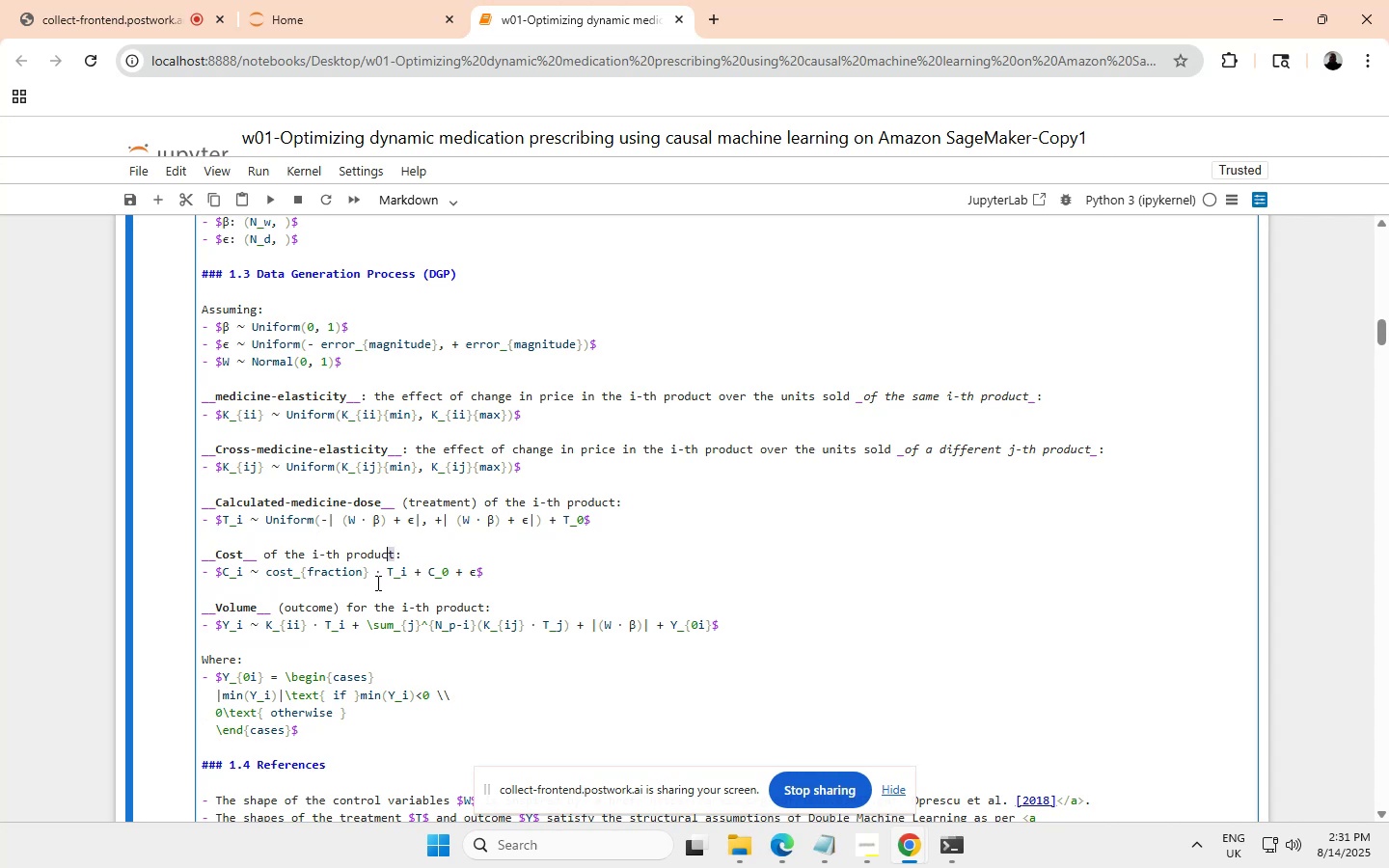 
key(Shift+ArrowLeft)
 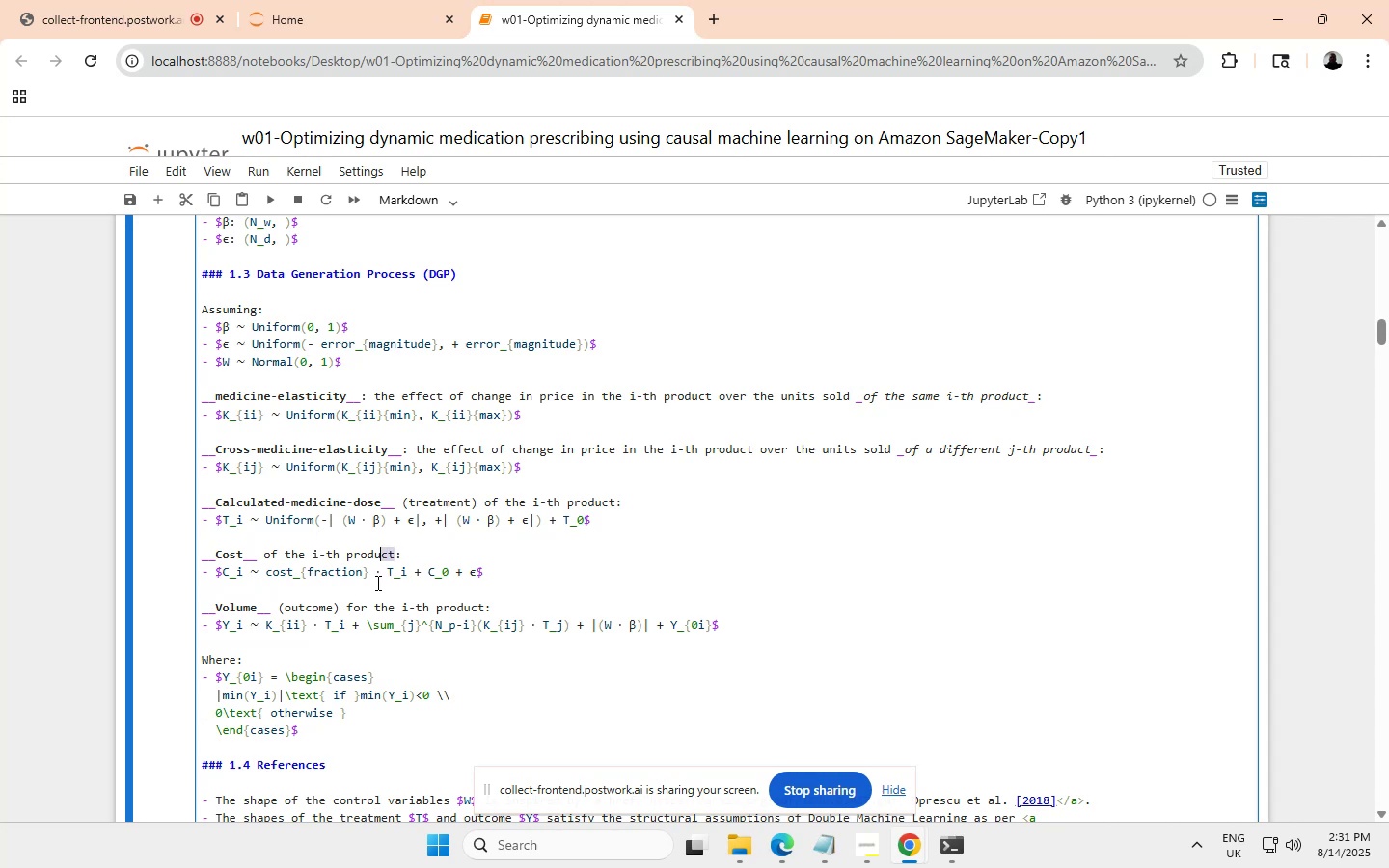 
key(Shift+ArrowLeft)
 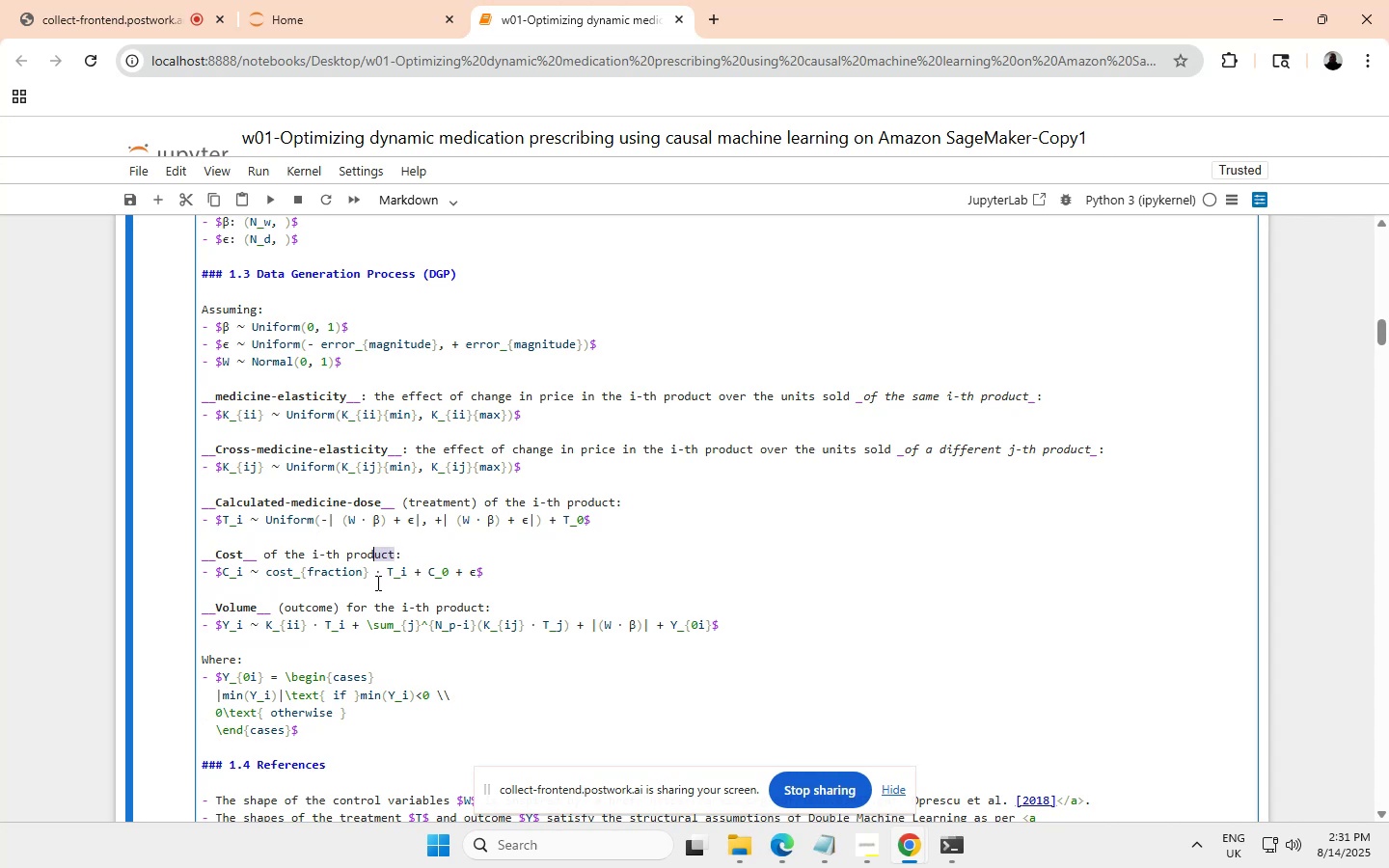 
key(Shift+ArrowLeft)
 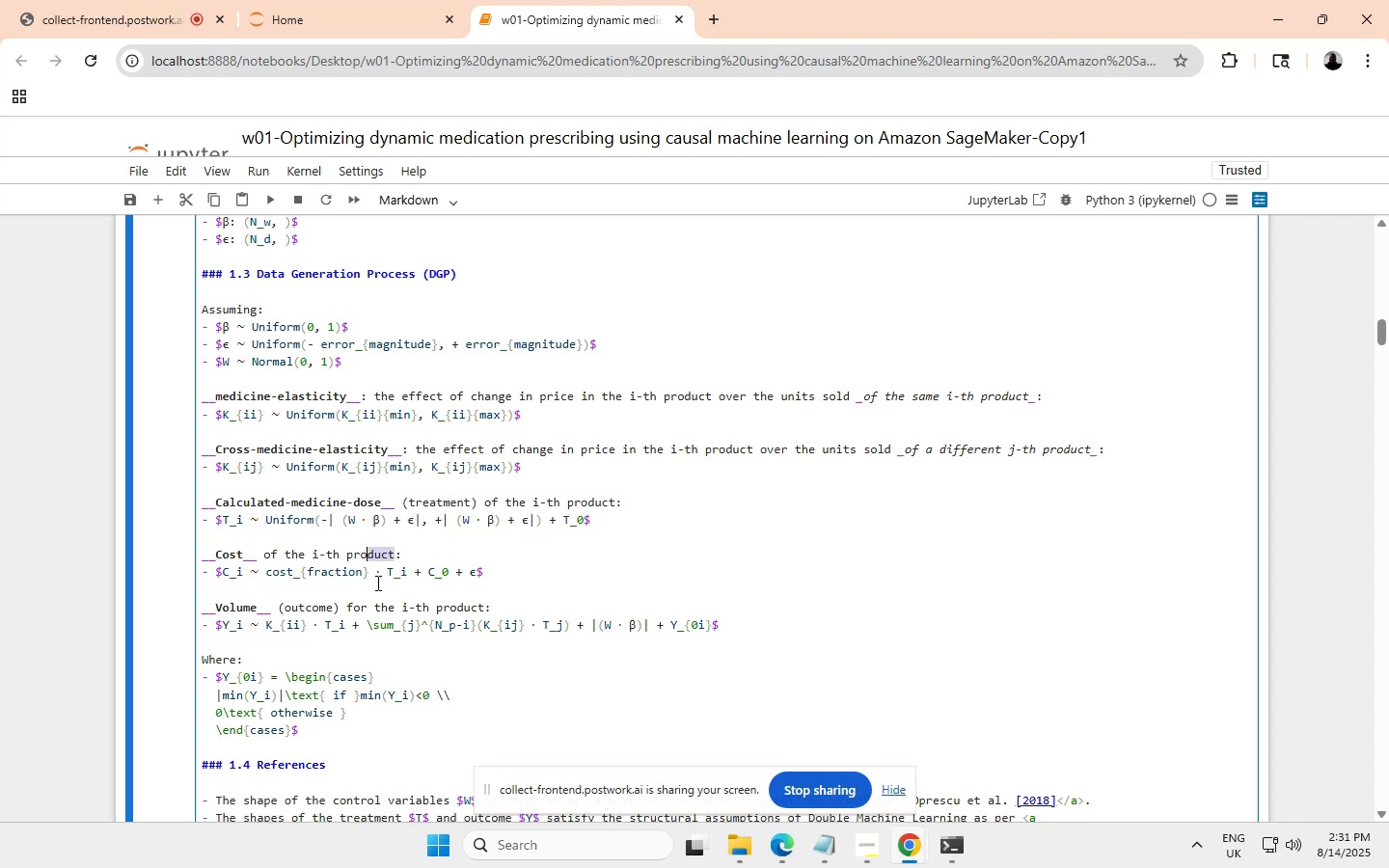 
key(Shift+ArrowLeft)
 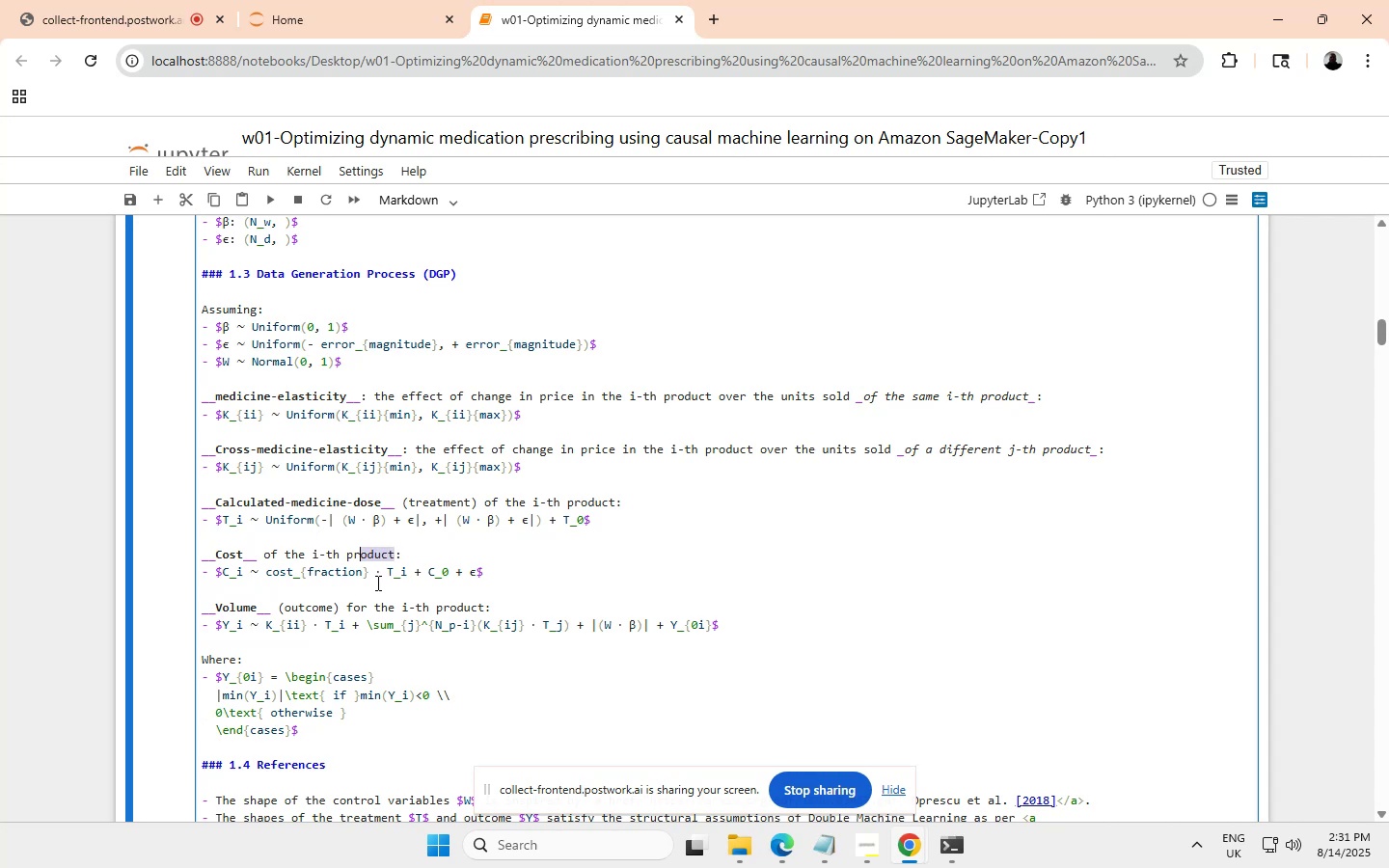 
key(Shift+ArrowLeft)
 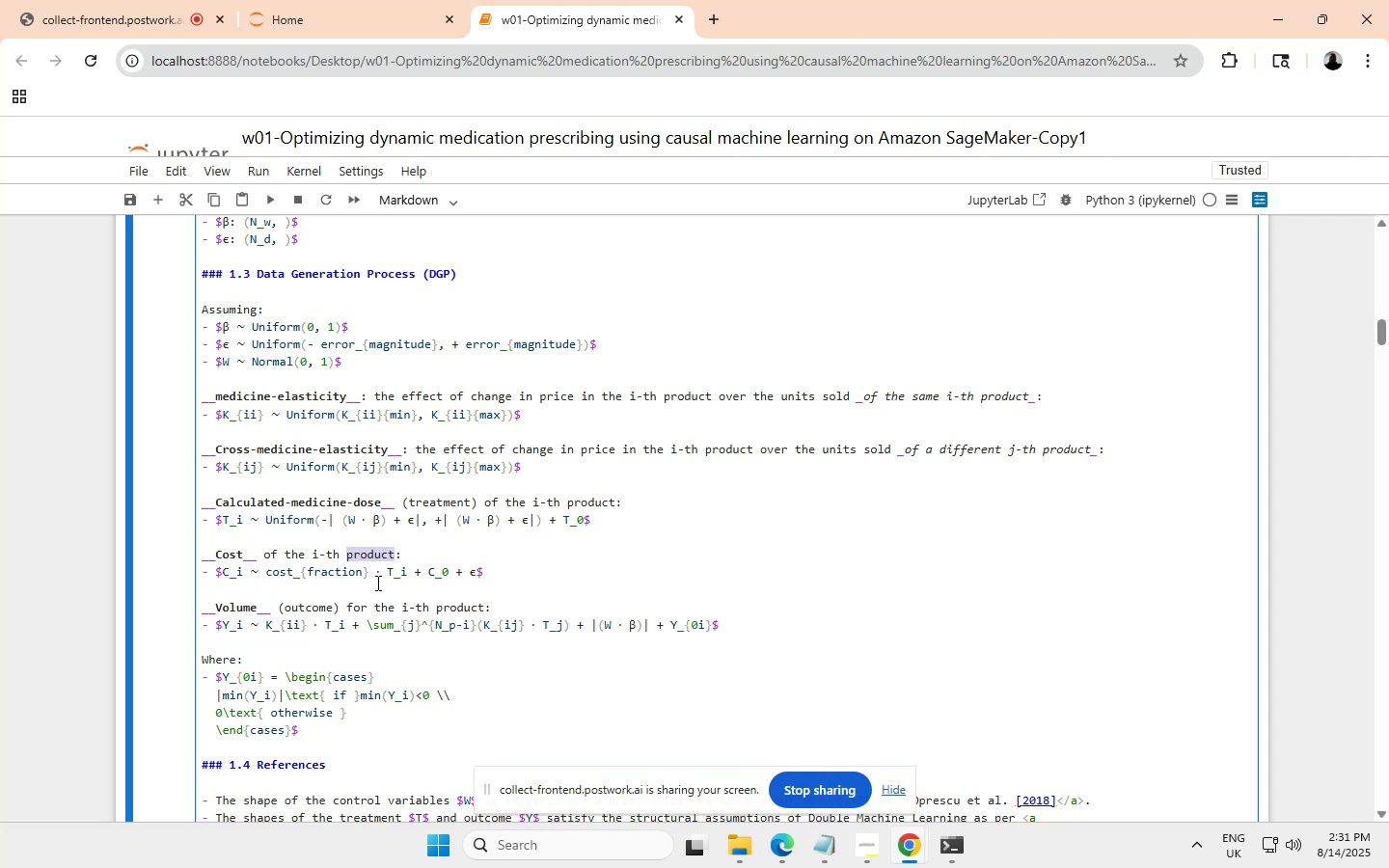 
key(Control+ControlLeft)
 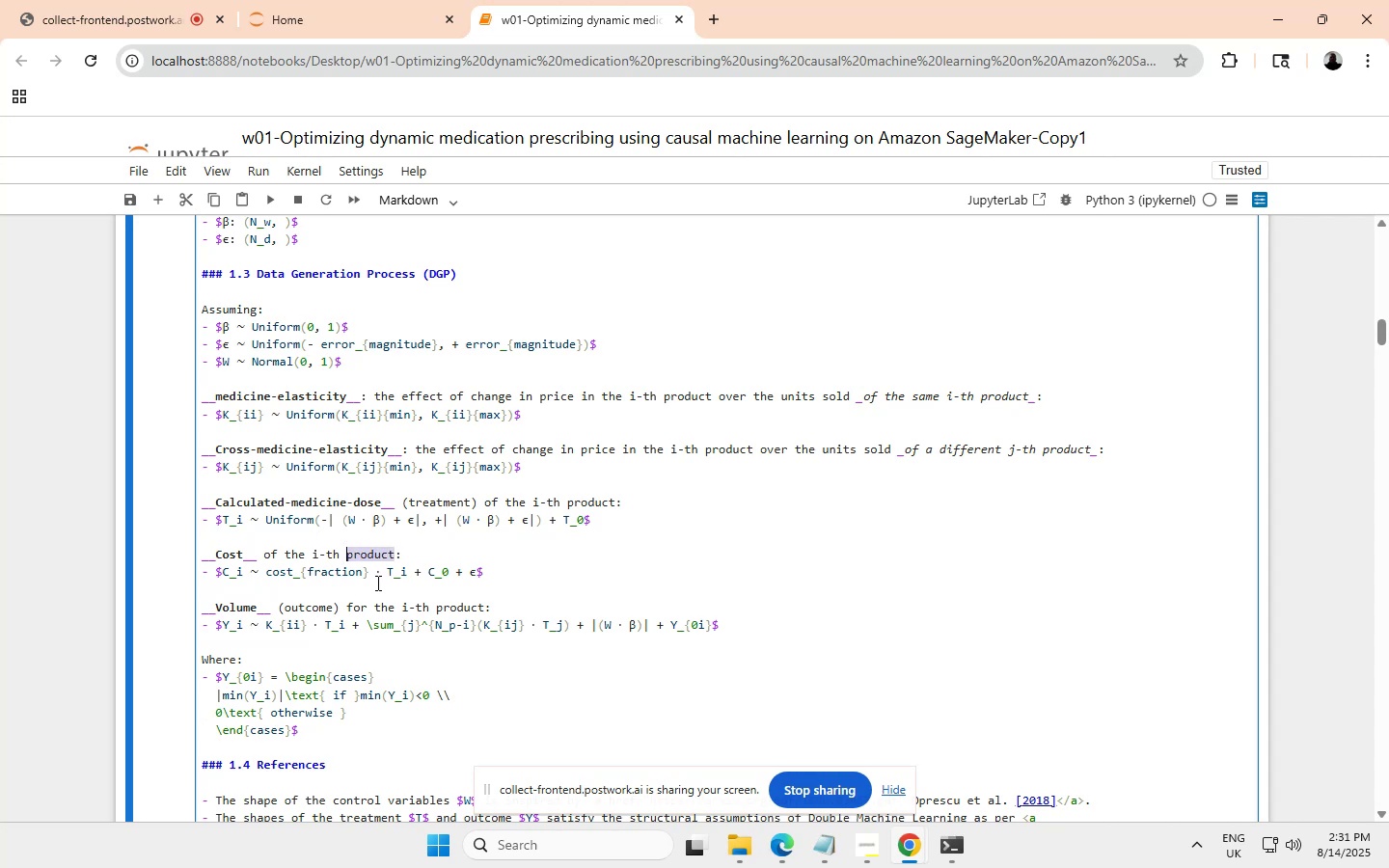 
key(Control+V)
 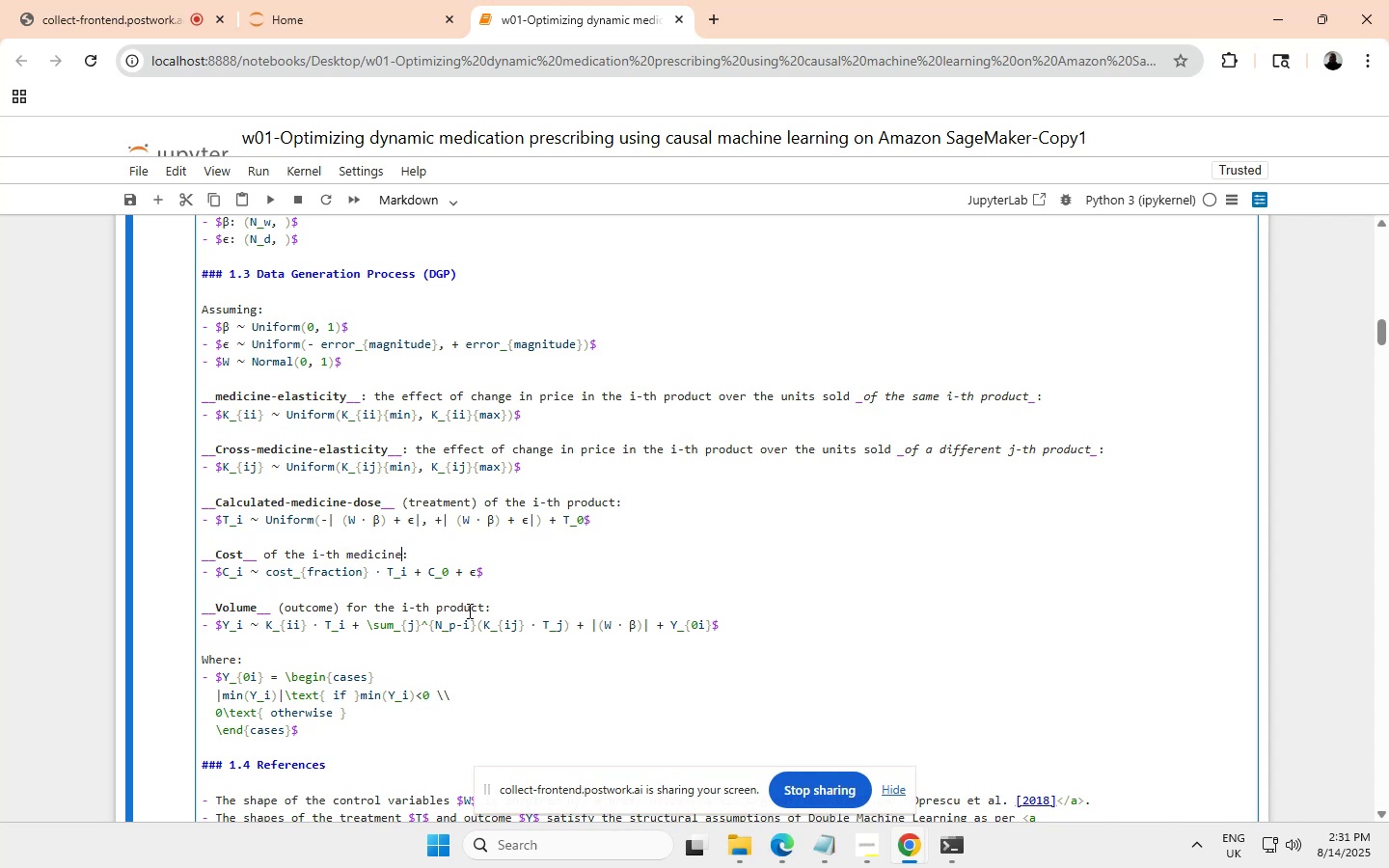 
left_click([484, 606])
 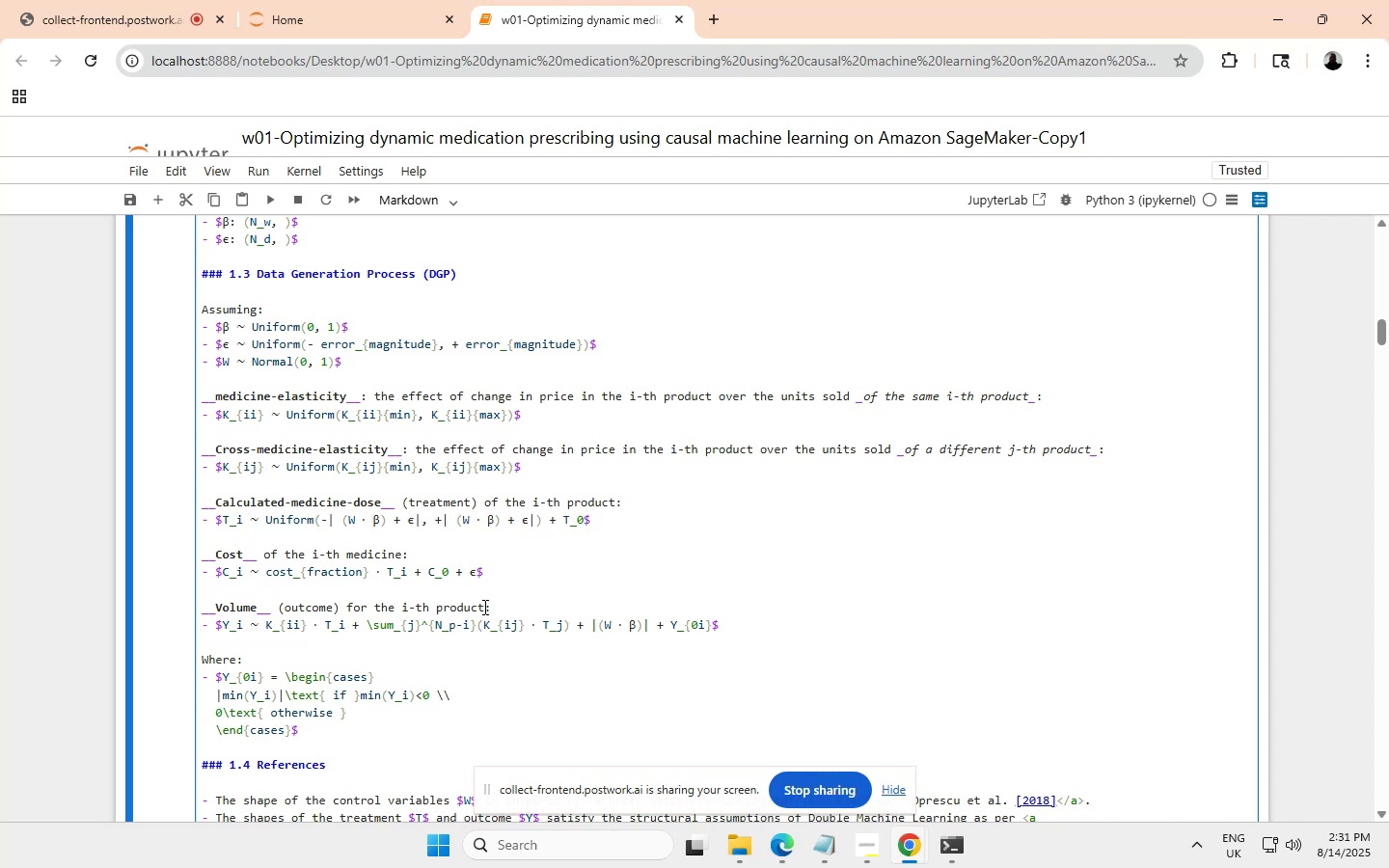 
key(Shift+ArrowLeft)
 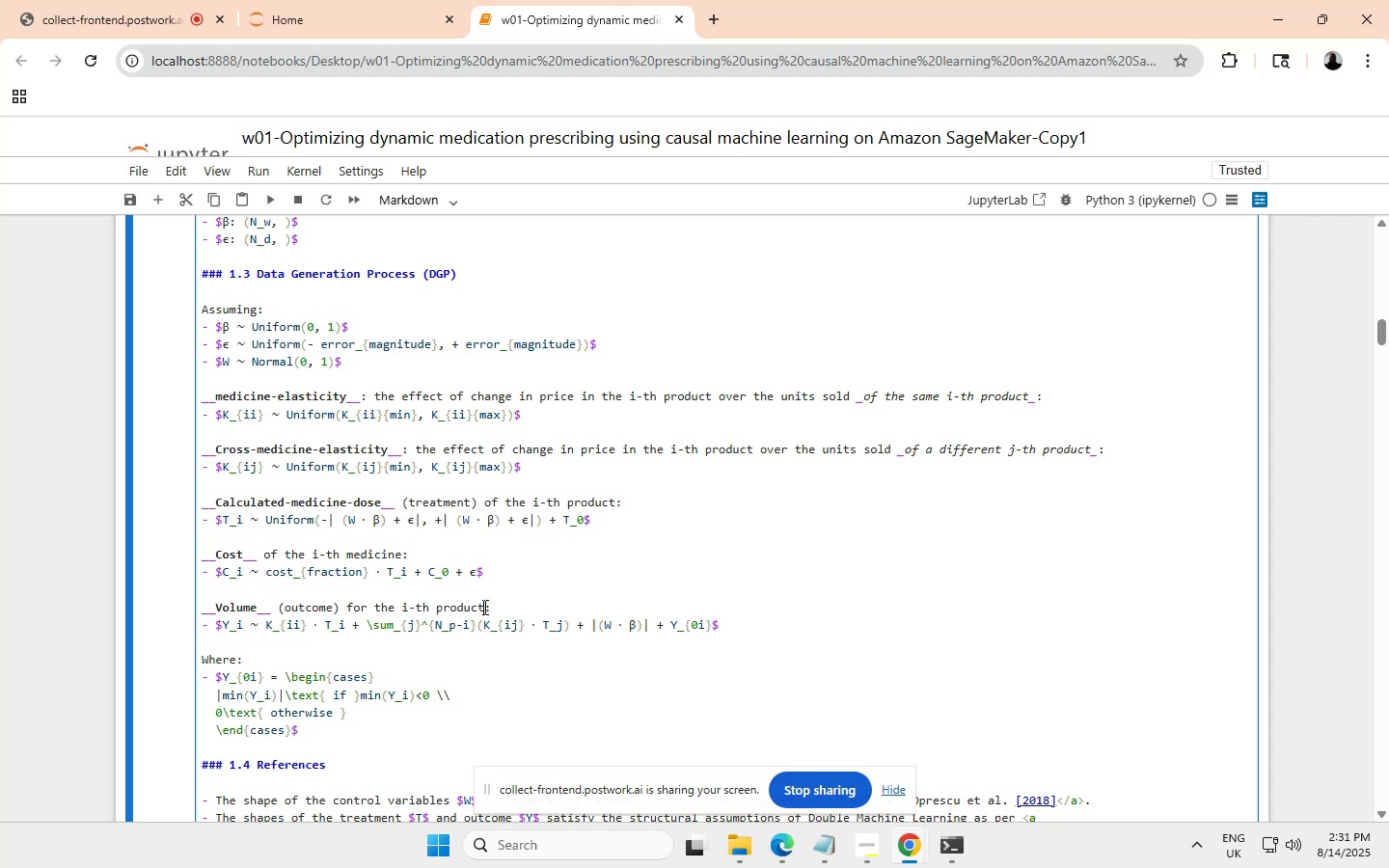 
key(Shift+ArrowLeft)
 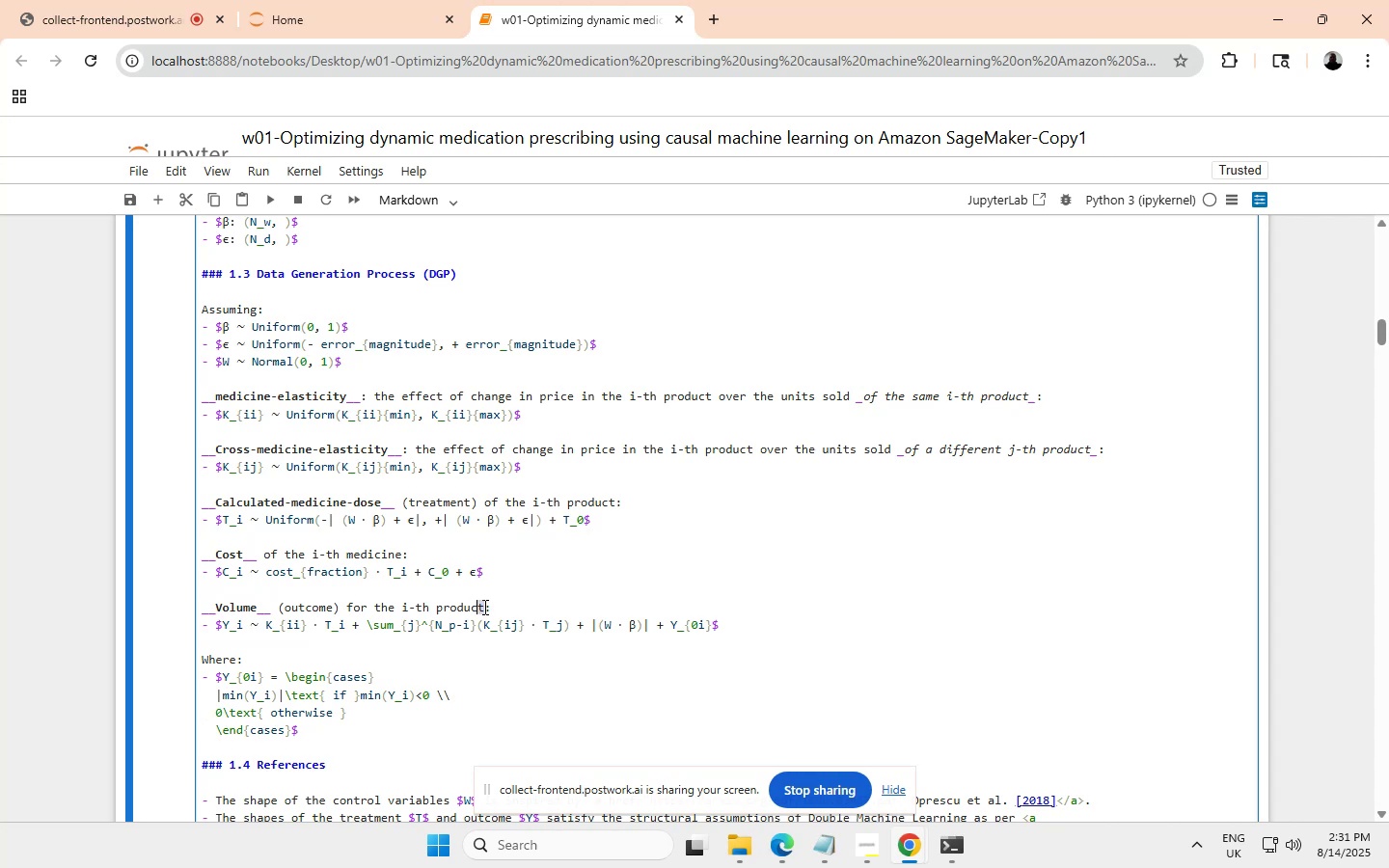 
key(Shift+ArrowLeft)
 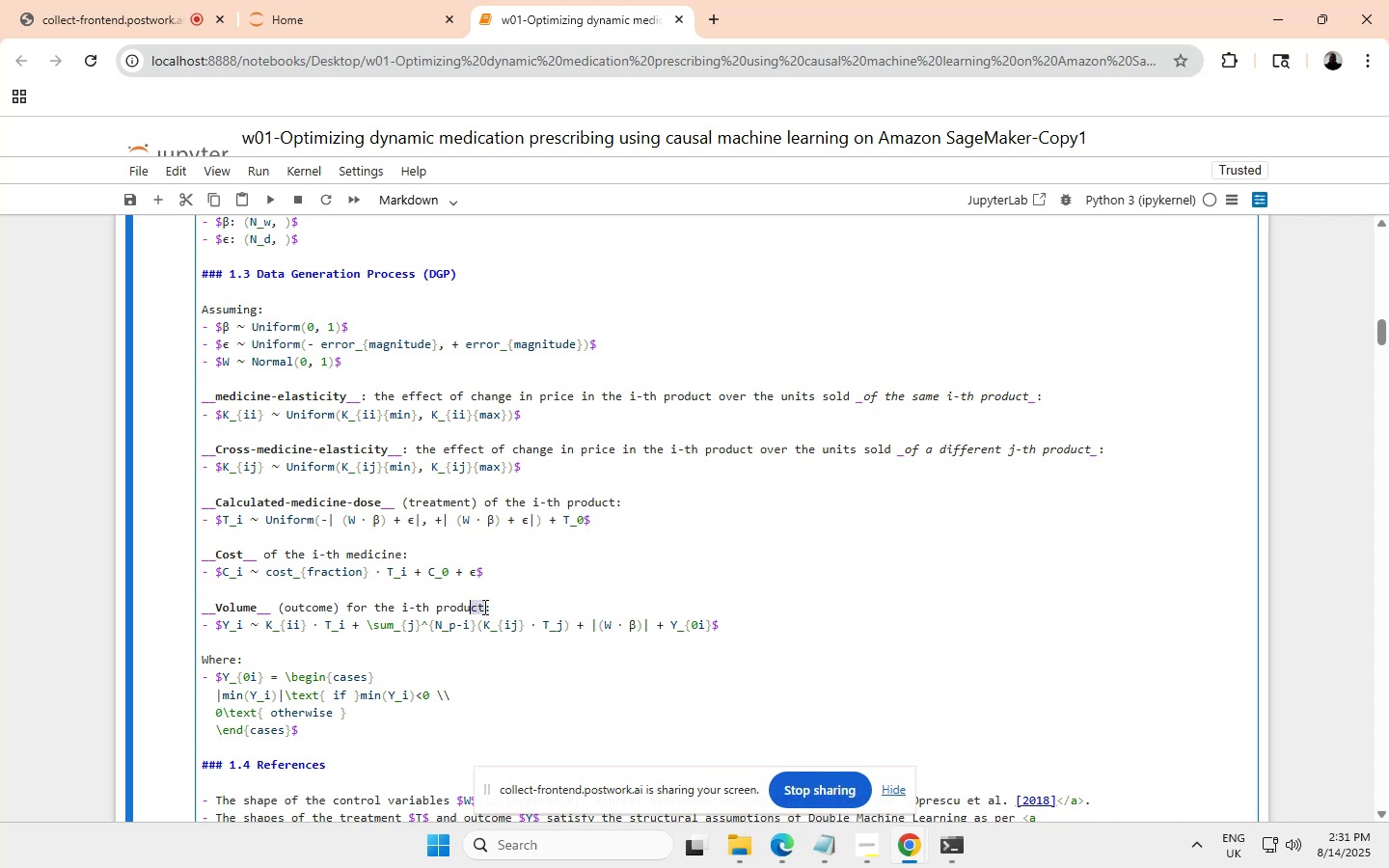 
key(Shift+ArrowLeft)
 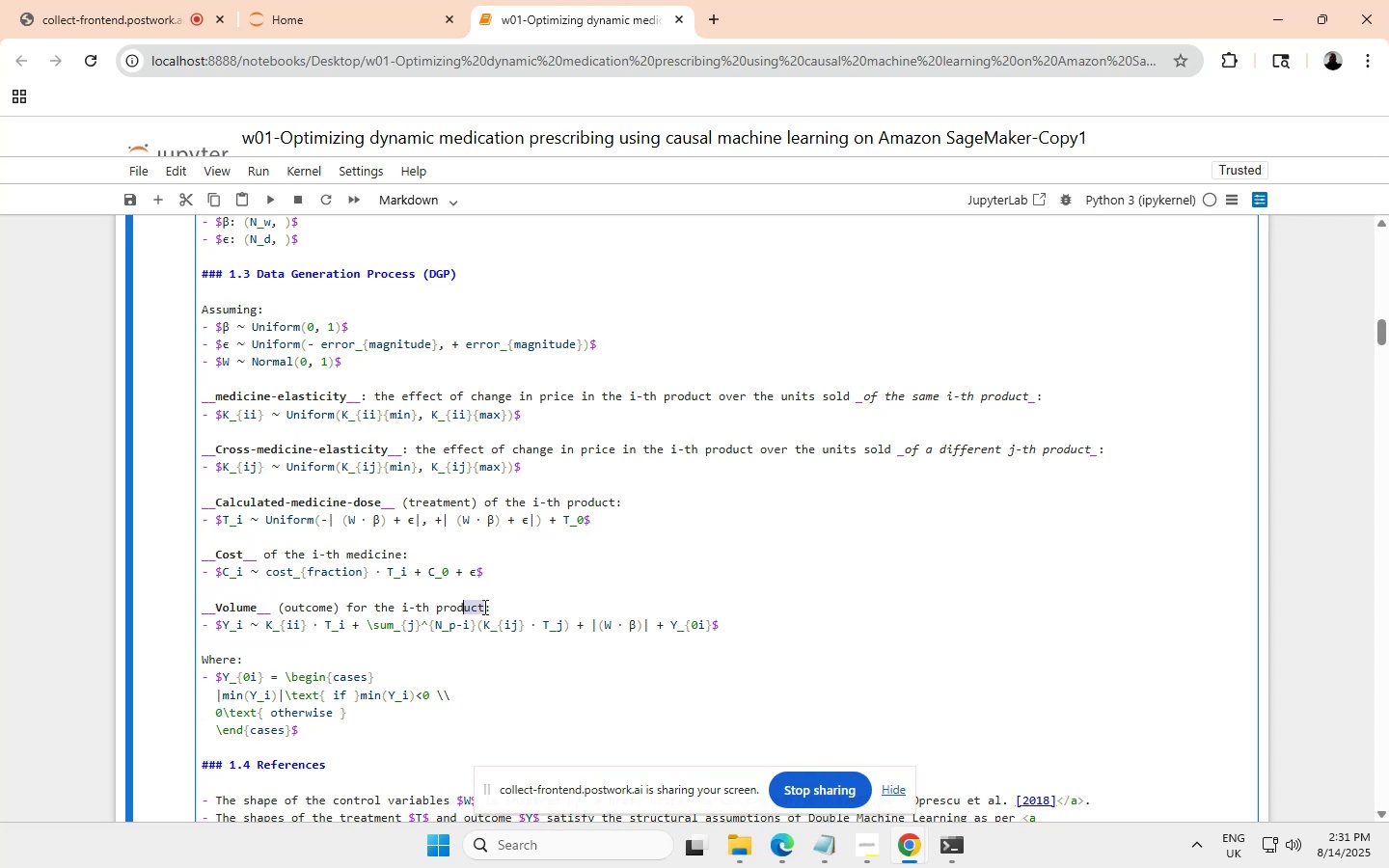 
key(Shift+ArrowLeft)
 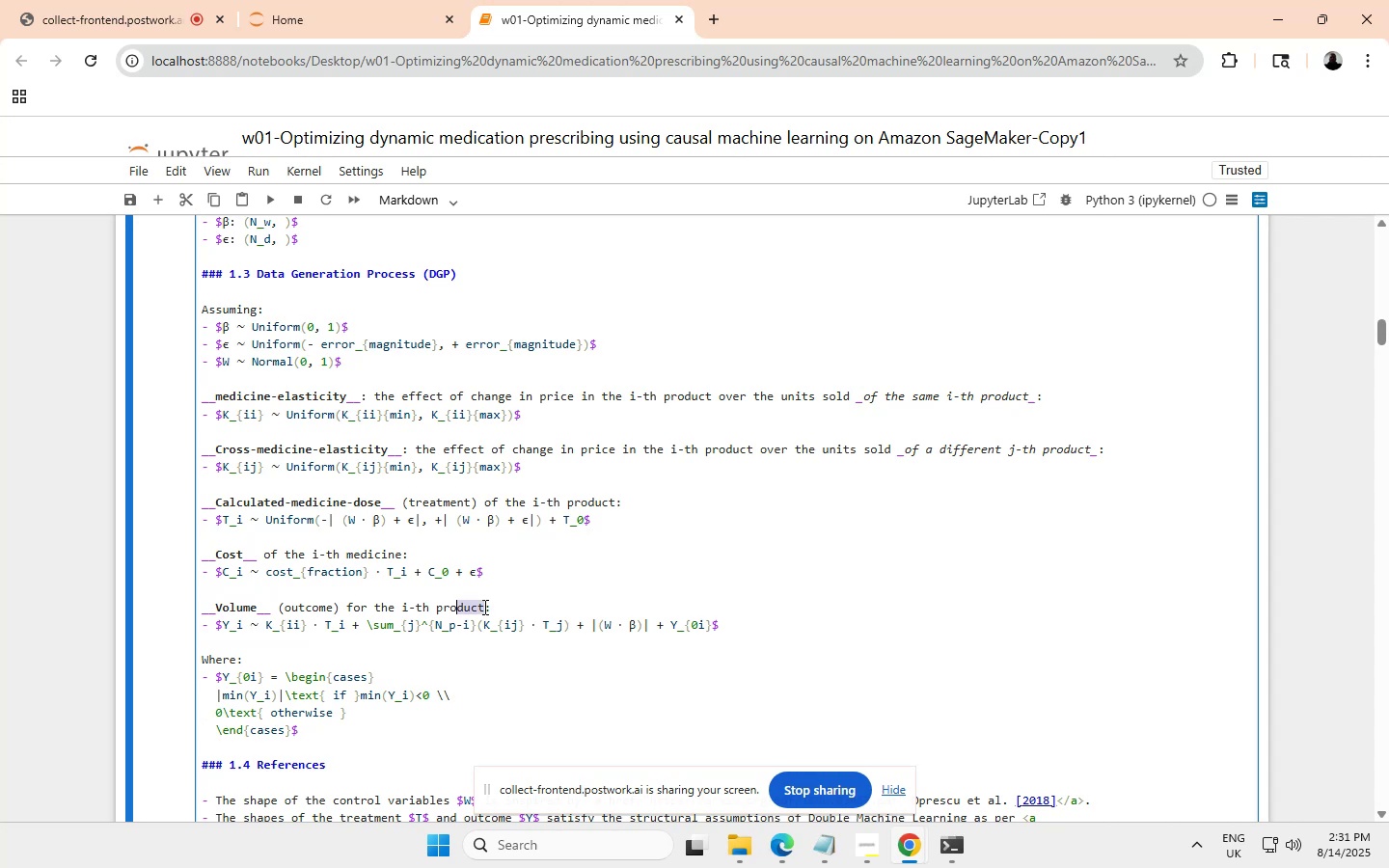 
key(Shift+ArrowLeft)
 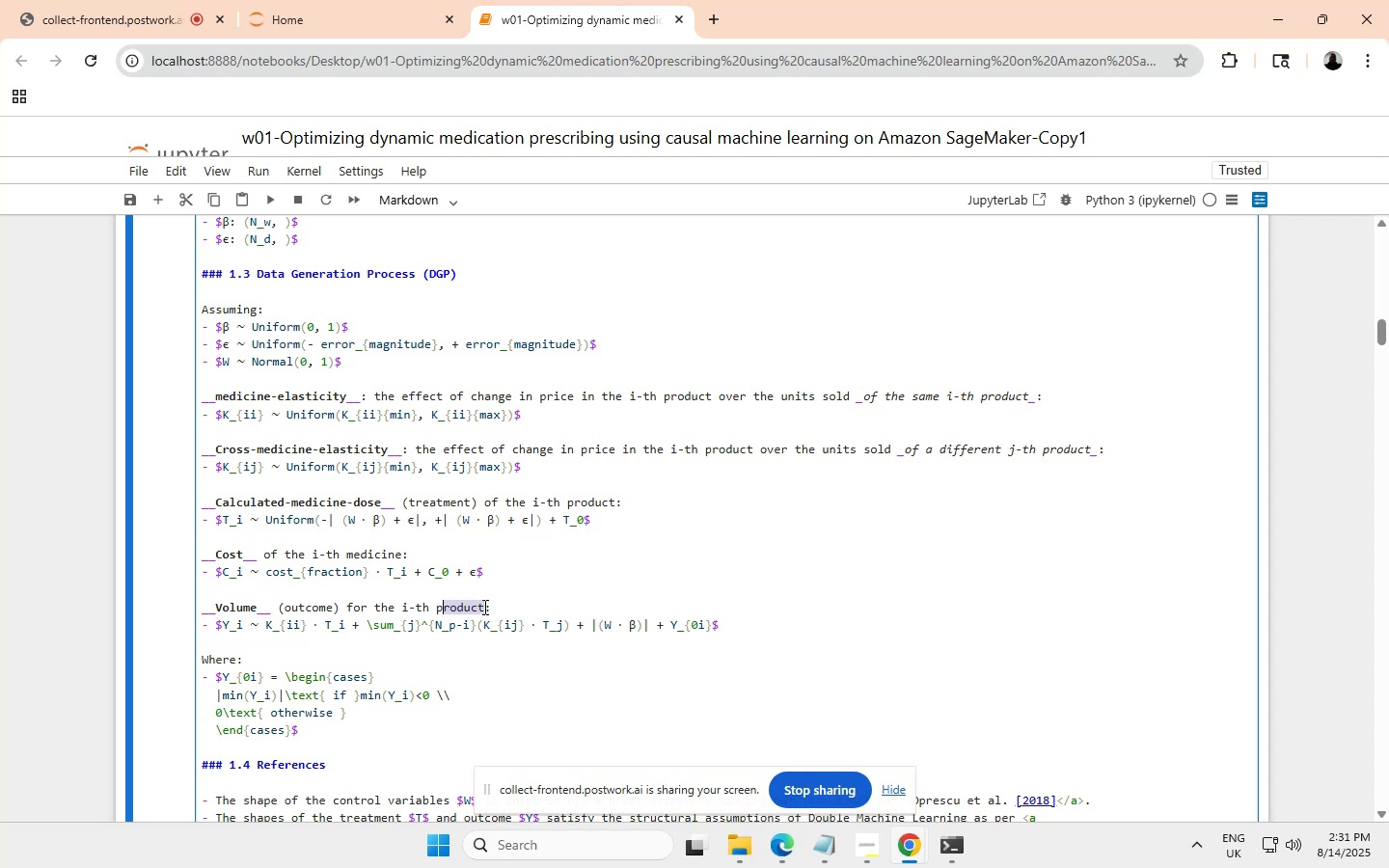 
key(Shift+ArrowLeft)
 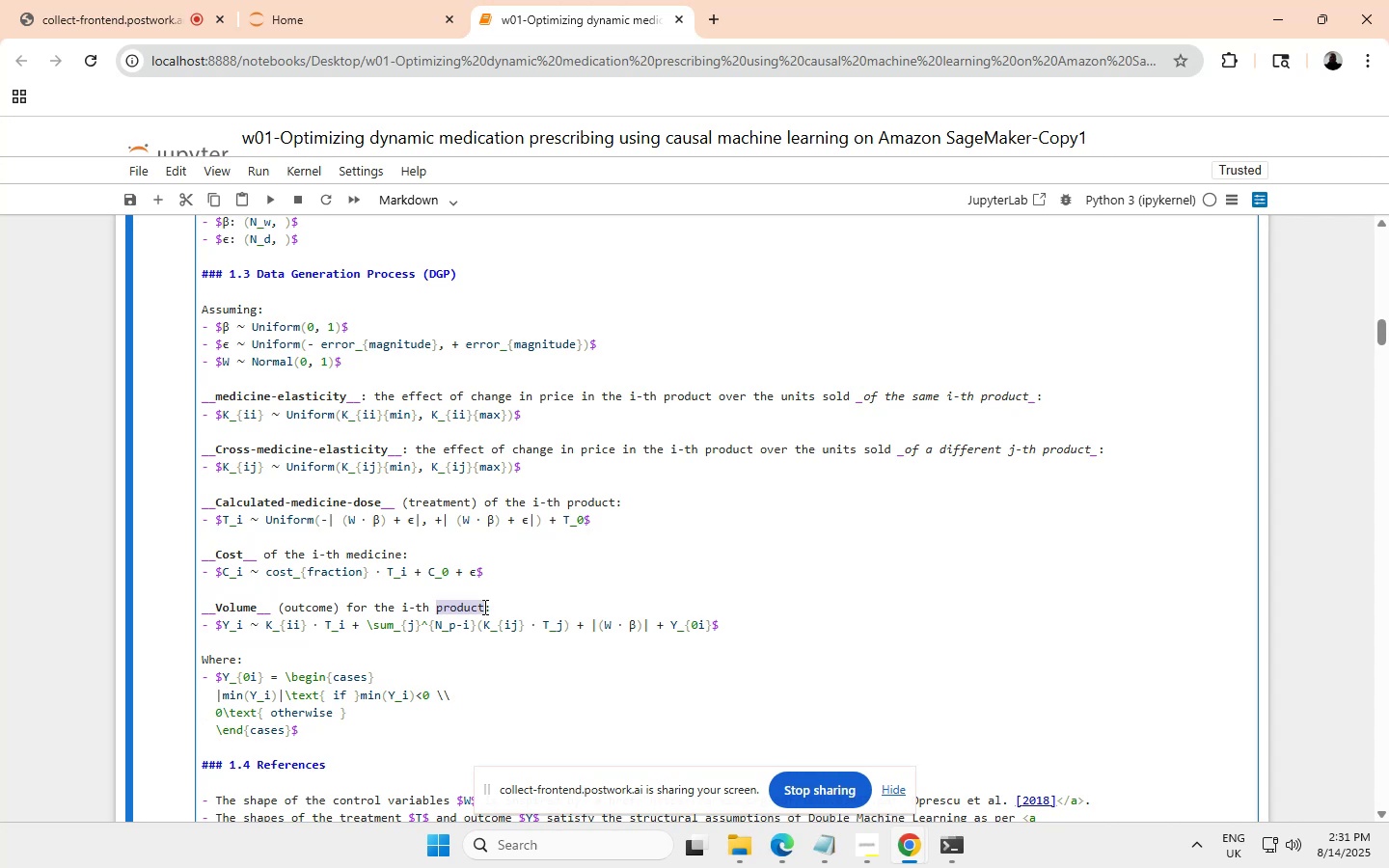 
key(Control+ControlLeft)
 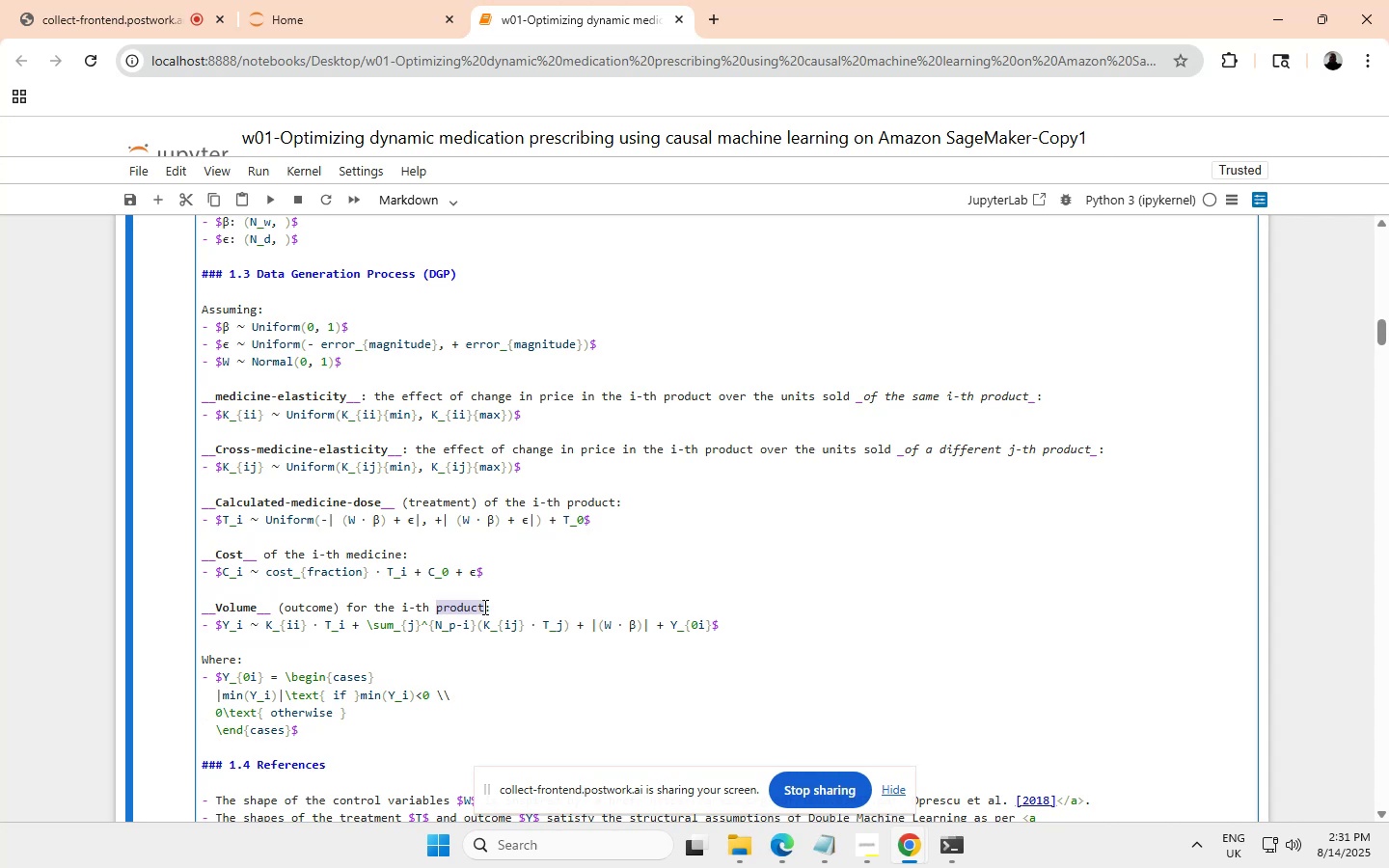 
key(Control+V)
 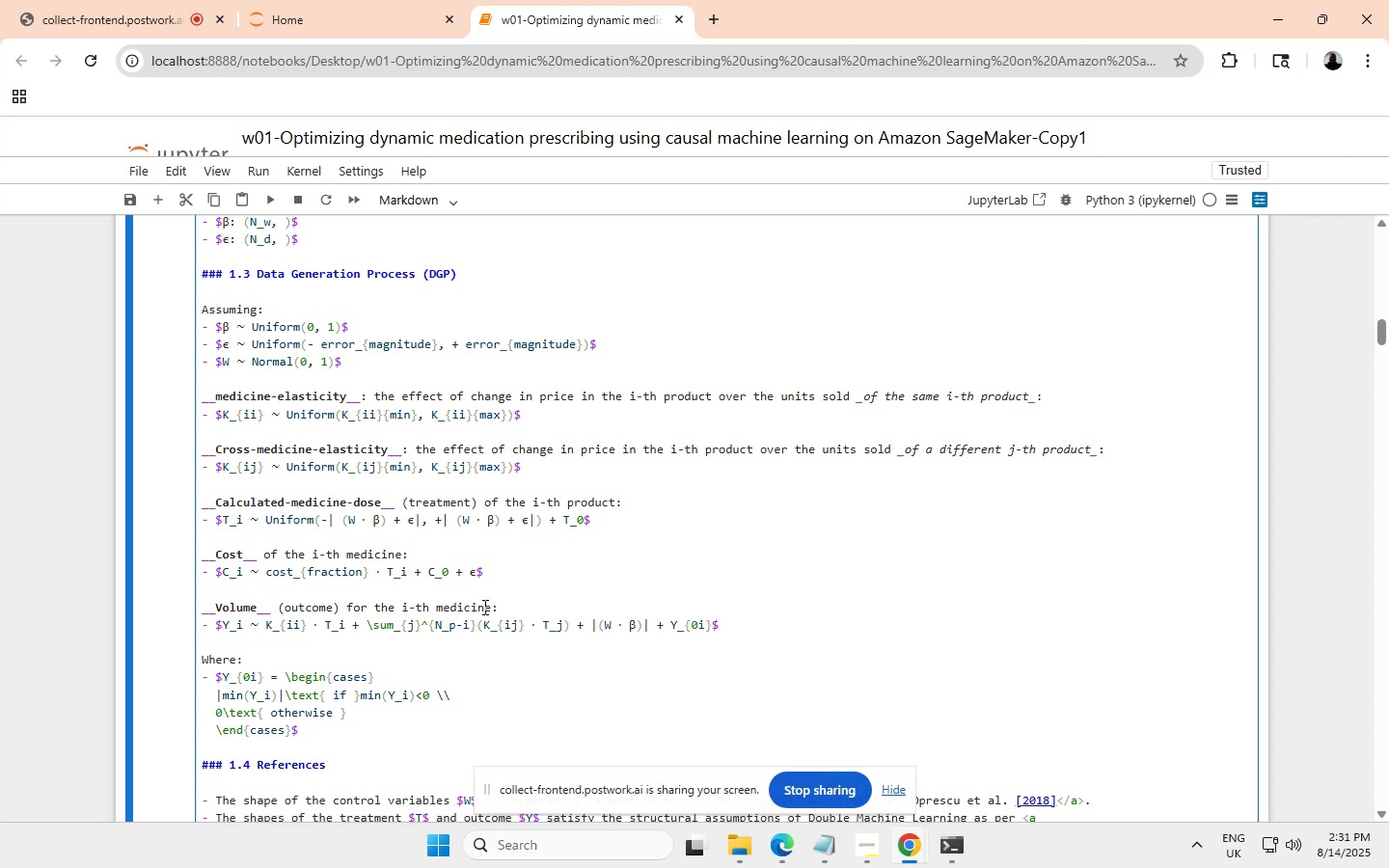 
wait(13.54)
 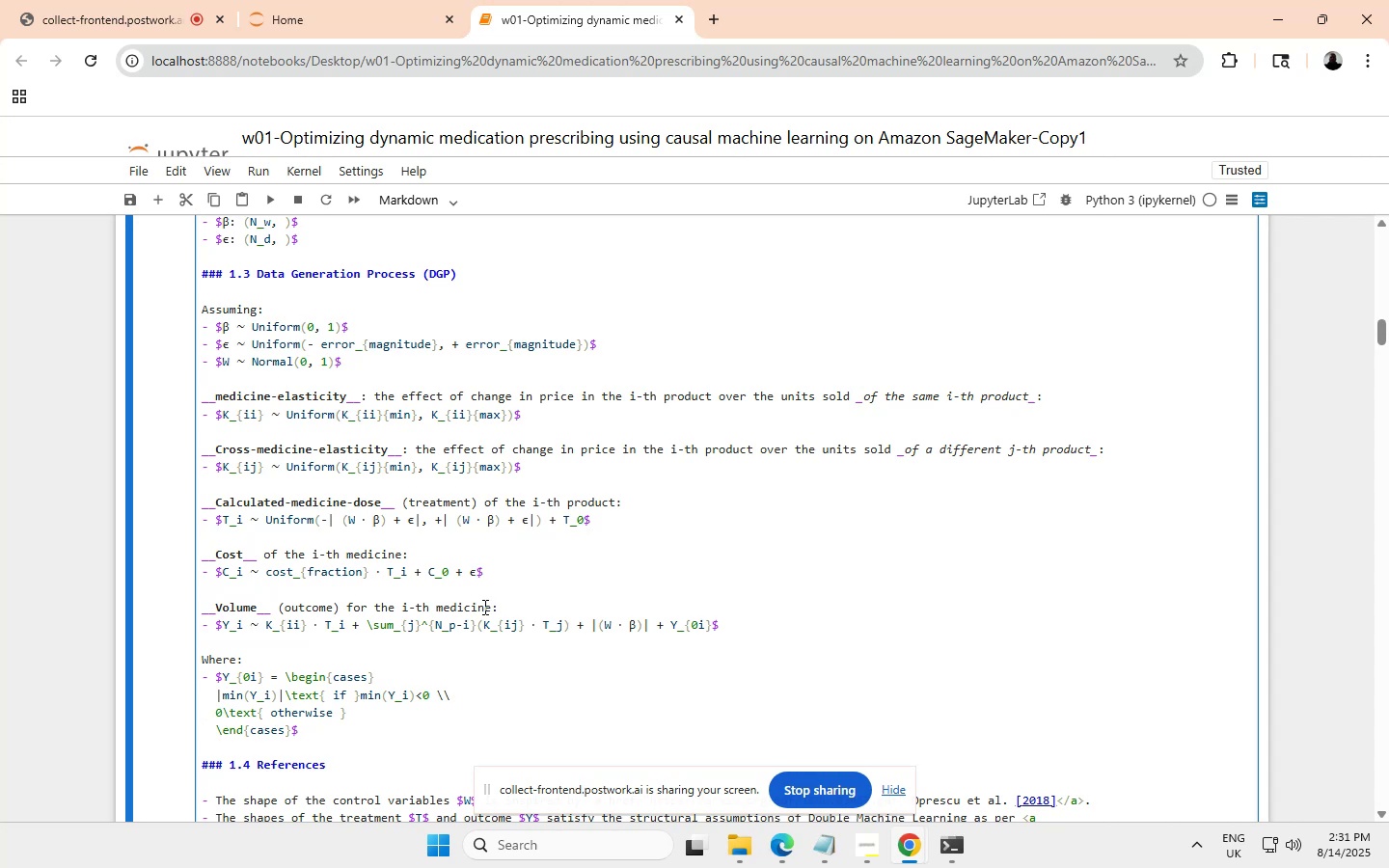 
scroll: coordinate [426, 556], scroll_direction: none, amount: 0.0
 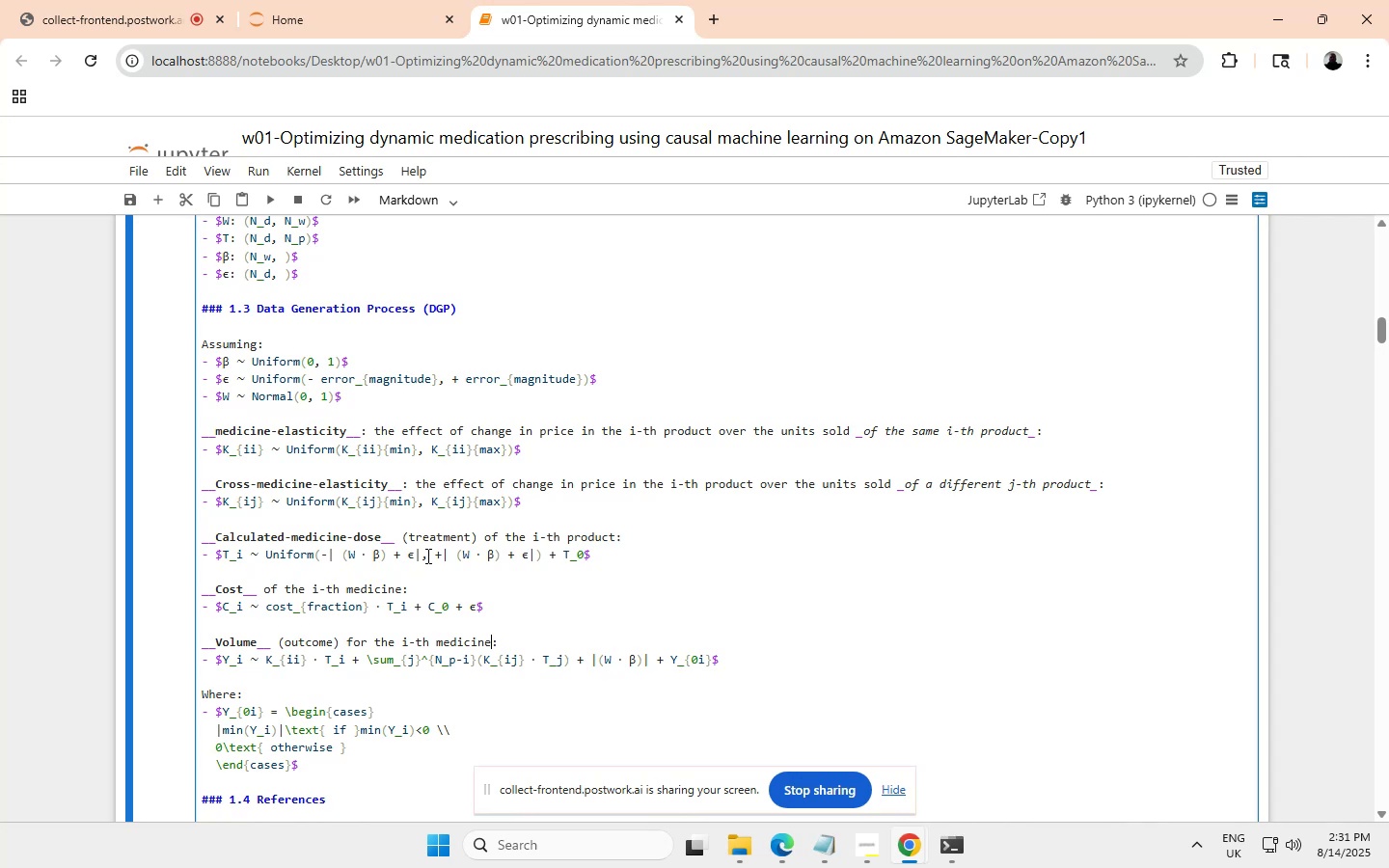 
wait(5.89)
 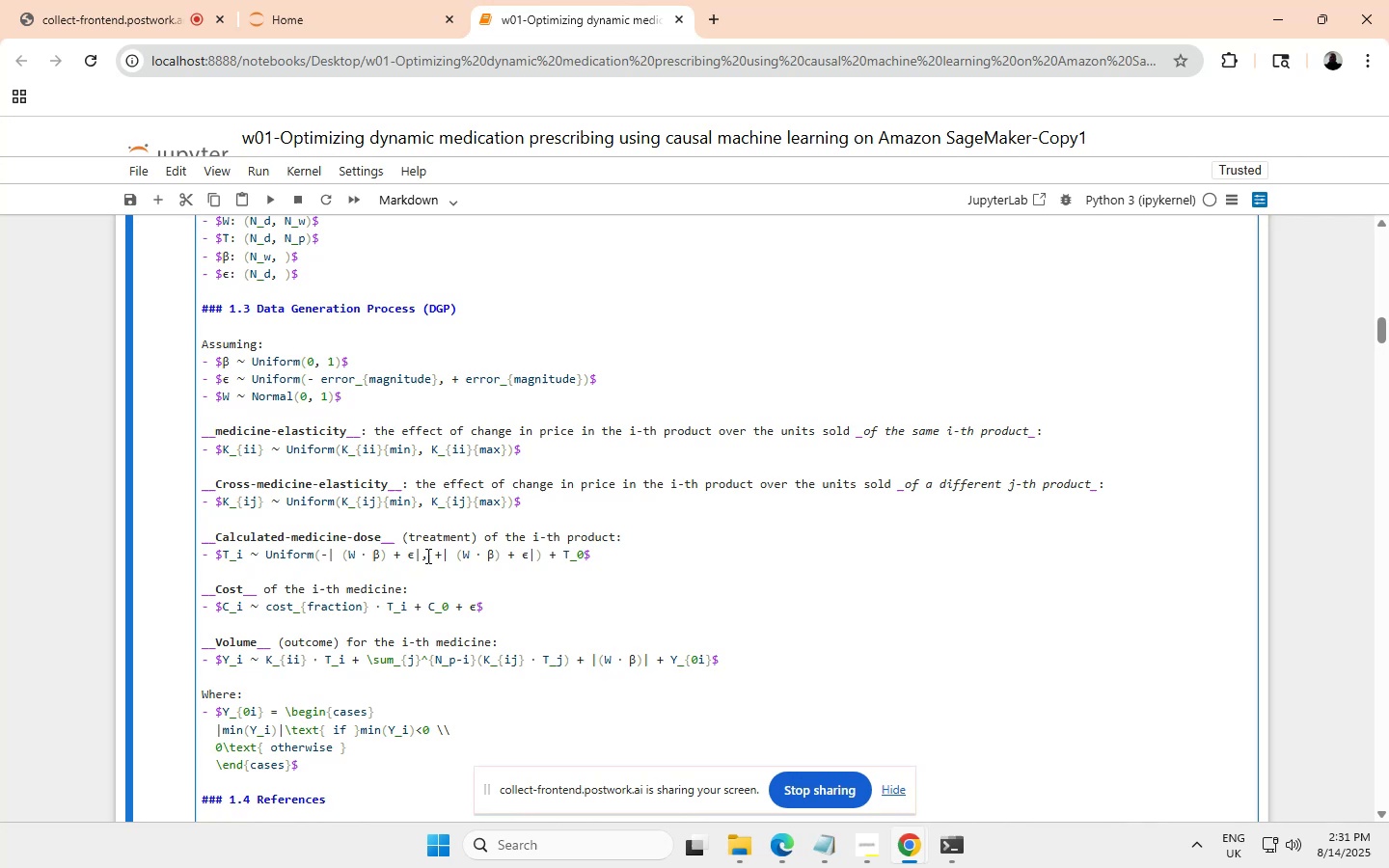 
scroll: coordinate [426, 556], scroll_direction: none, amount: 0.0
 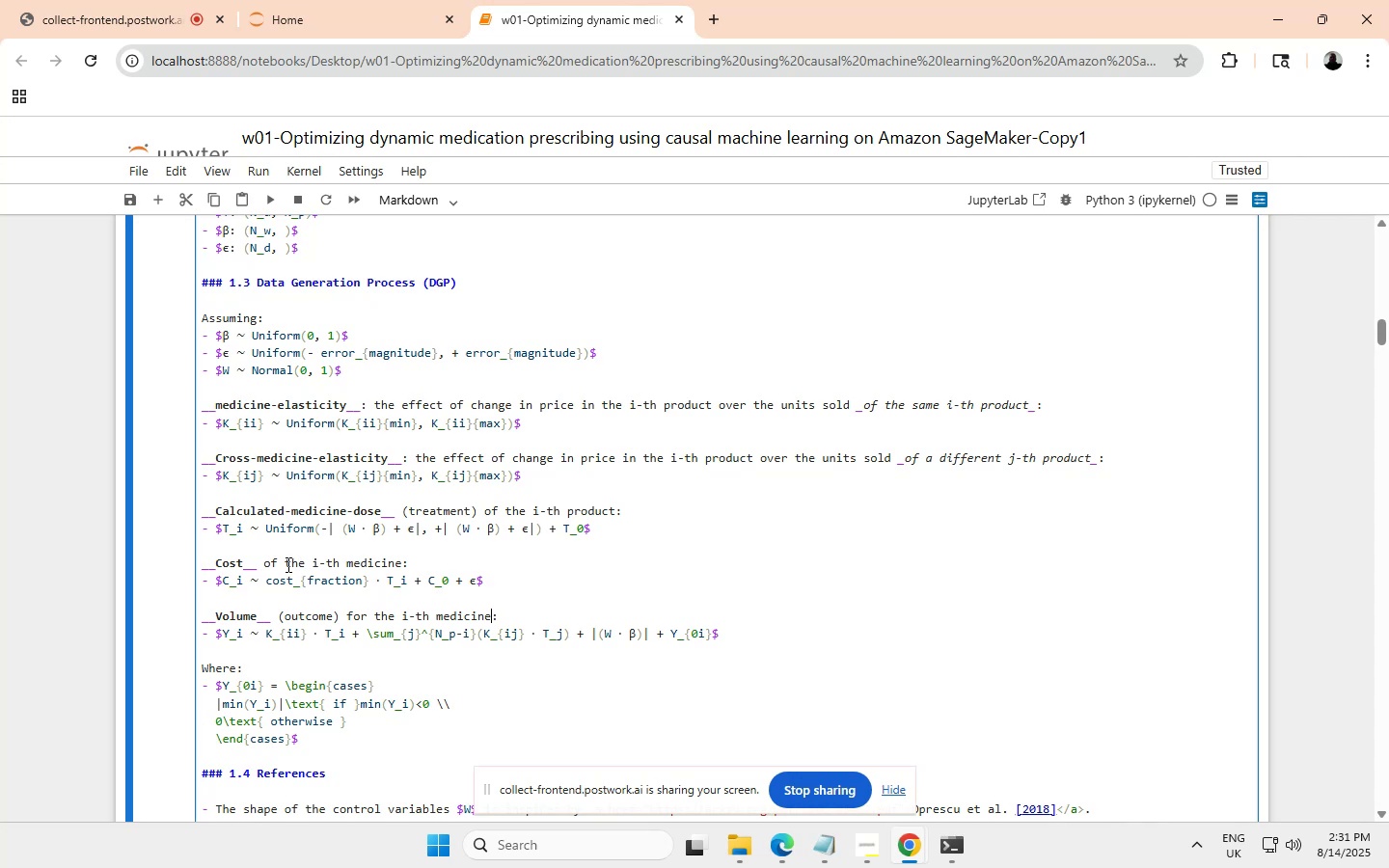 
wait(6.7)
 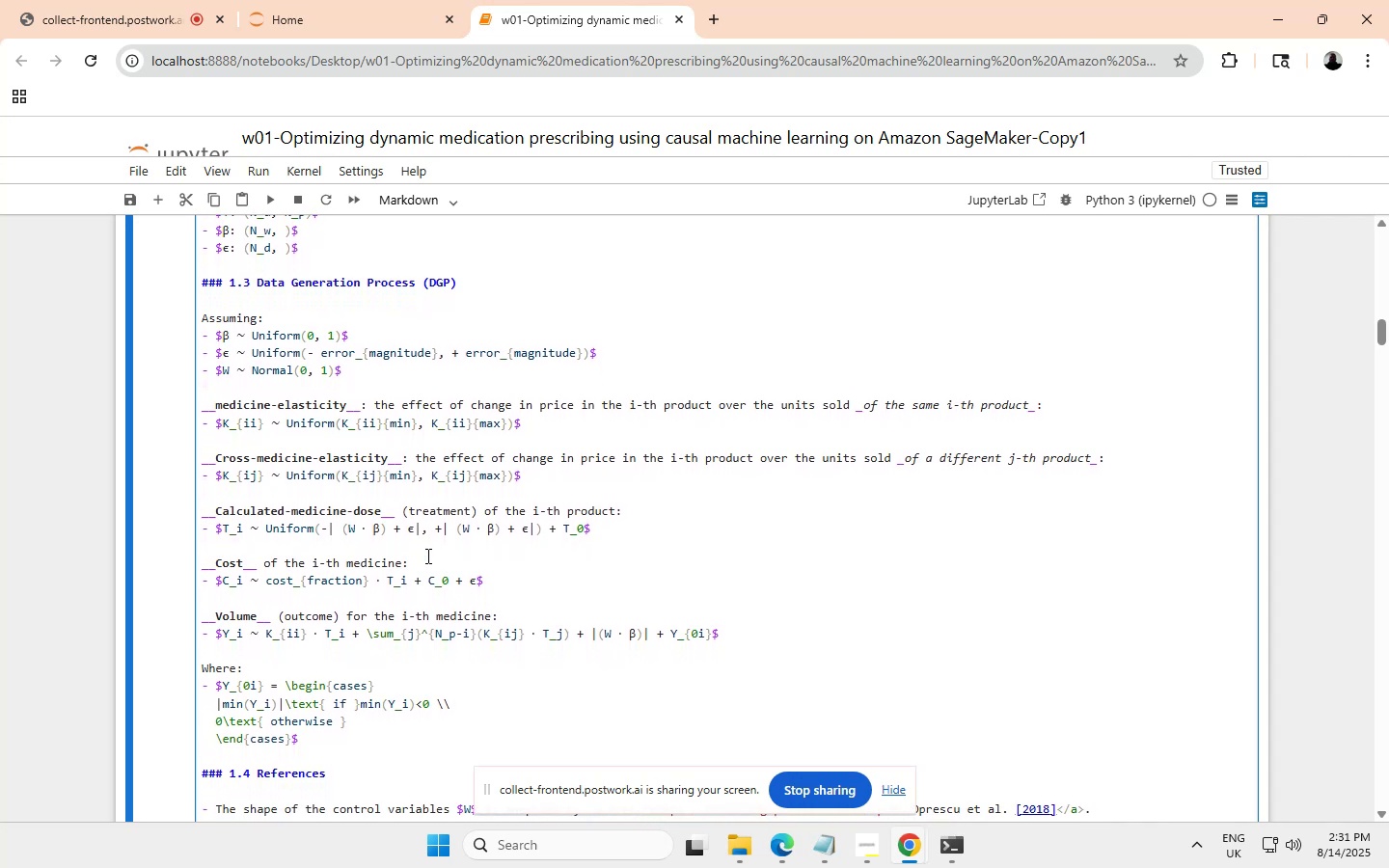 
left_click([241, 565])
 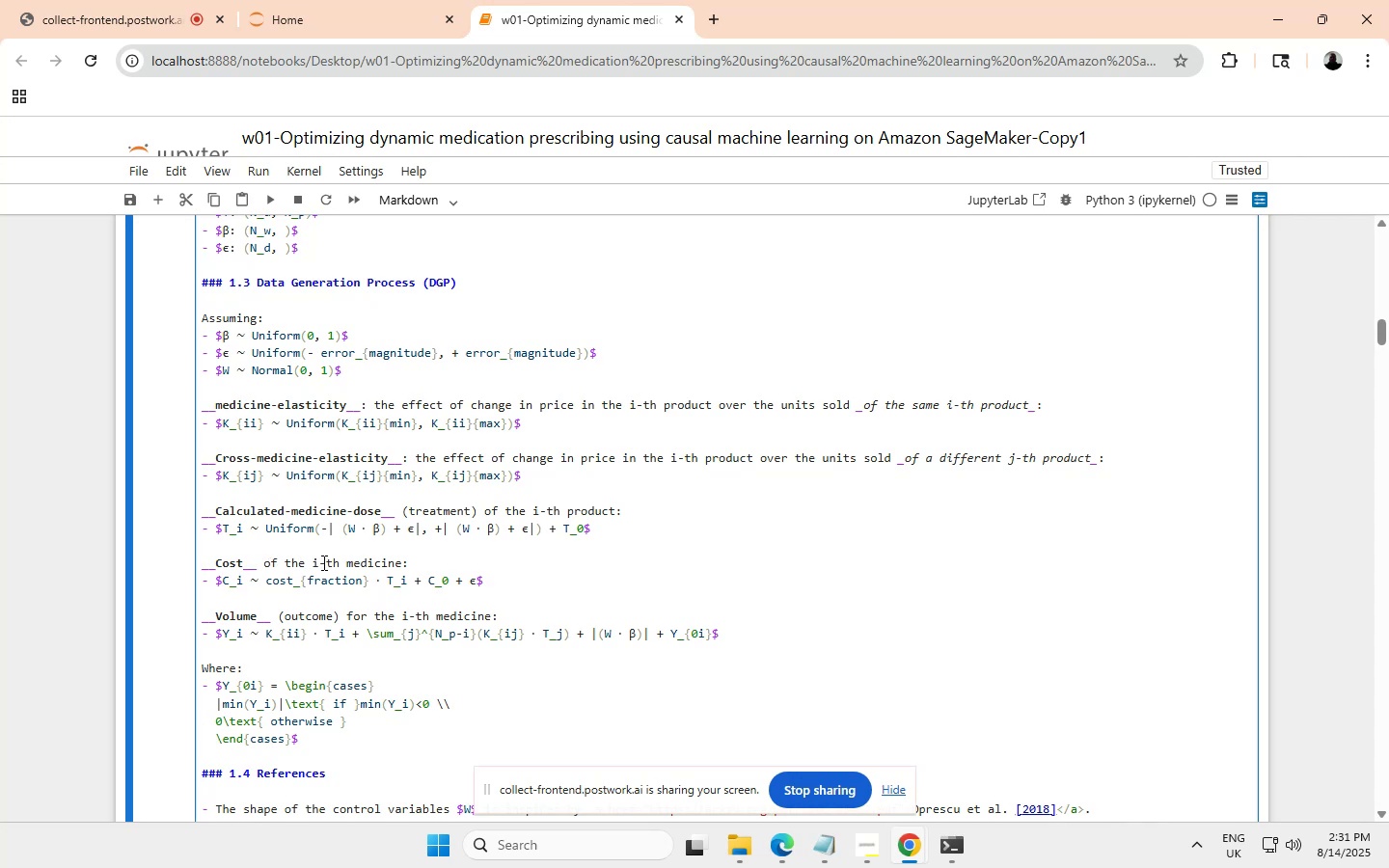 
wait(7.68)
 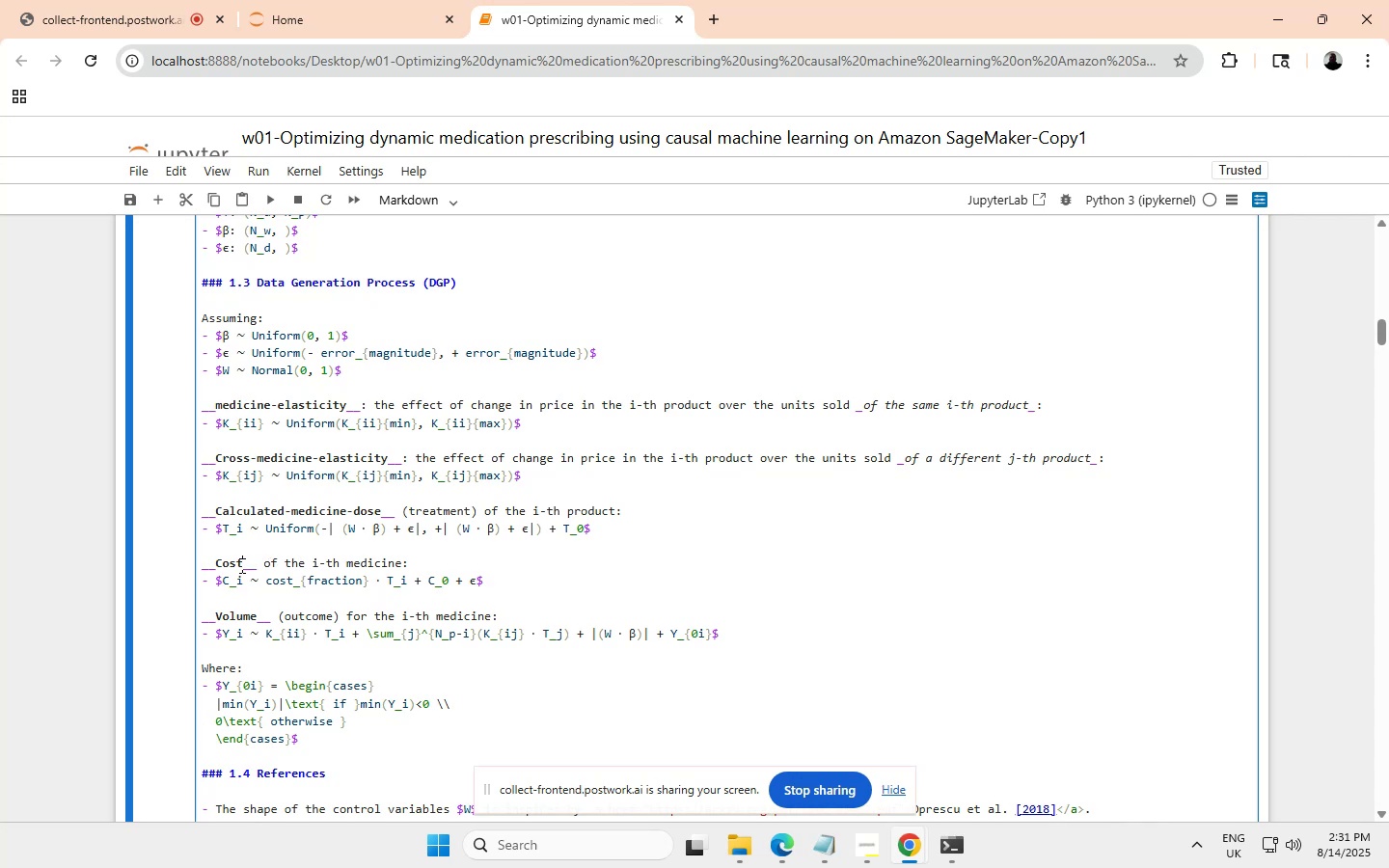 
left_click([613, 508])
 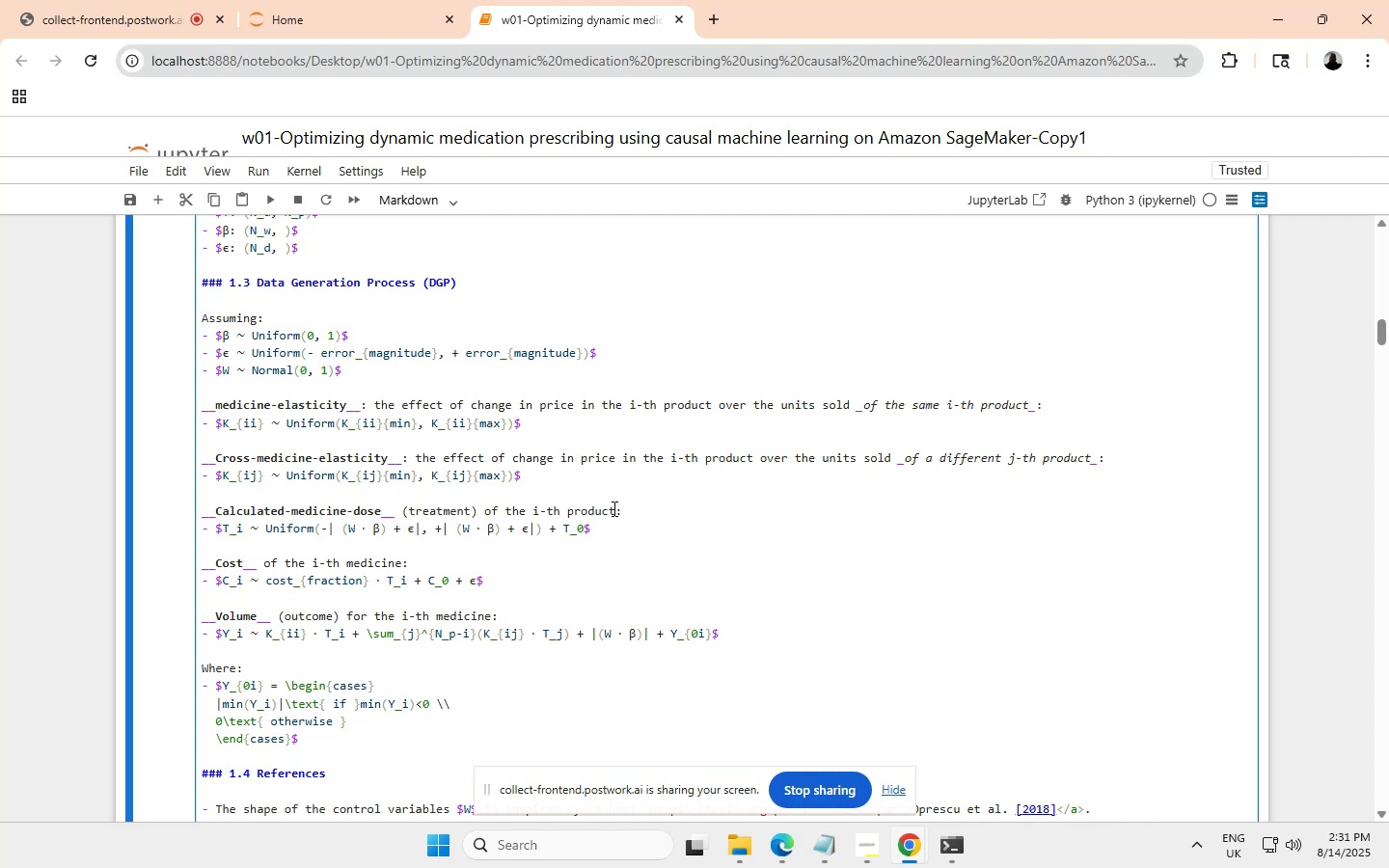 
key(Shift+ArrowLeft)
 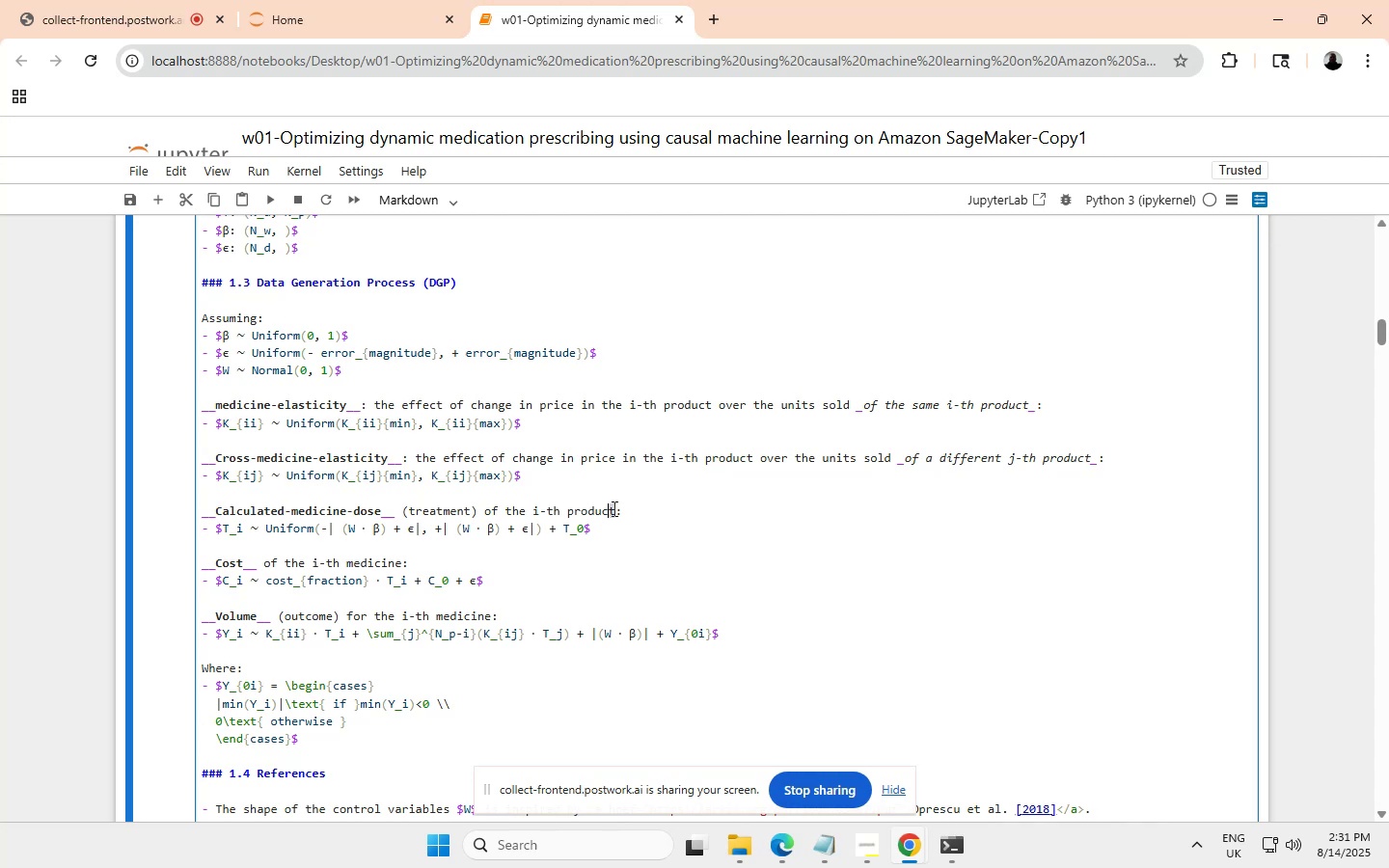 
key(Shift+ArrowLeft)
 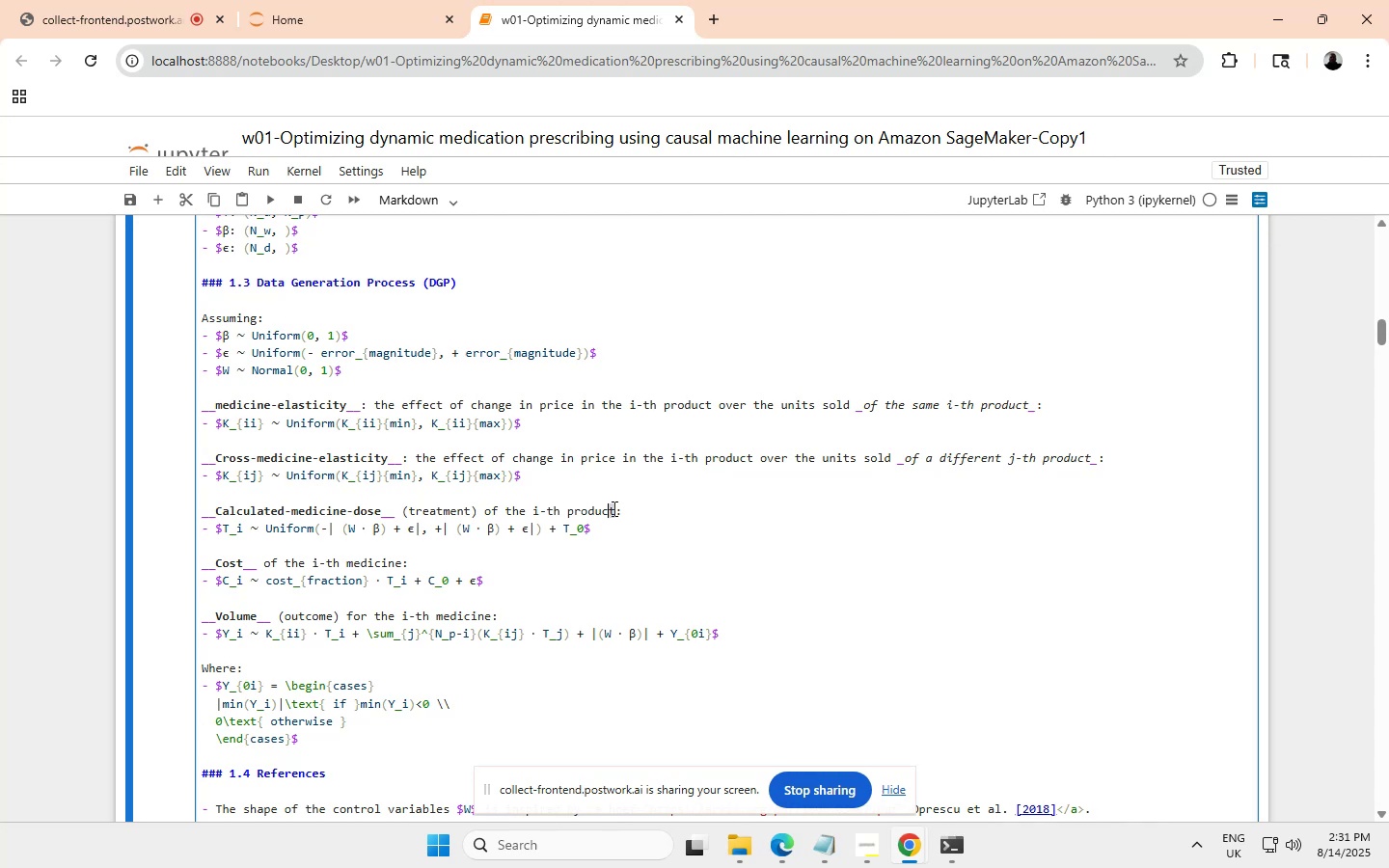 
key(Shift+ArrowLeft)
 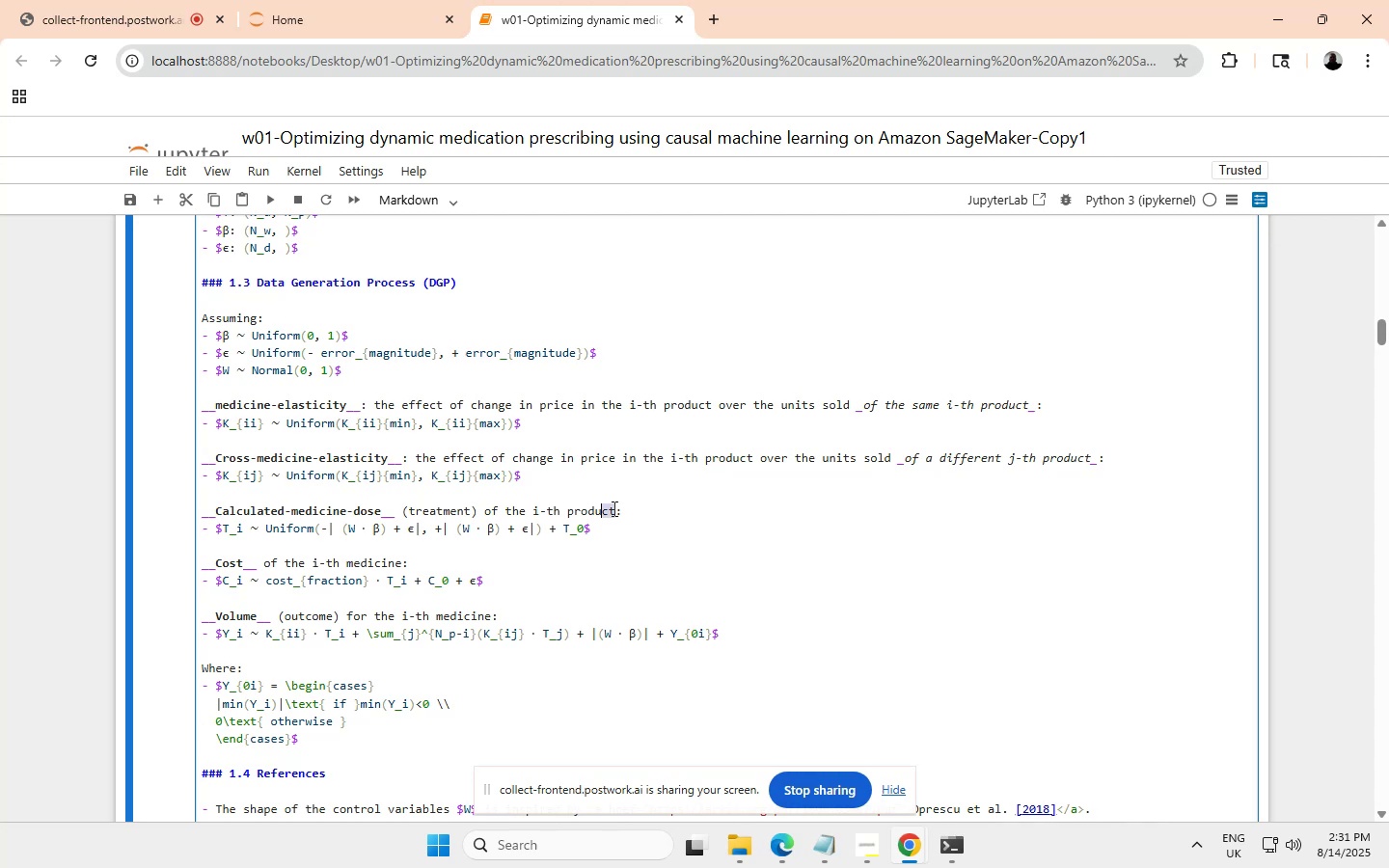 
key(Shift+ArrowLeft)
 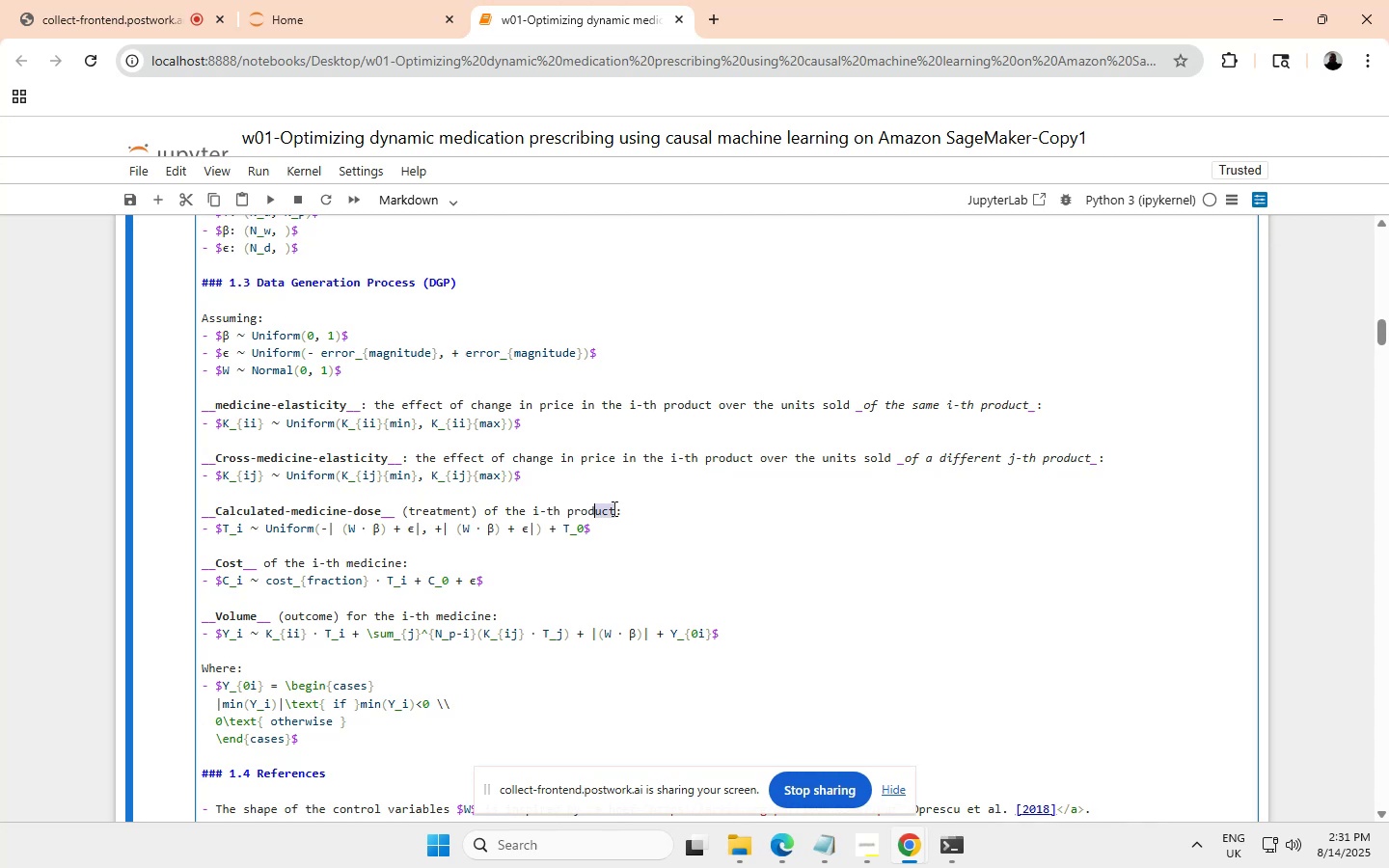 
key(Shift+ArrowLeft)
 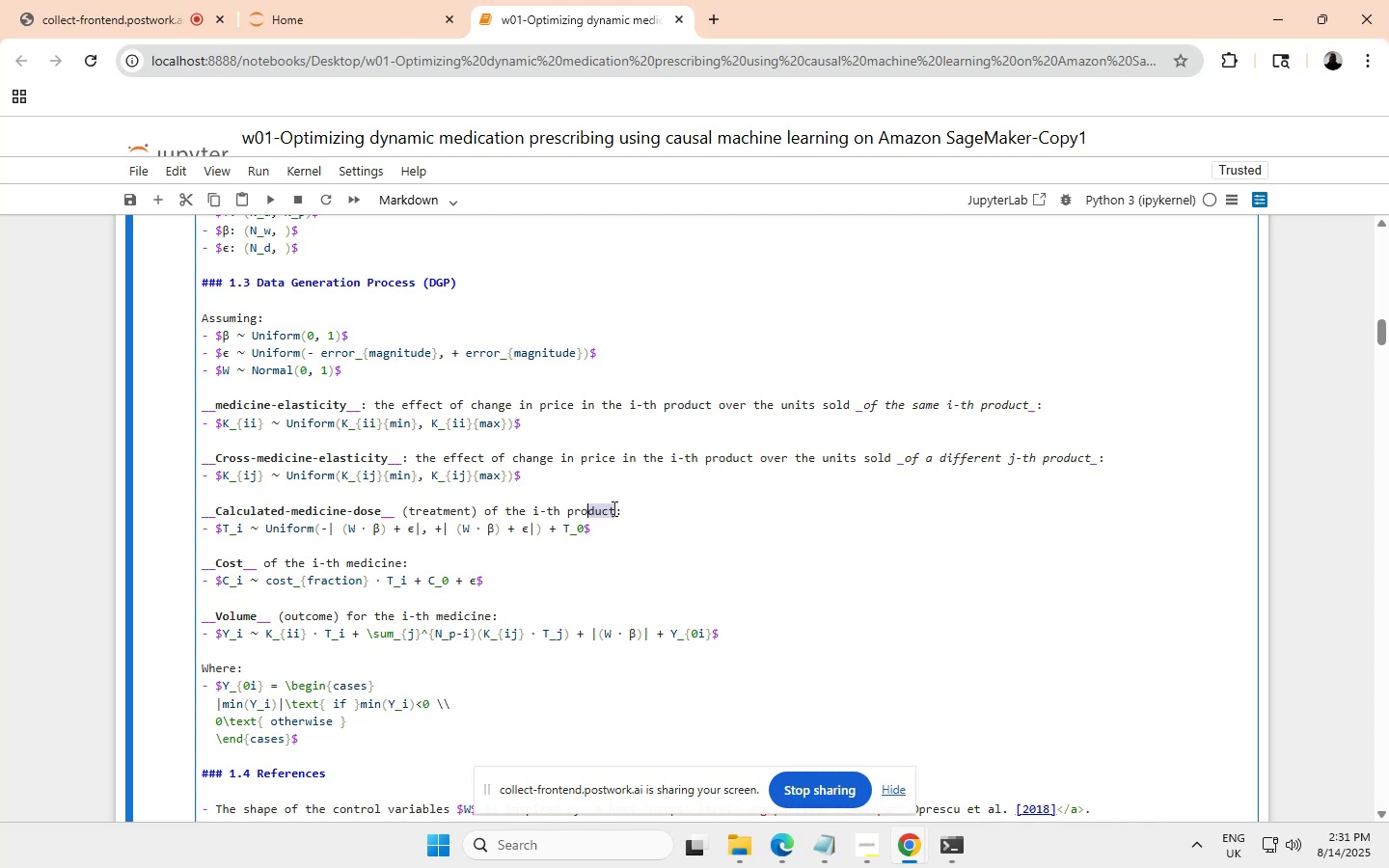 
key(Shift+ArrowLeft)
 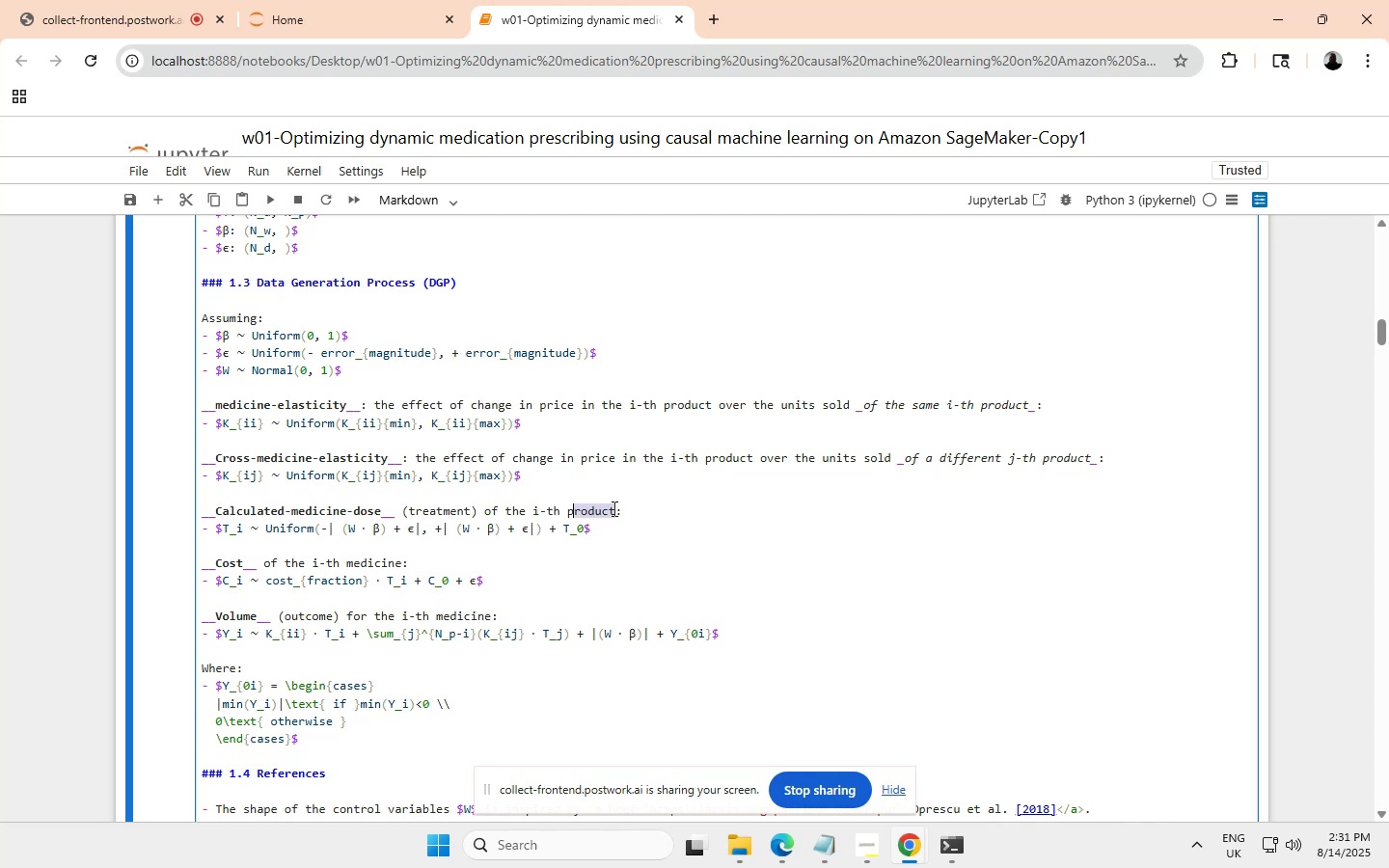 
key(Shift+ArrowLeft)
 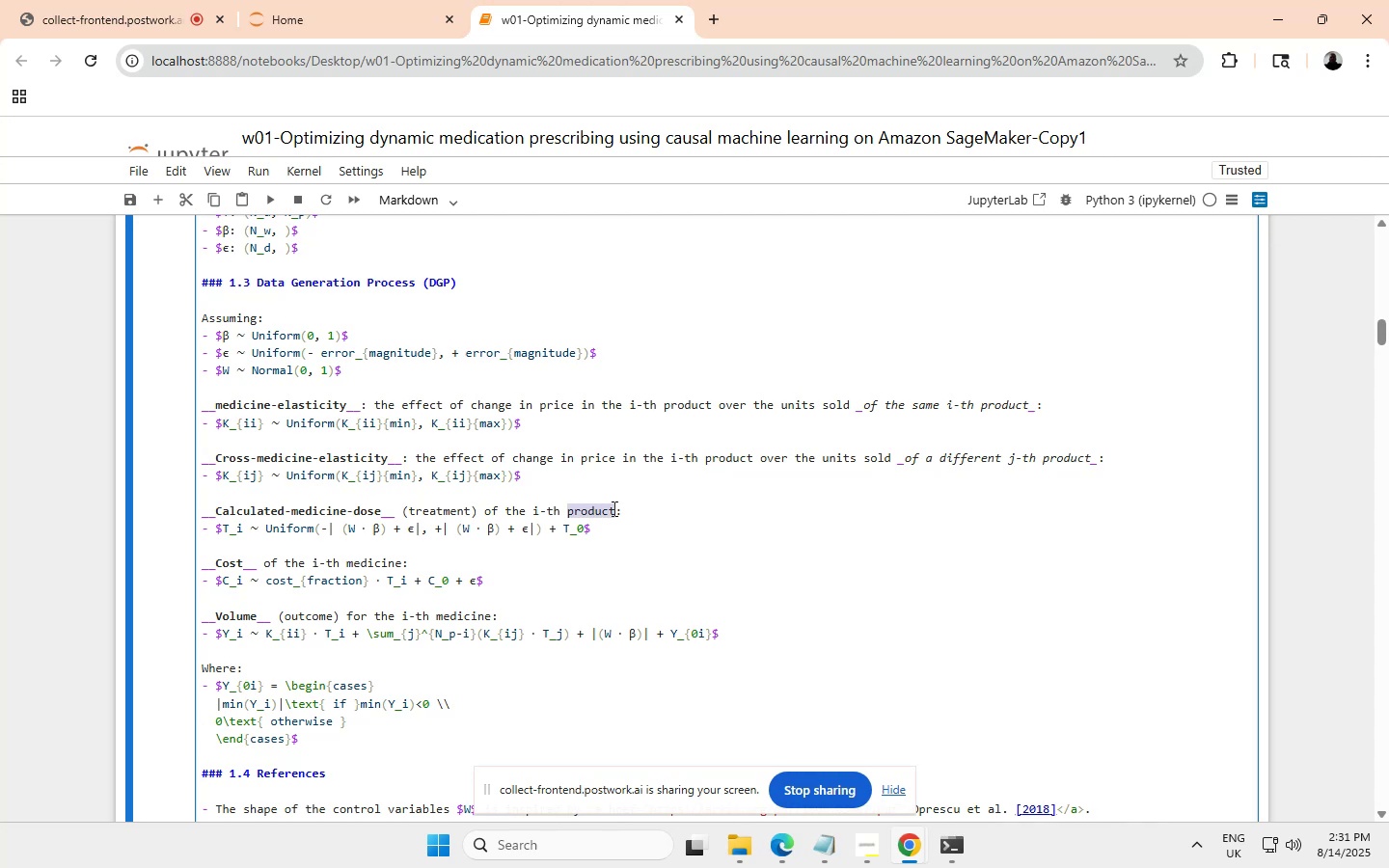 
key(Control+ControlLeft)
 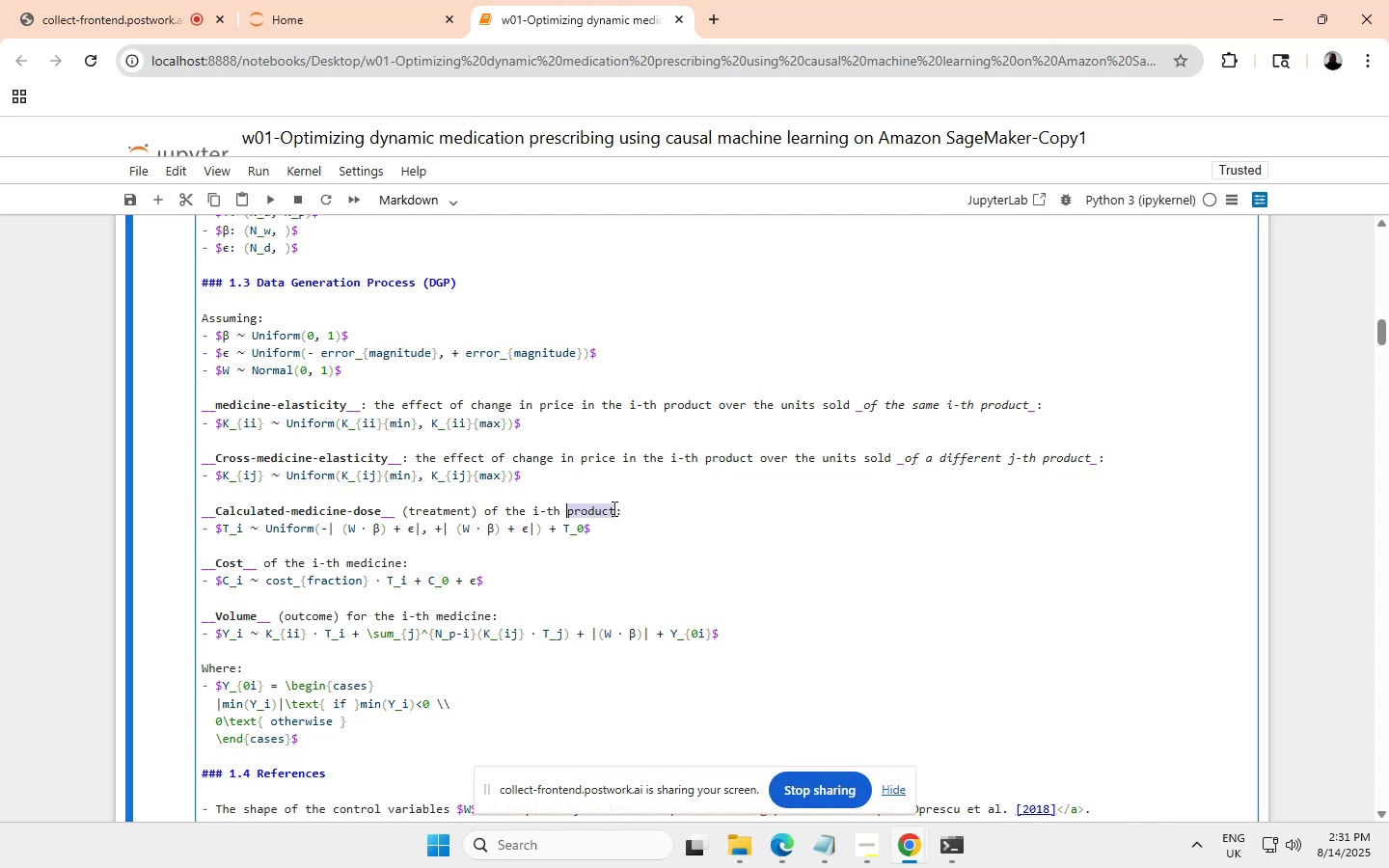 
key(Control+V)
 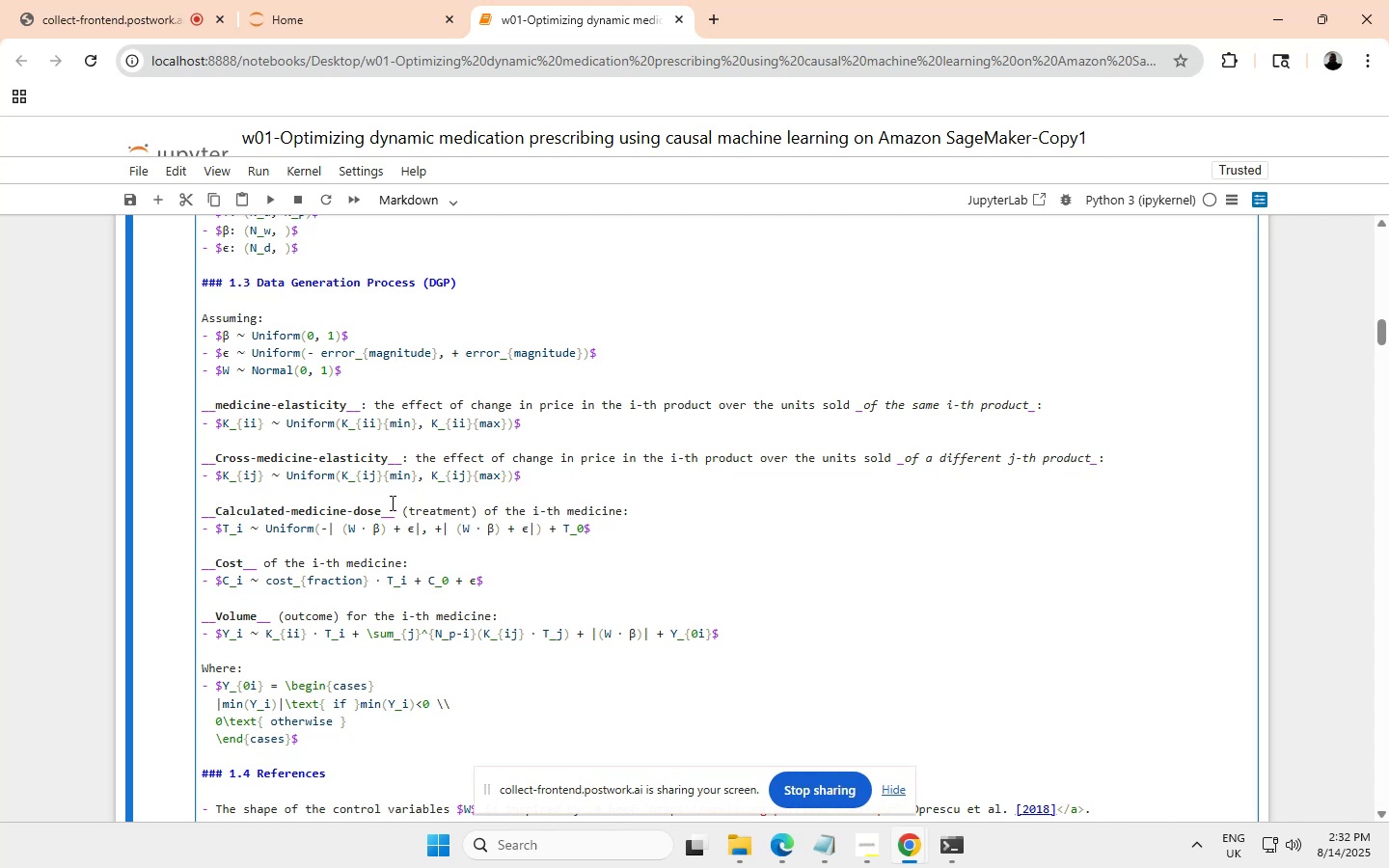 
wait(40.21)
 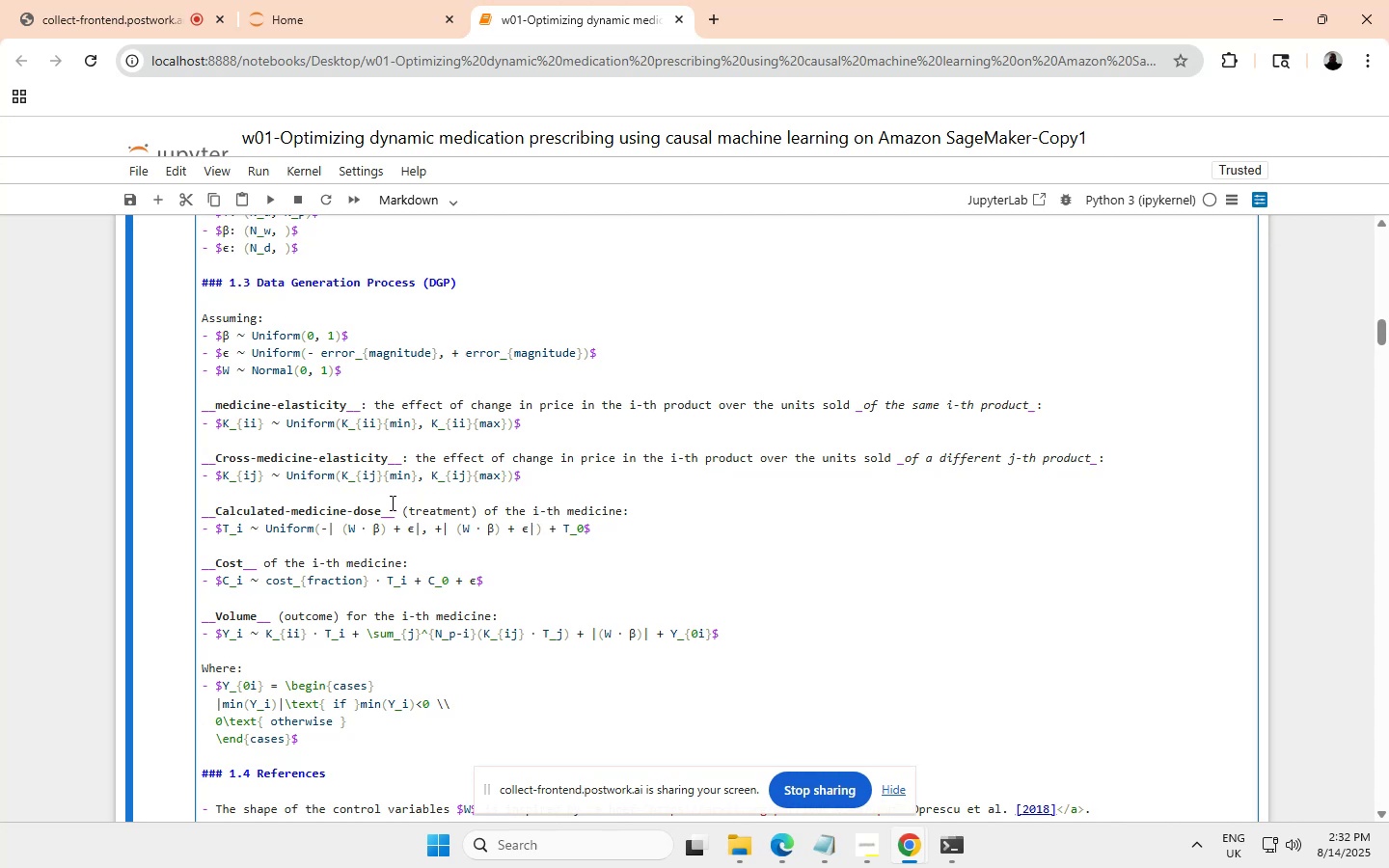 
left_click([350, 508])
 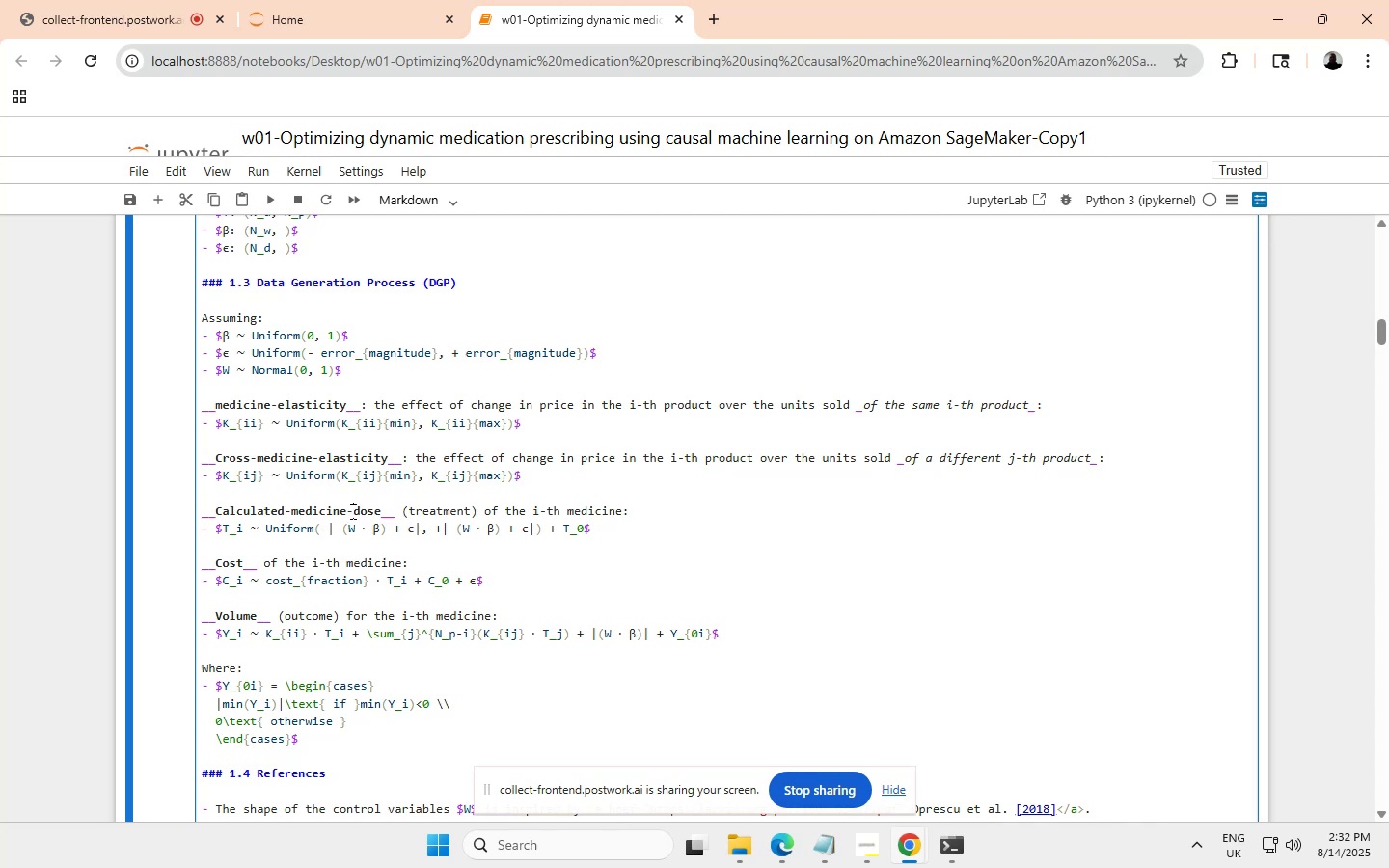 
key(Control+Backspace)
 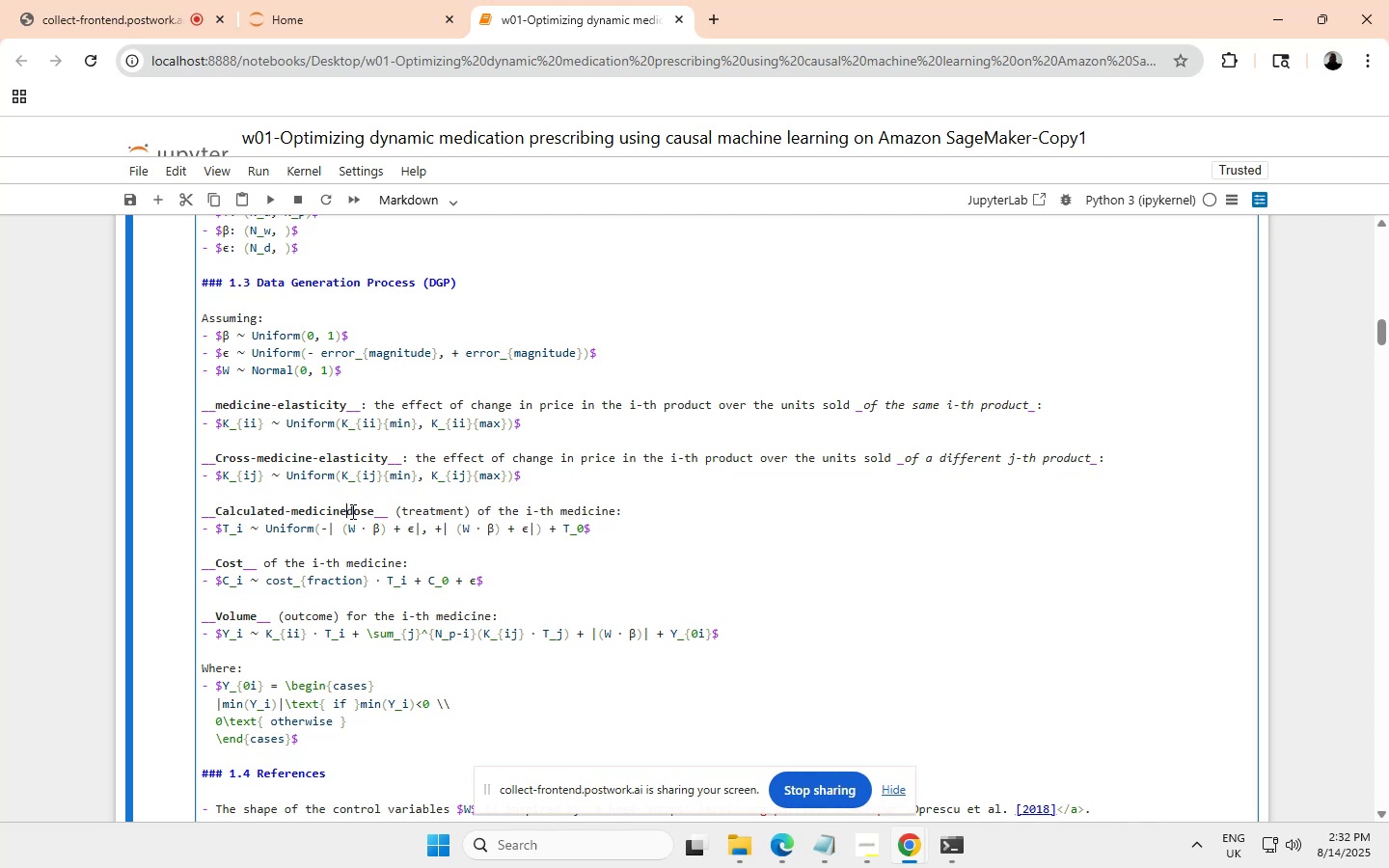 
key(Control+Backspace)
 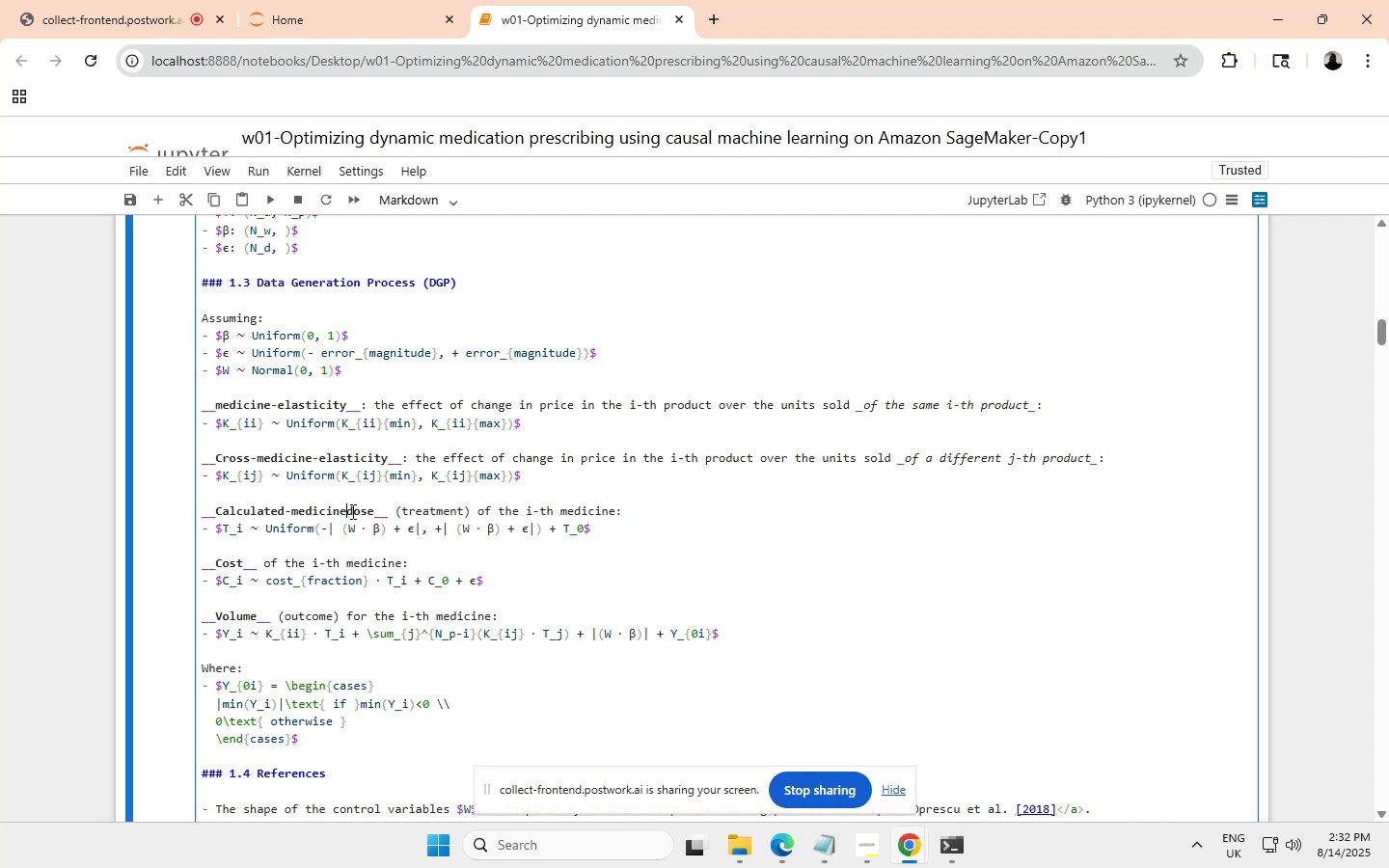 
key(Control+Backspace)
 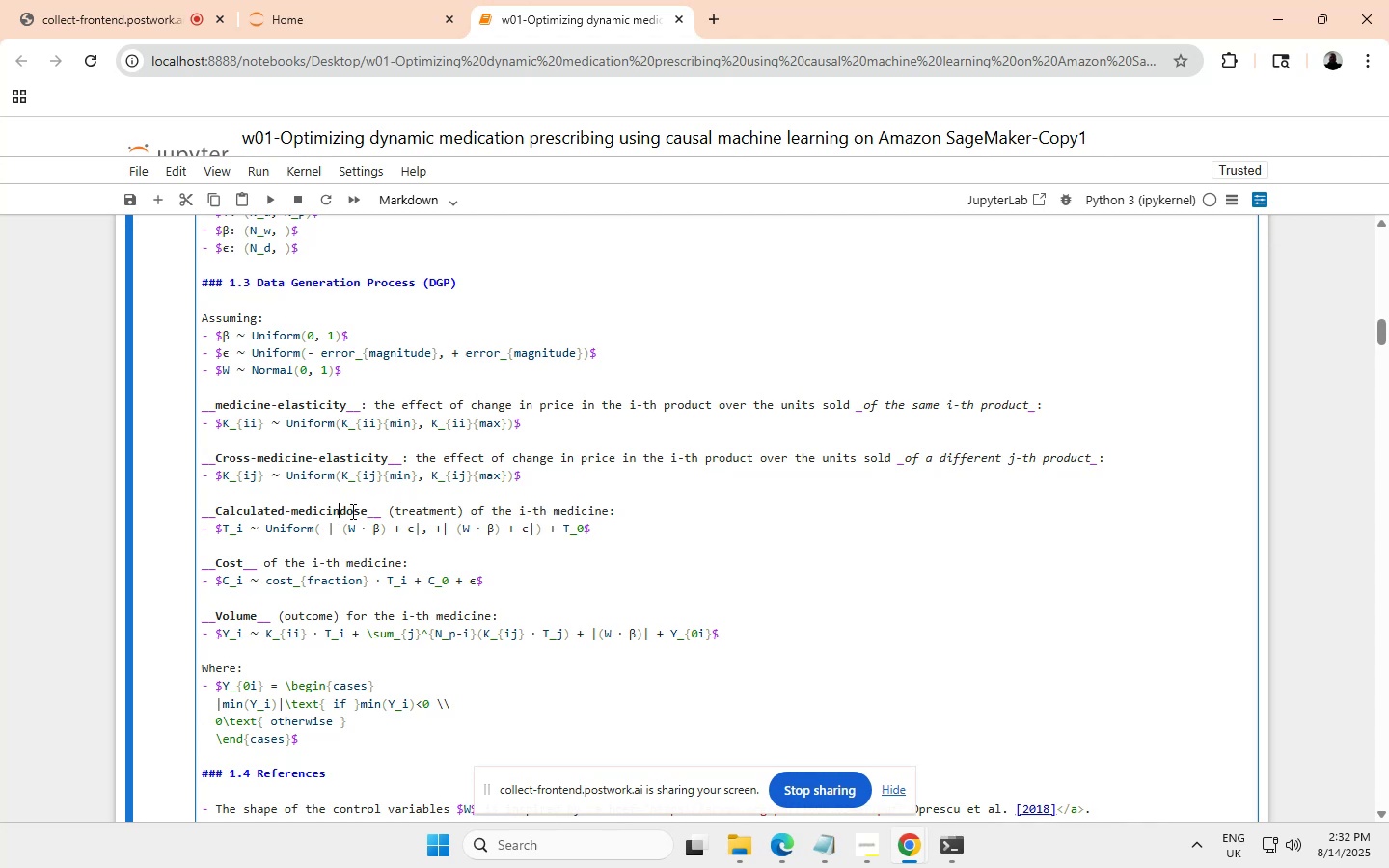 
key(Control+Backspace)
 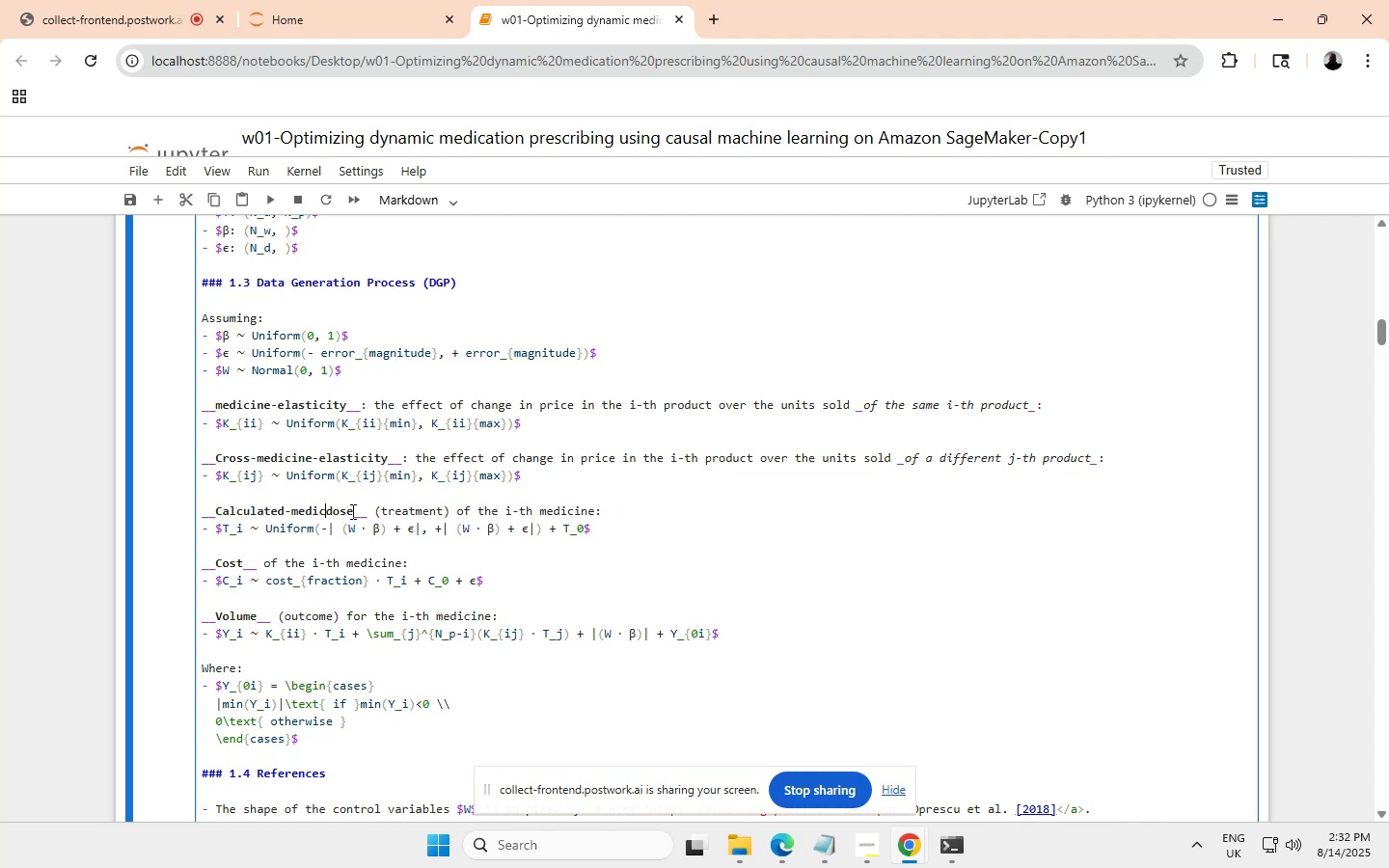 
key(Control+Backspace)
 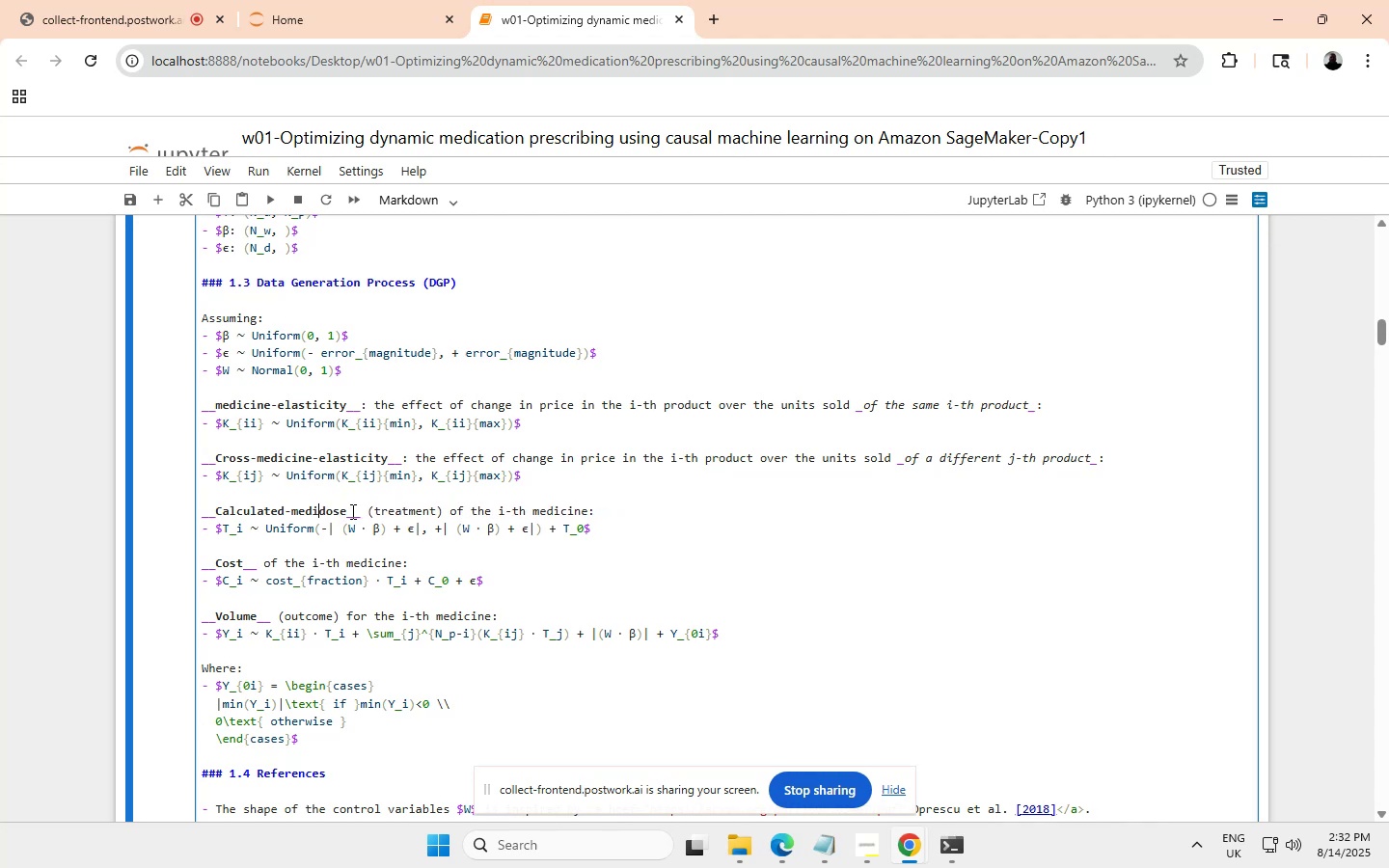 
key(Control+Backspace)
 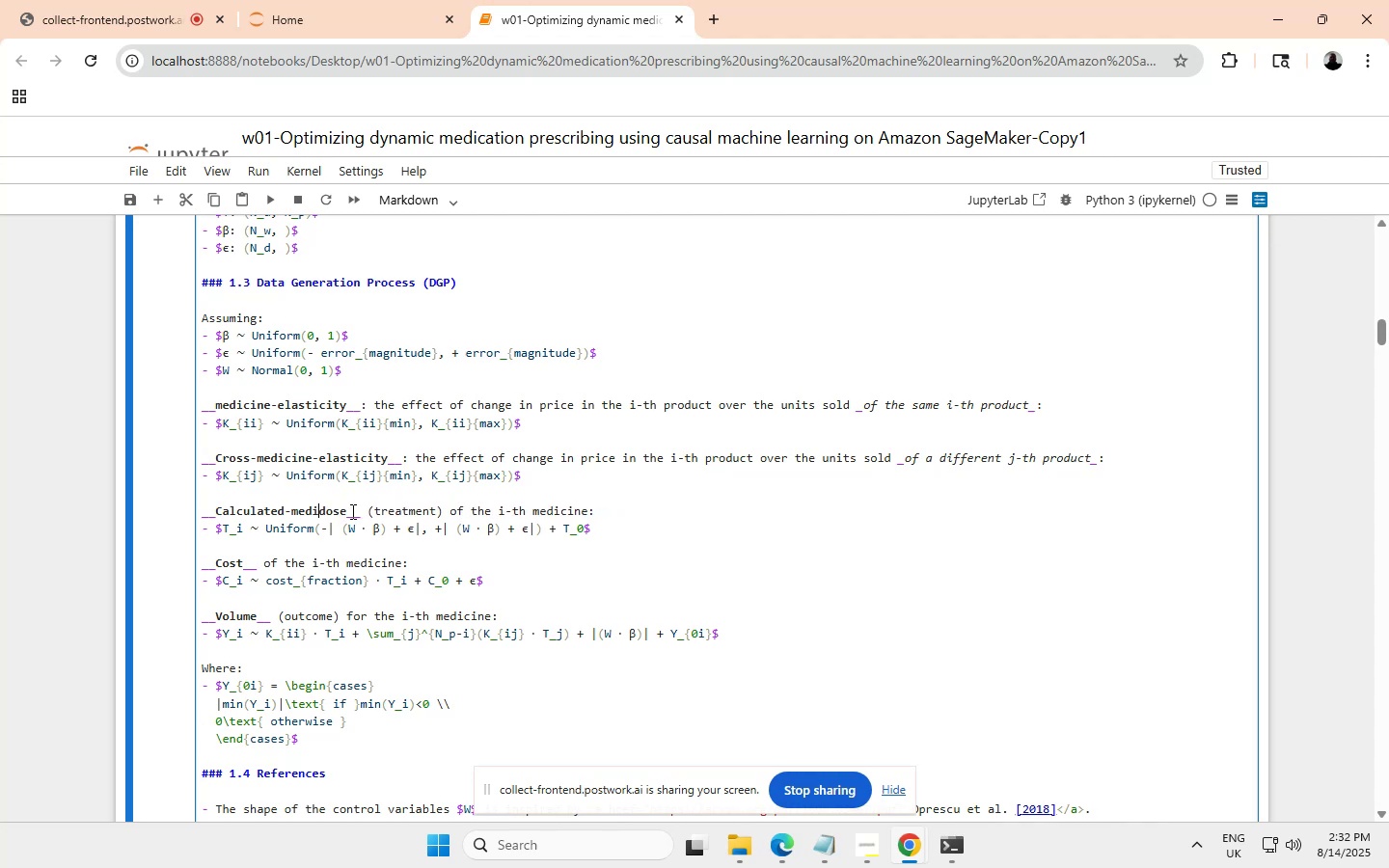 
key(Control+Backspace)
 